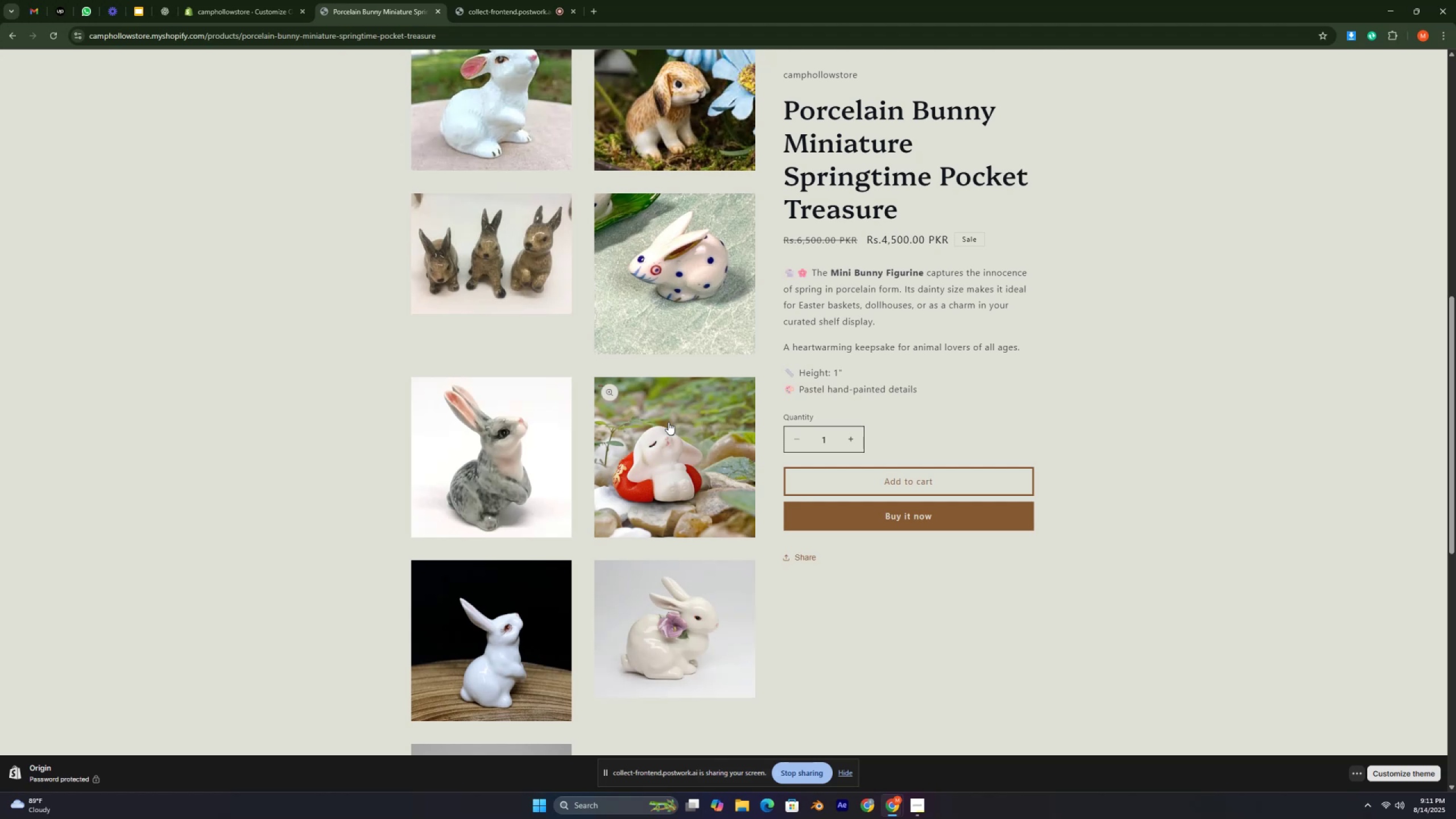 
key(Control+ControlRight)
 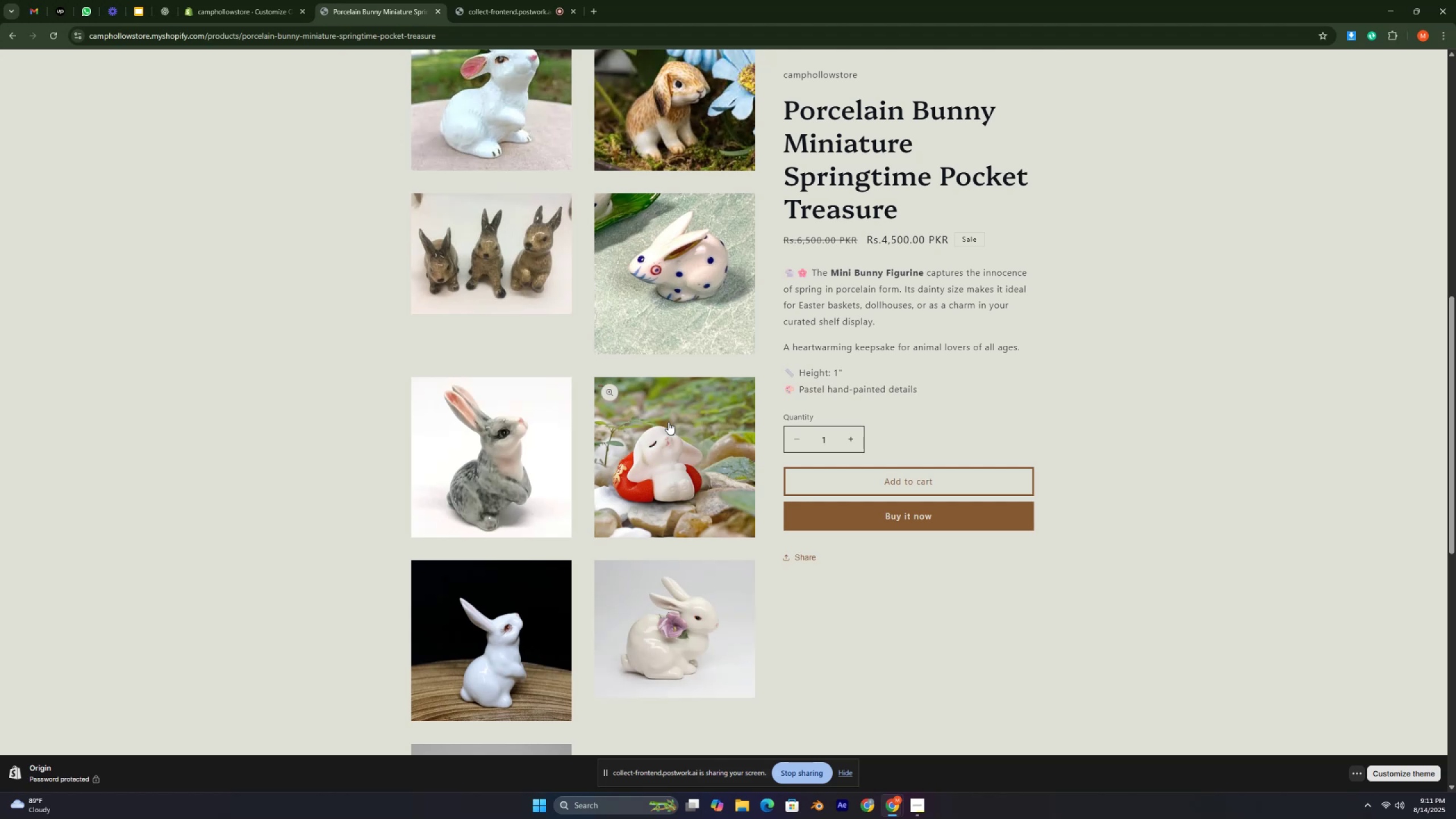 
key(Control+ControlRight)
 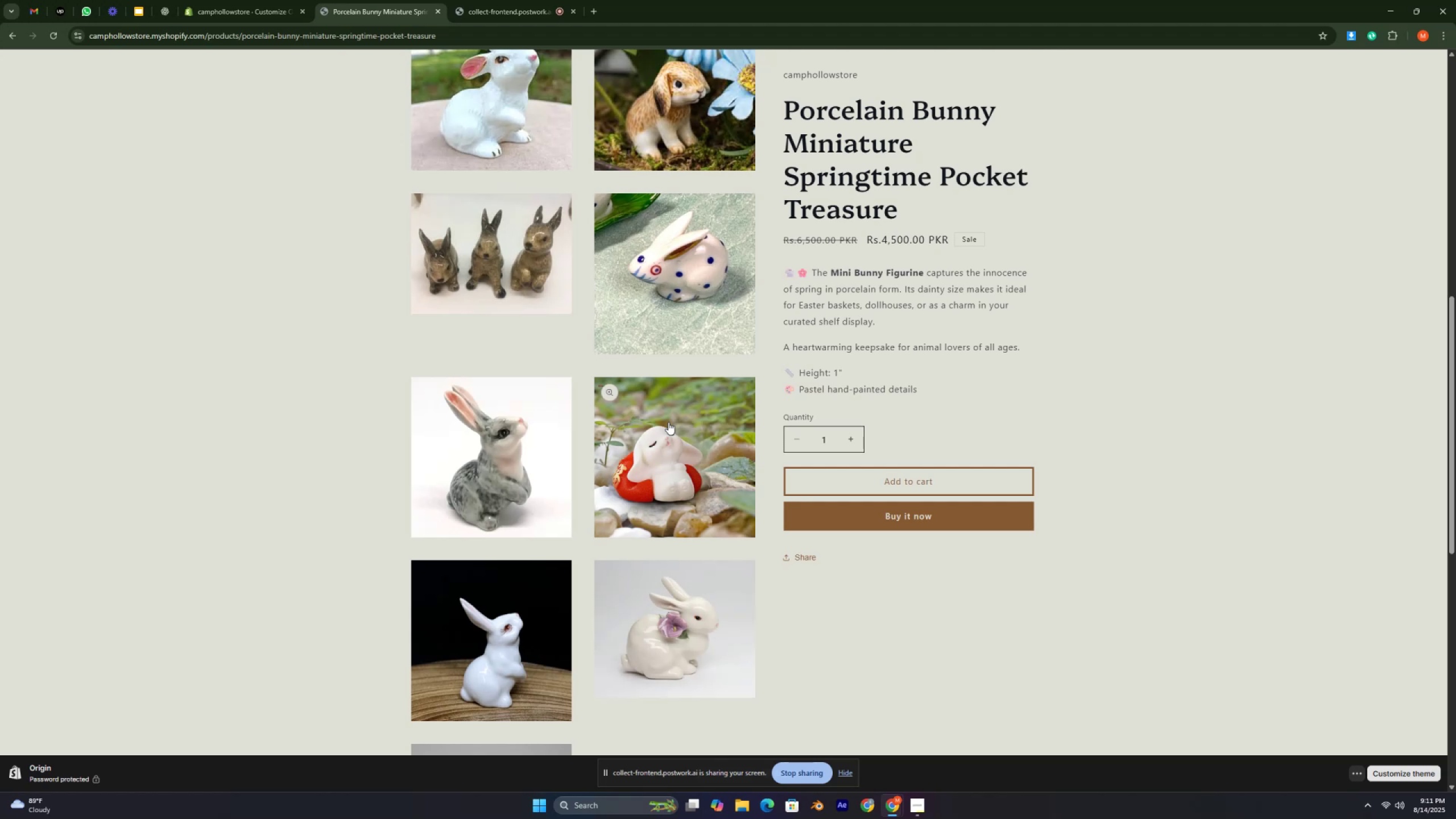 
key(Control+ControlRight)
 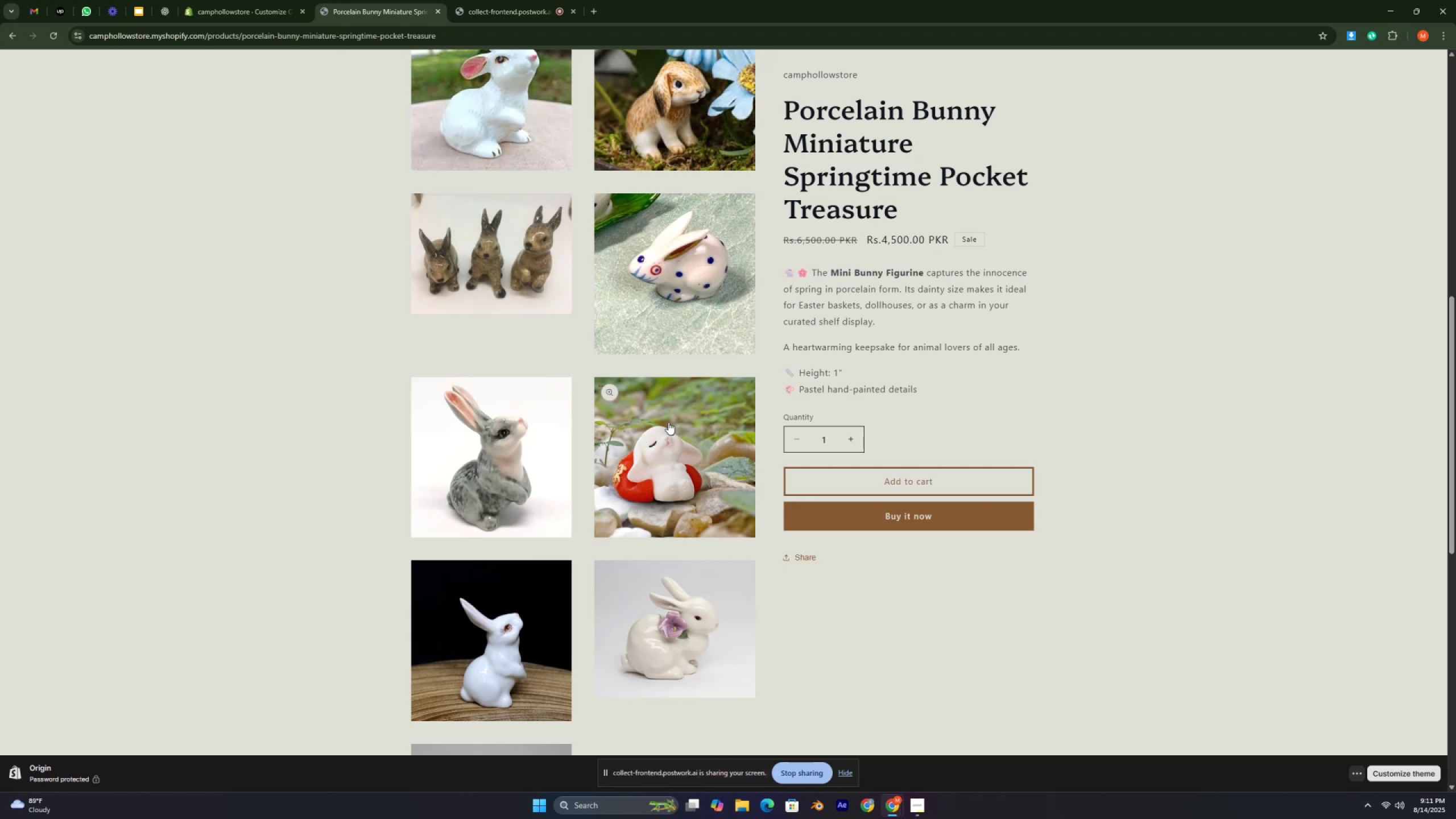 
key(Control+ControlRight)
 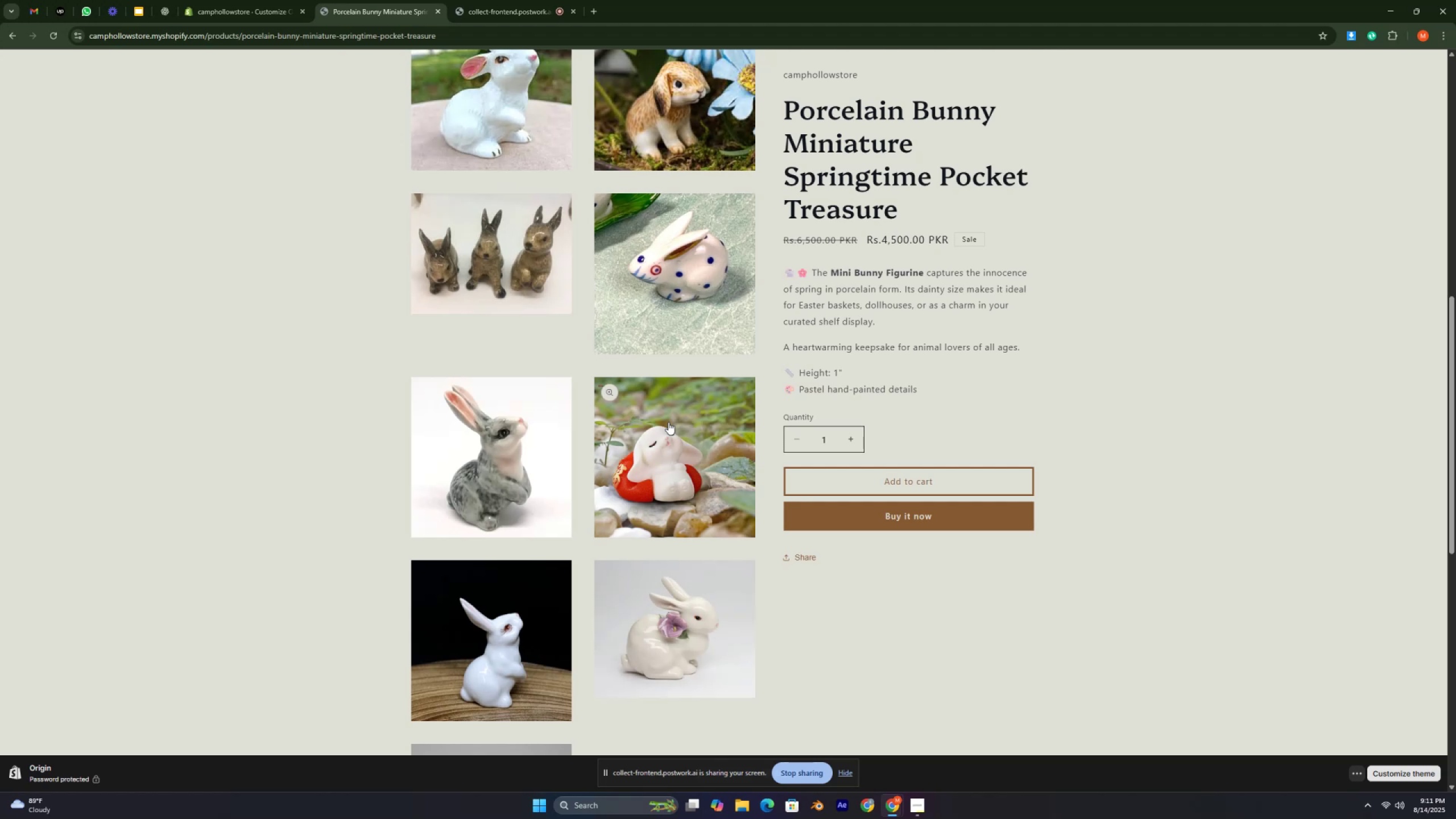 
key(Control+ControlRight)
 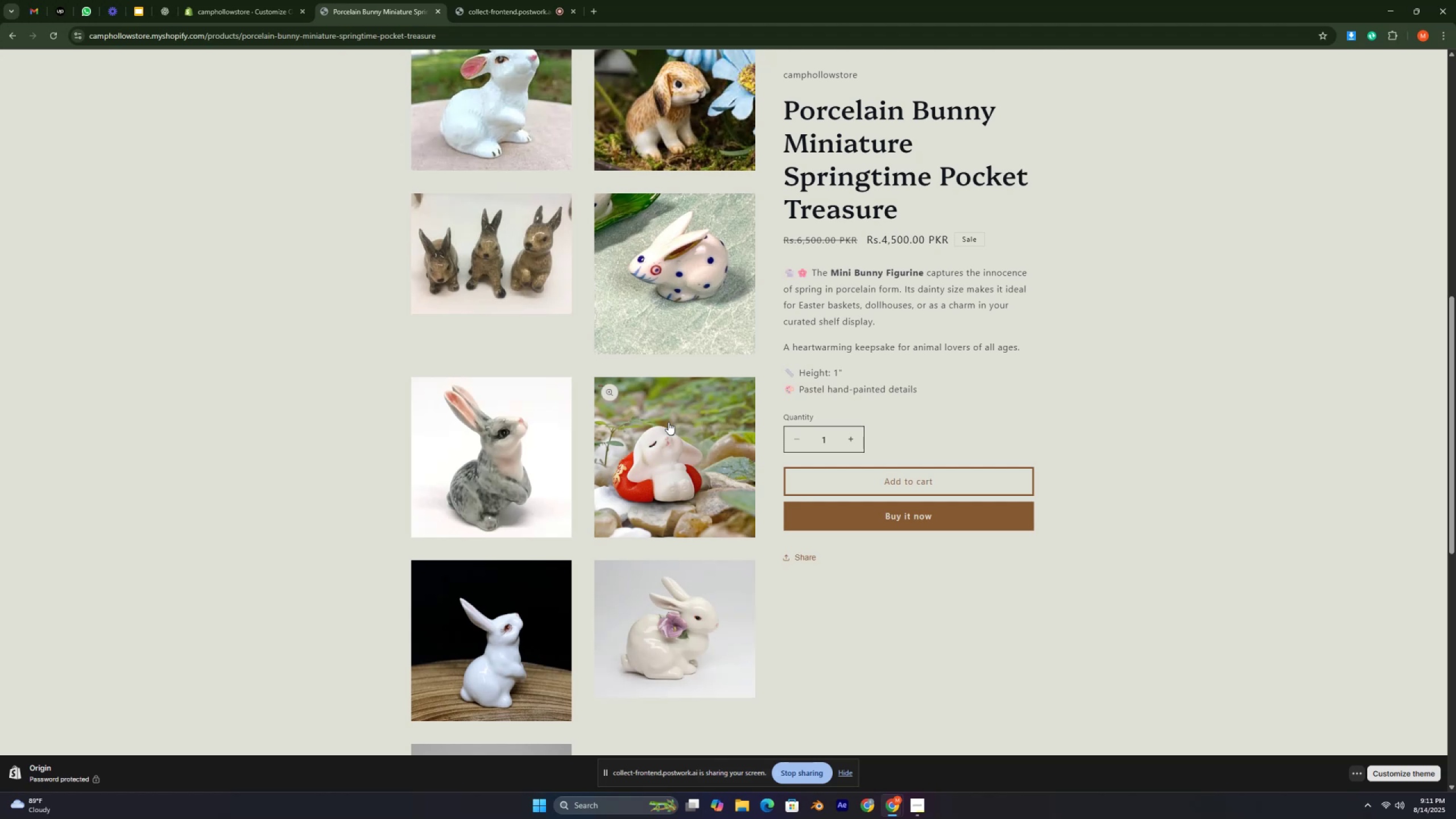 
key(Control+ControlRight)
 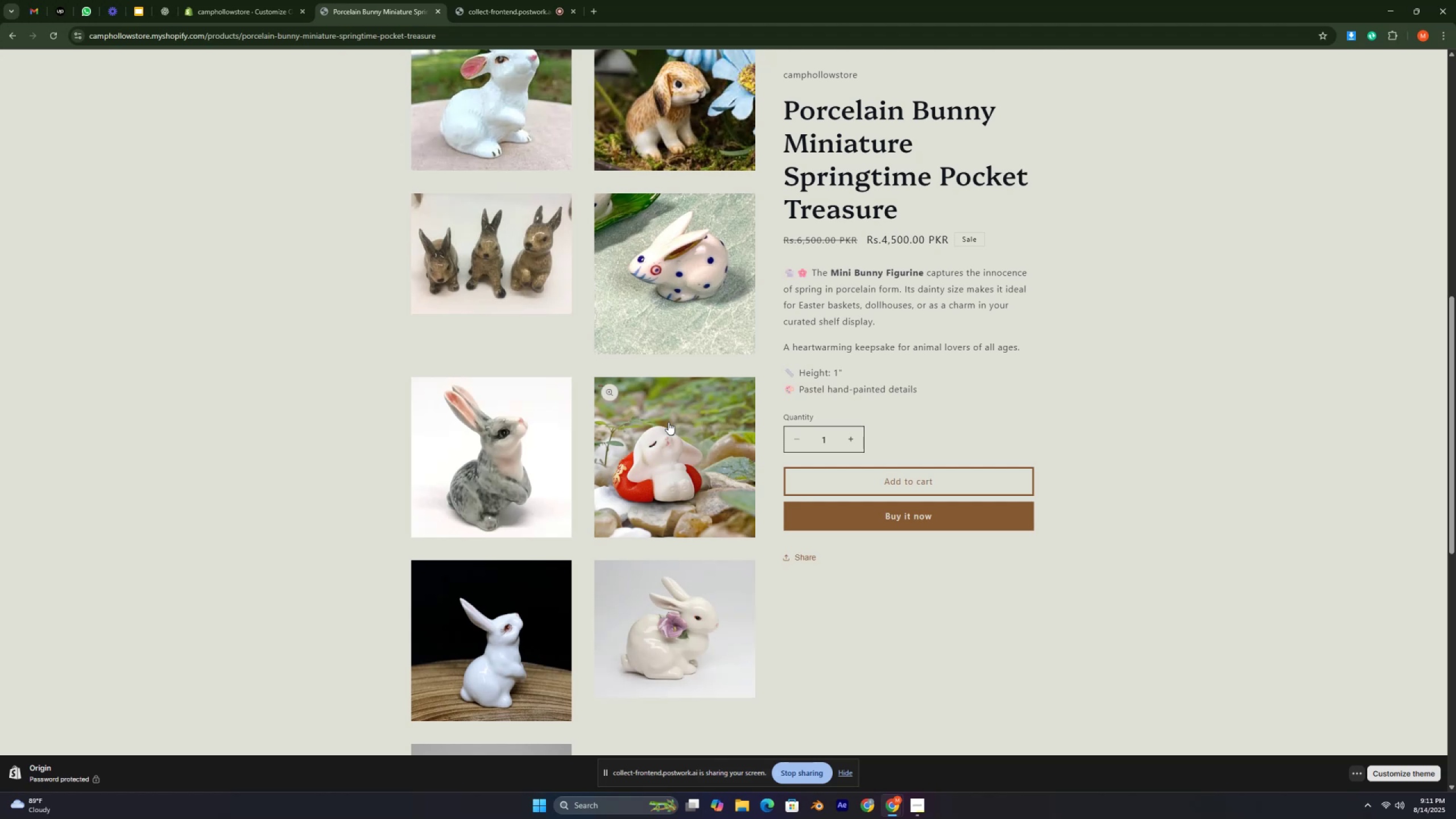 
key(Control+ControlRight)
 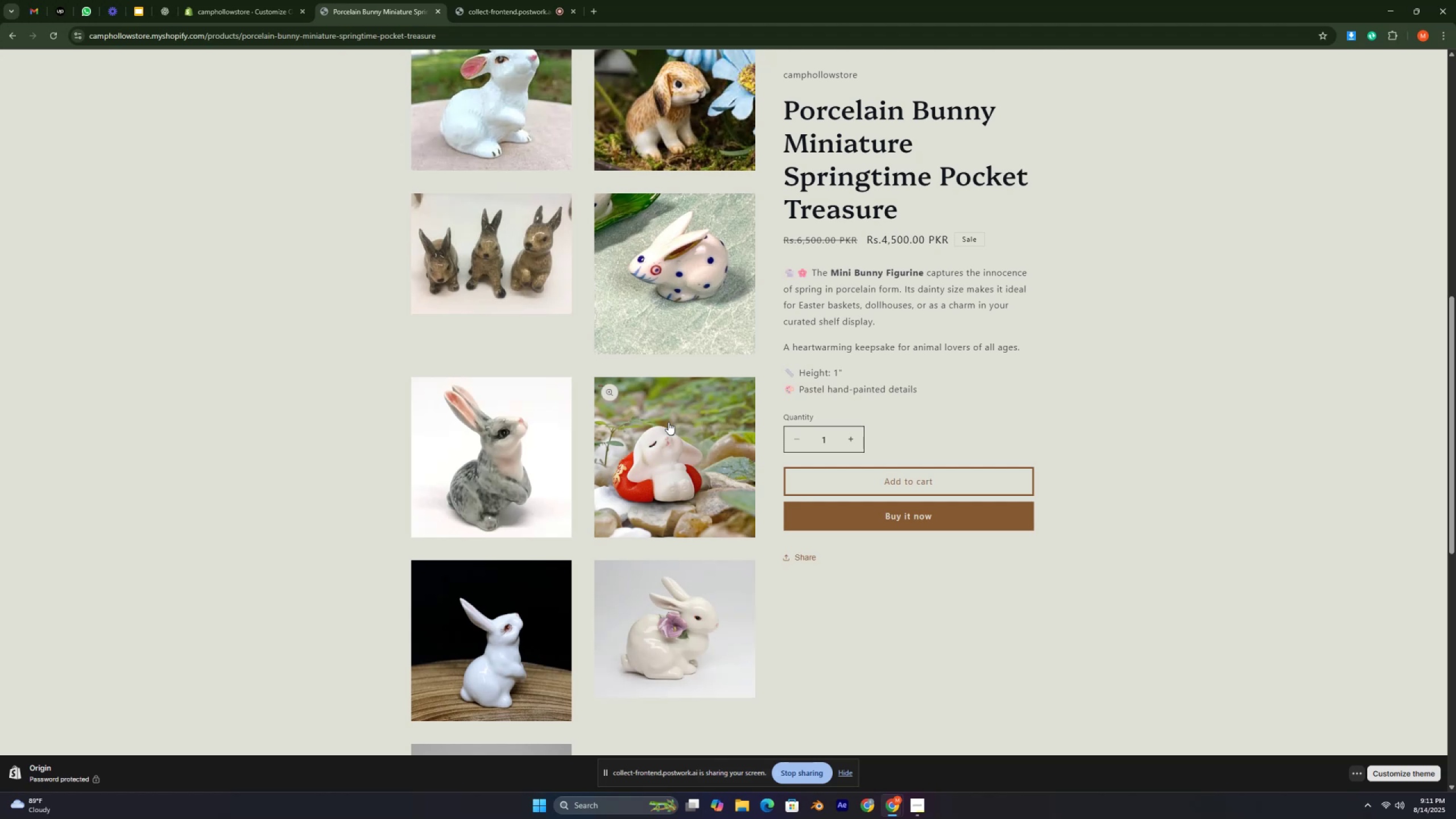 
key(Control+ControlRight)
 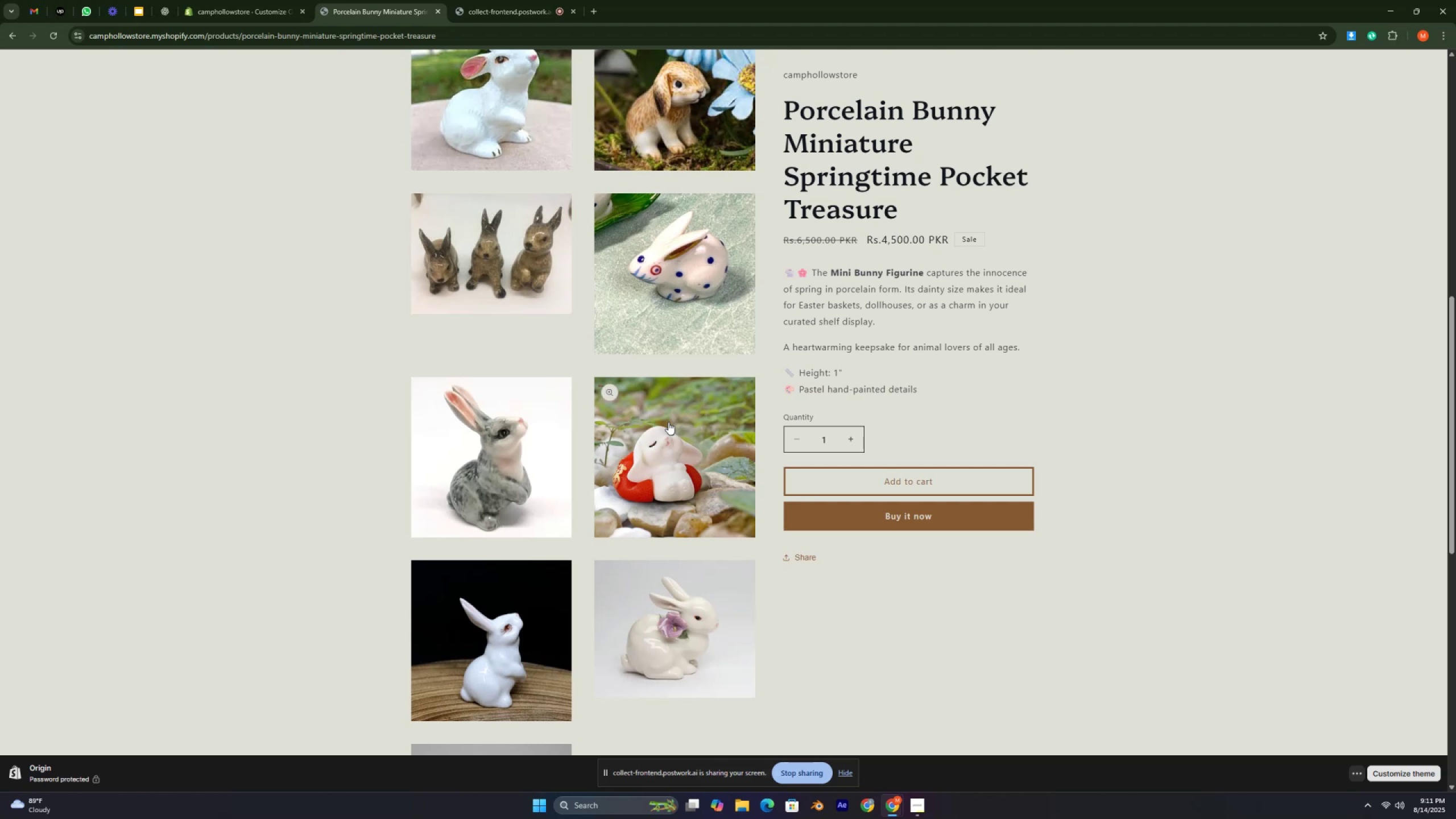 
key(Control+ControlRight)
 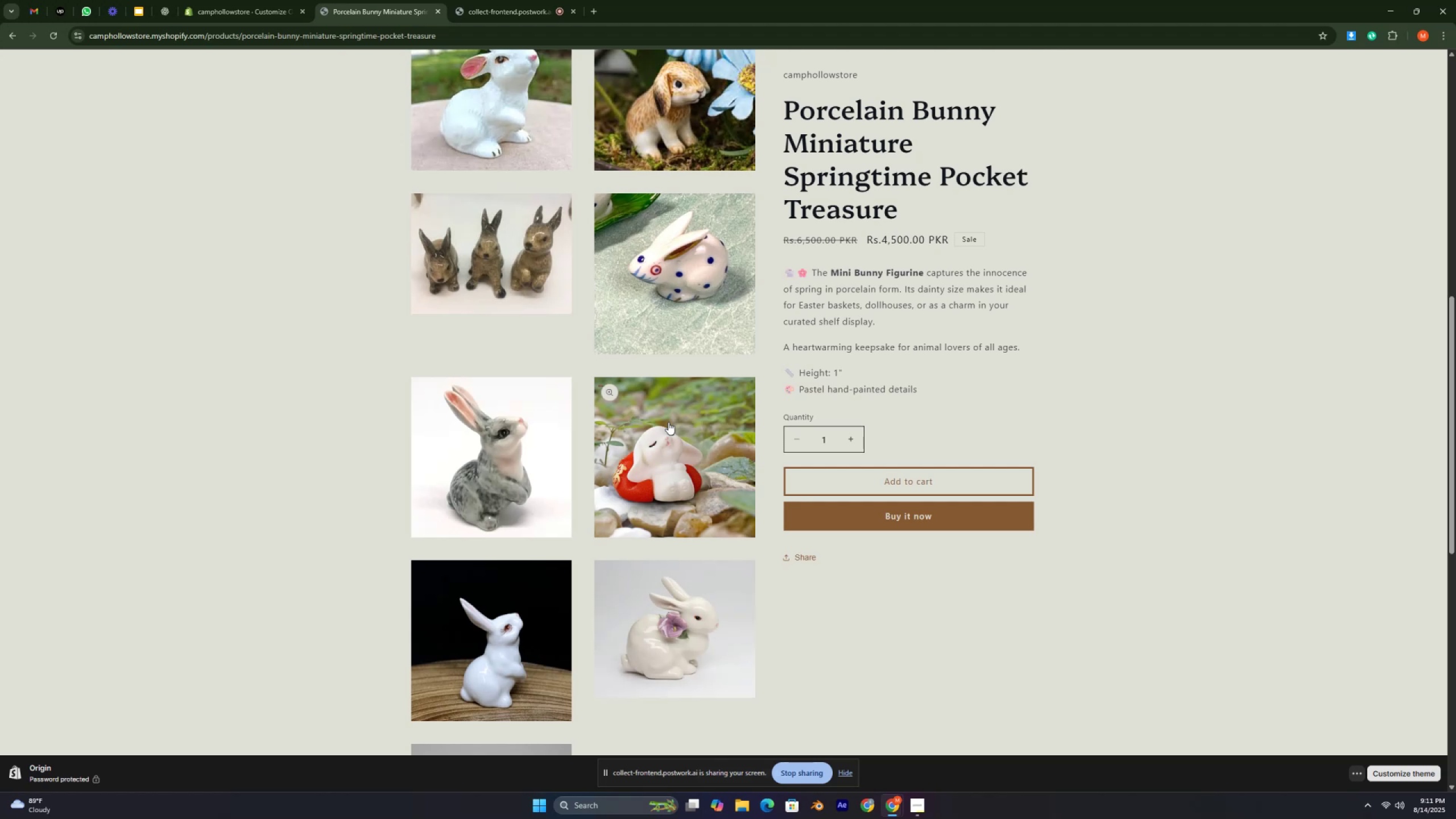 
key(Control+ControlRight)
 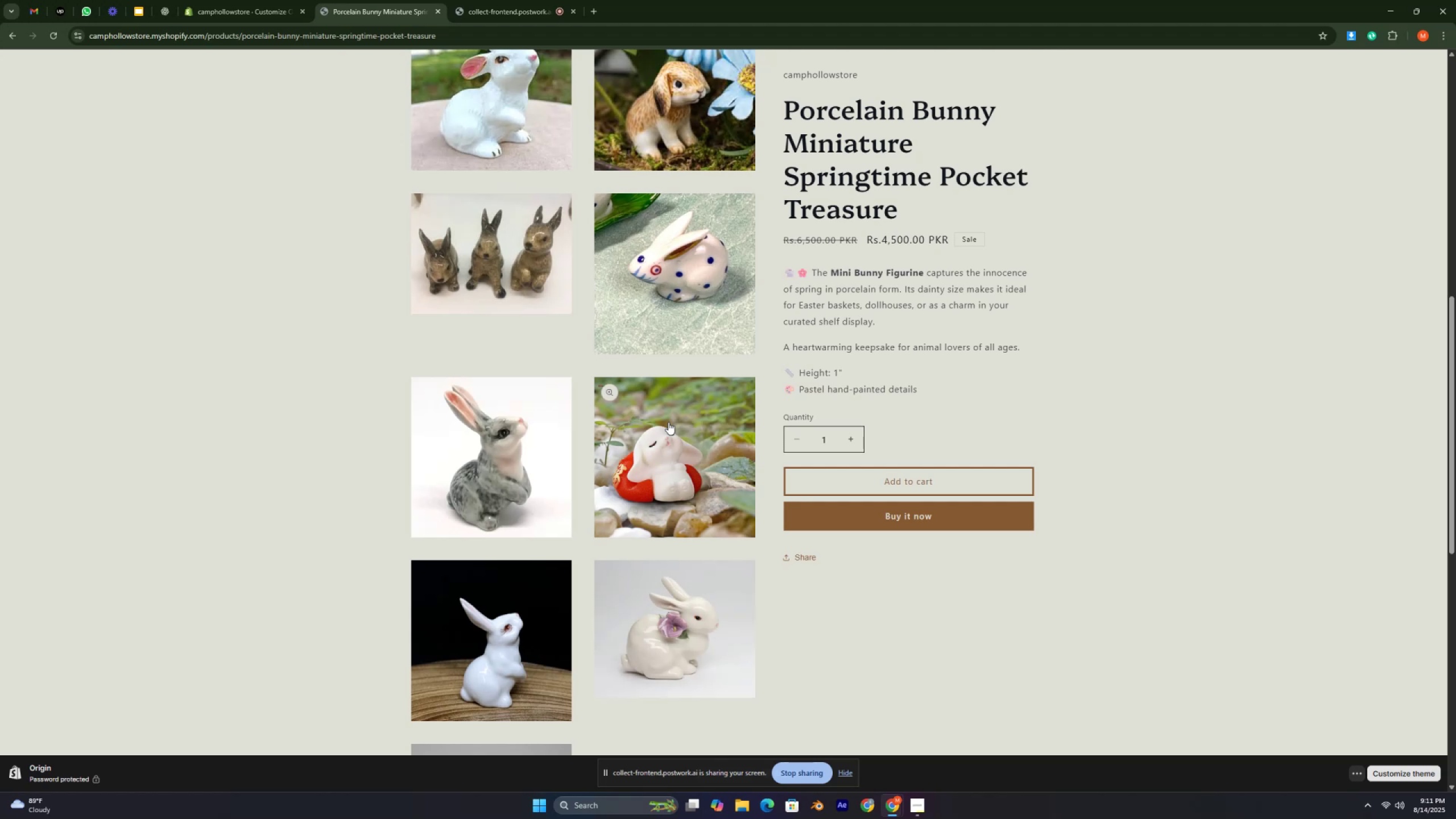 
key(Control+ControlRight)
 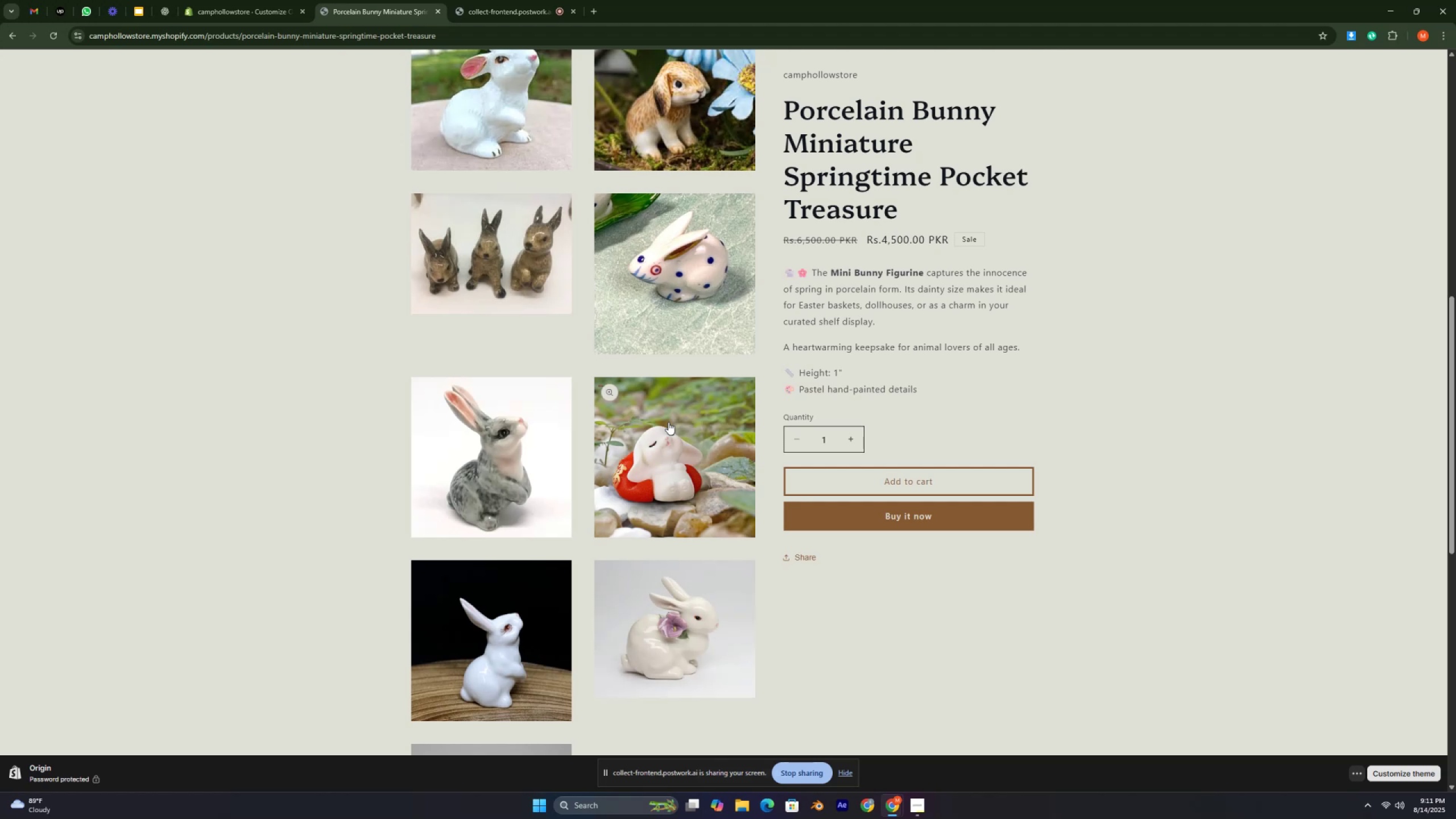 
key(Control+ControlRight)
 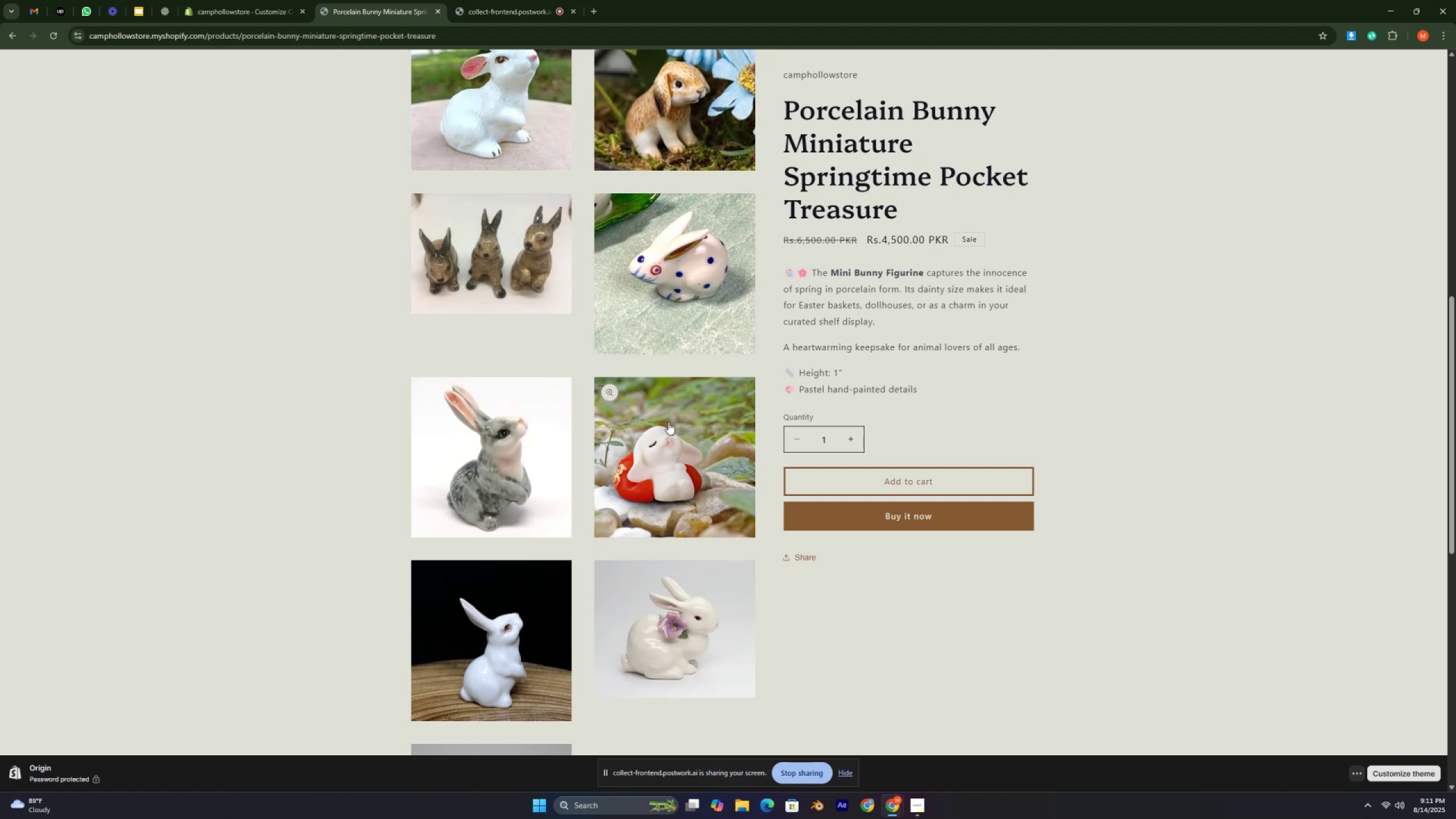 
key(Control+ControlRight)
 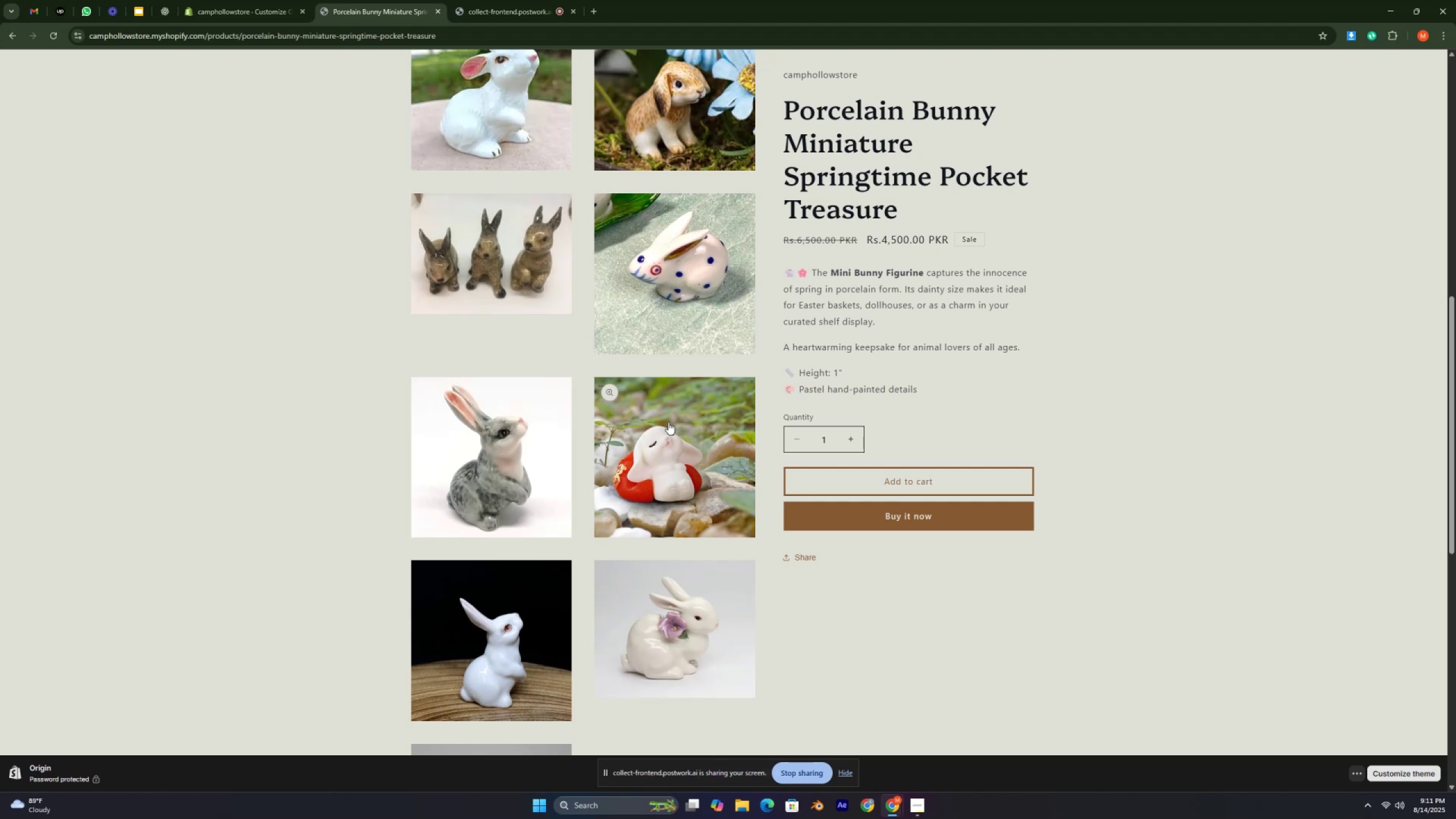 
key(Control+ControlRight)
 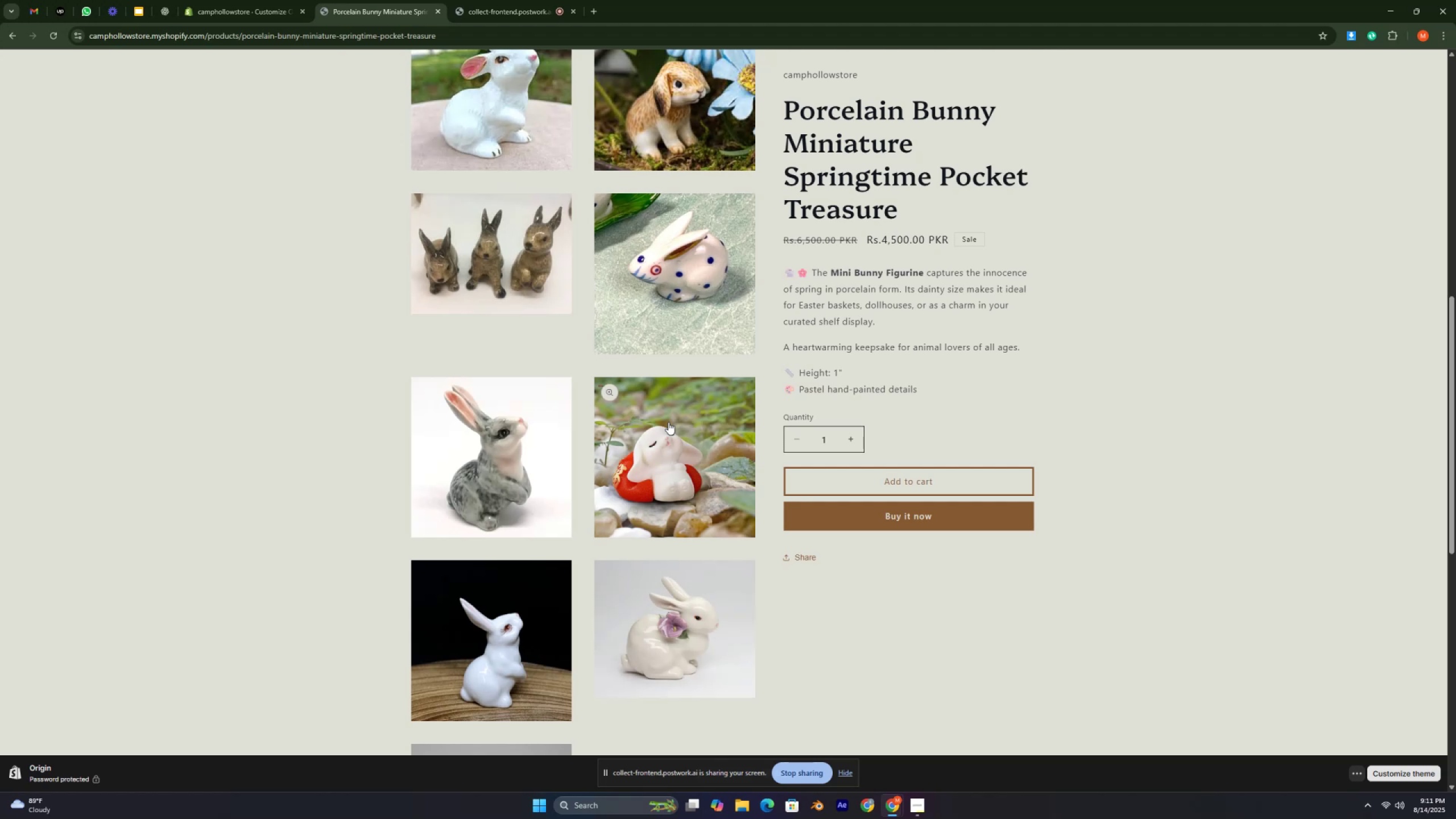 
key(Control+ControlRight)
 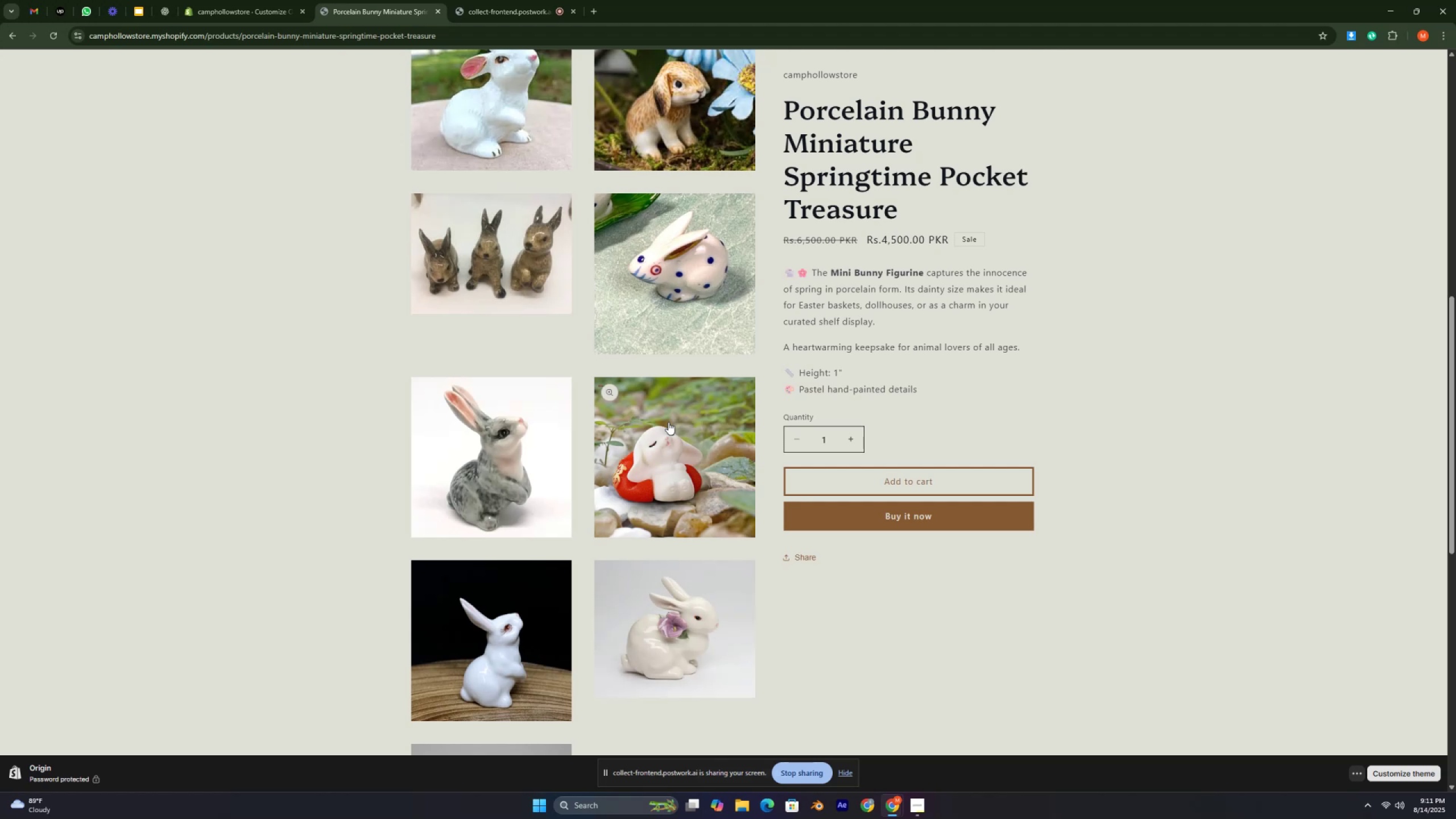 
key(Control+ControlRight)
 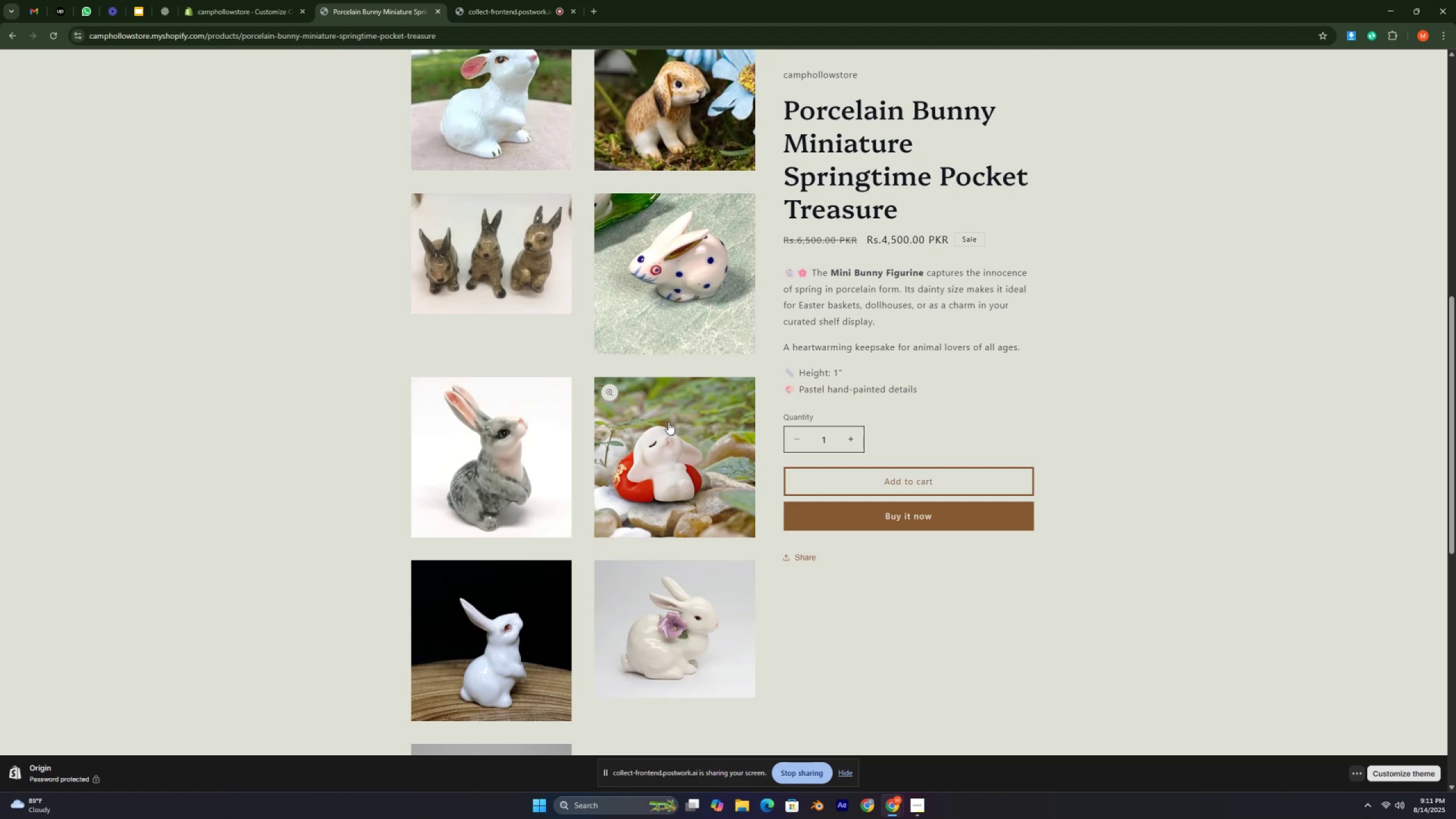 
key(Control+ControlRight)
 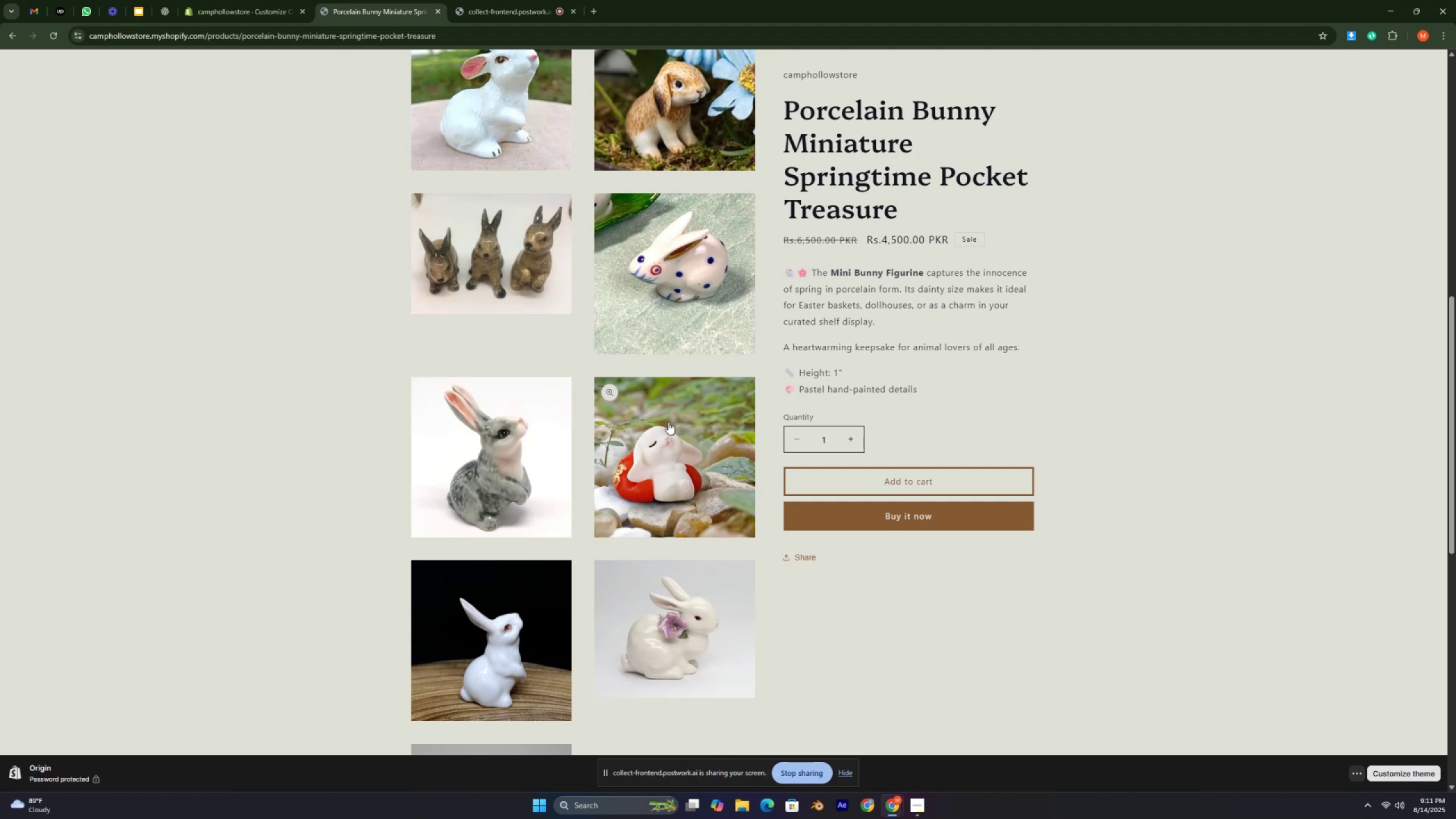 
key(Control+ControlRight)
 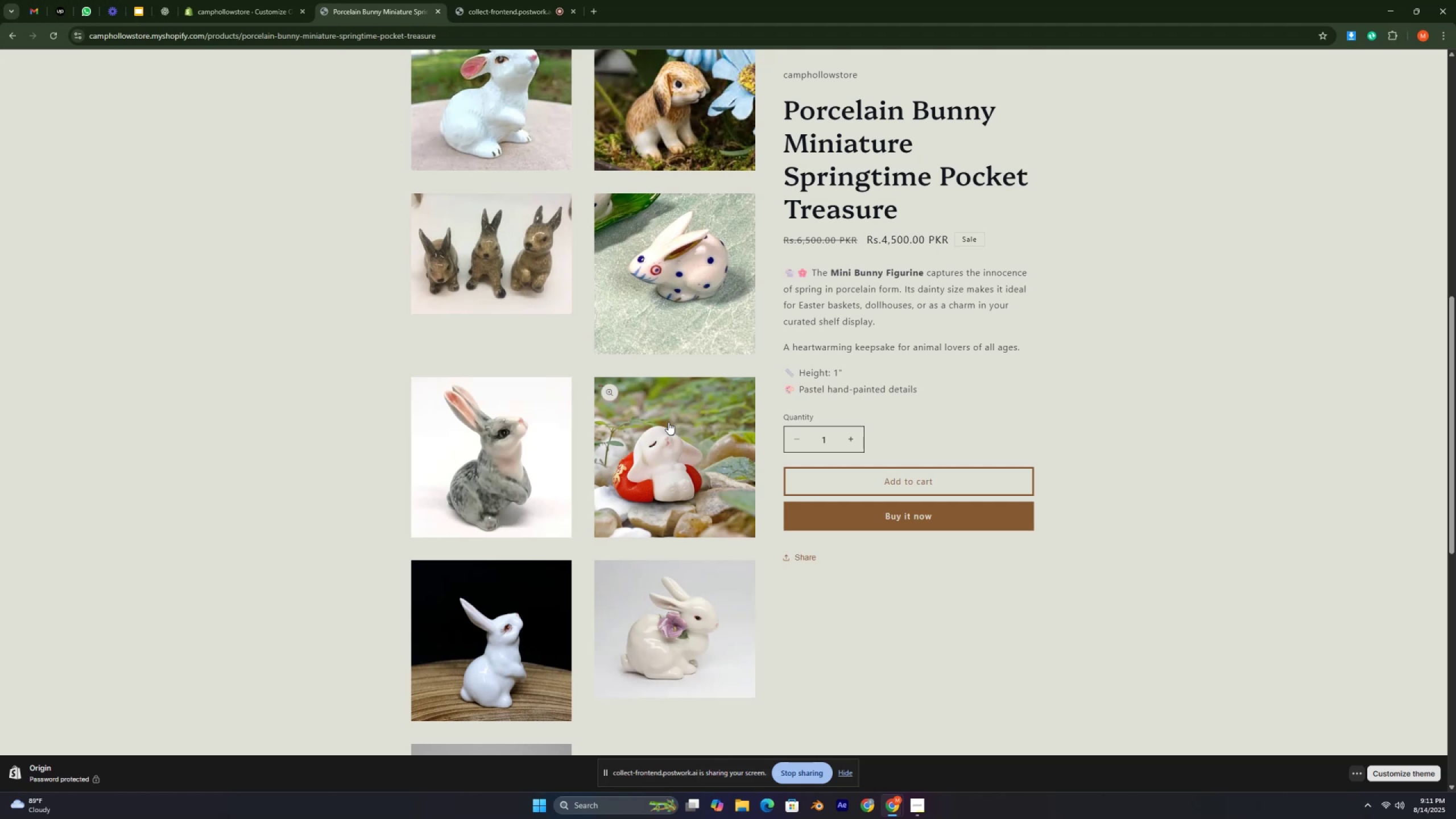 
key(Control+ControlRight)
 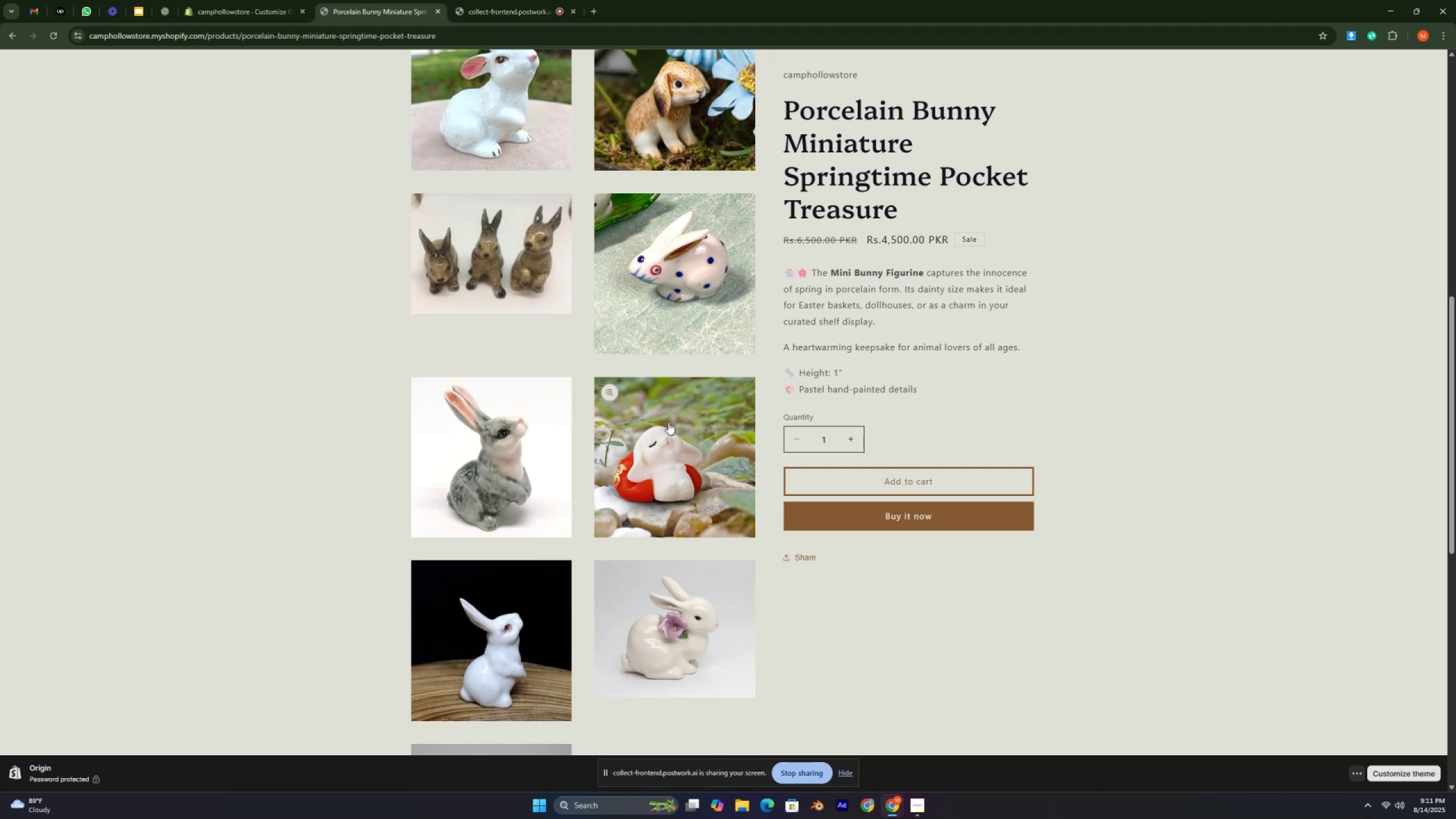 
key(Control+ControlRight)
 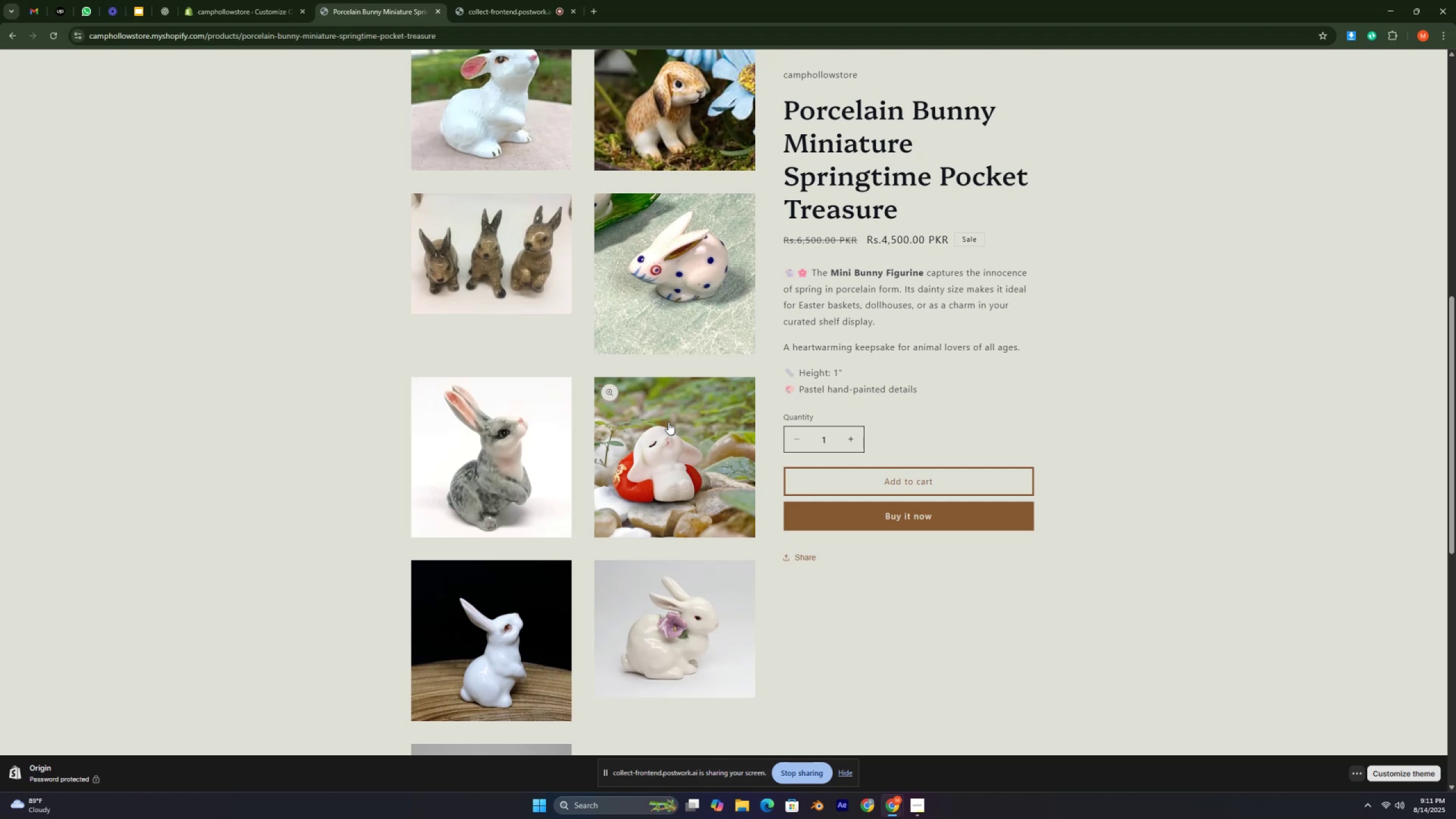 
key(Control+ControlRight)
 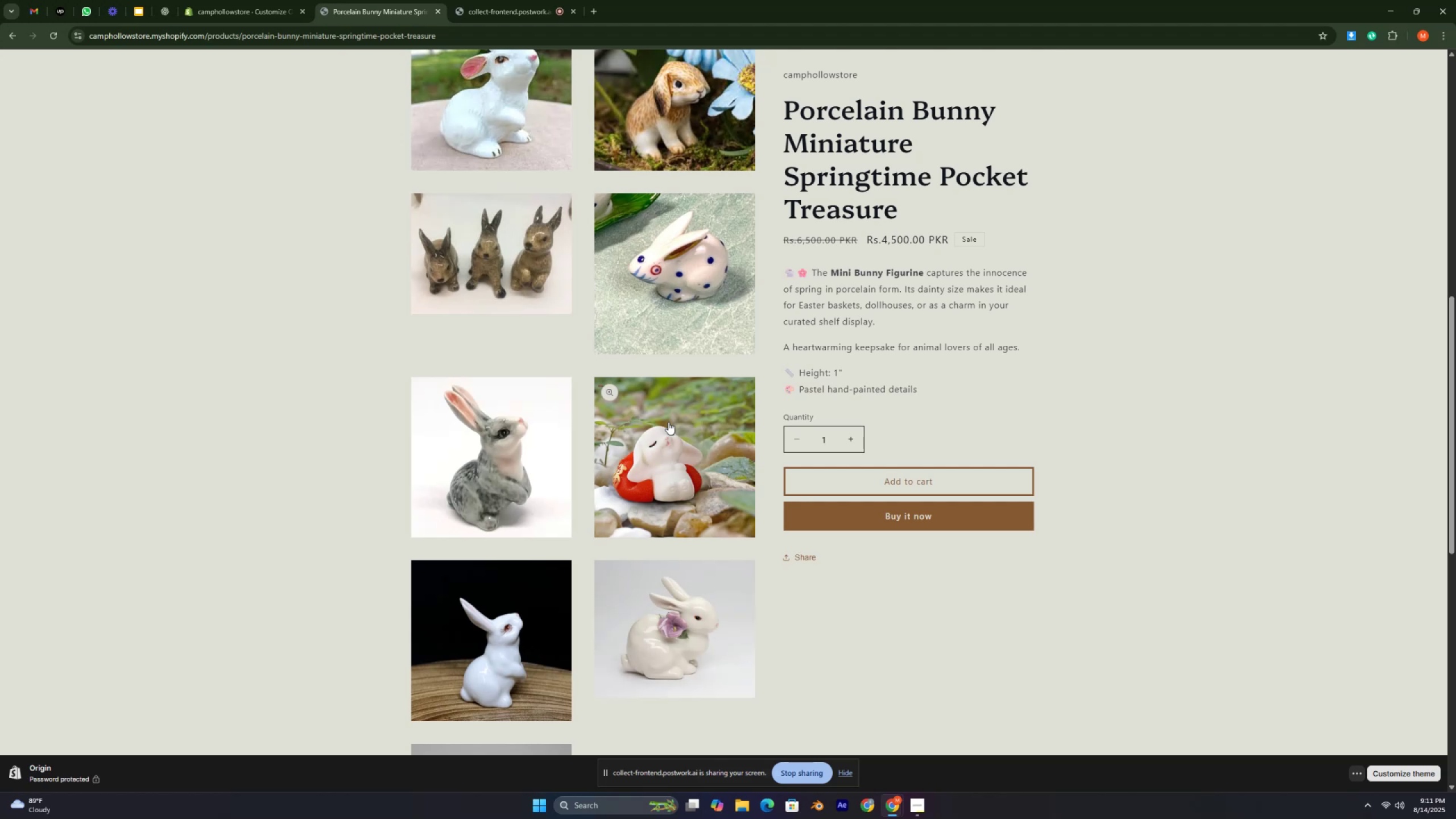 
key(Control+ControlRight)
 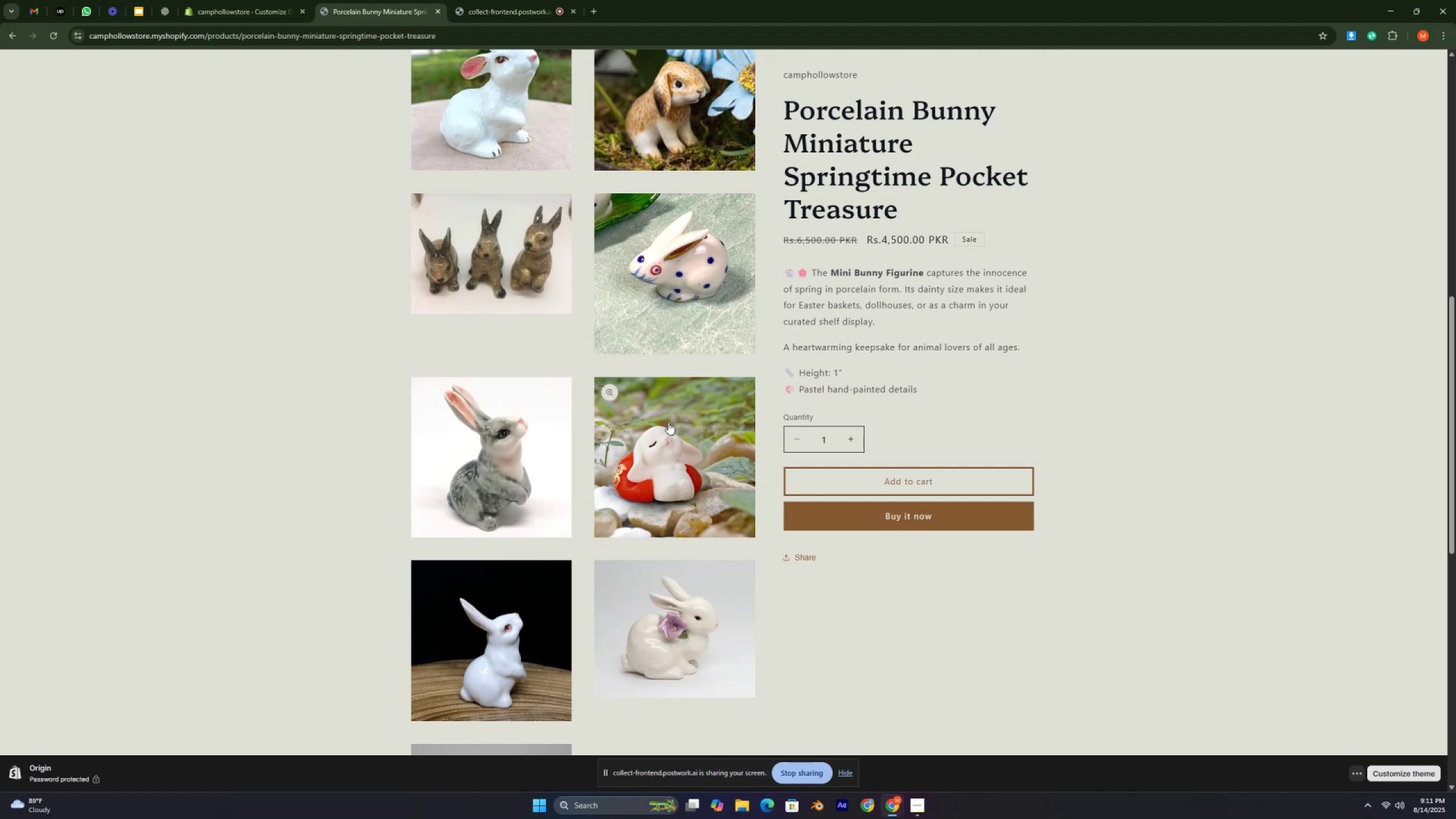 
key(Control+ControlRight)
 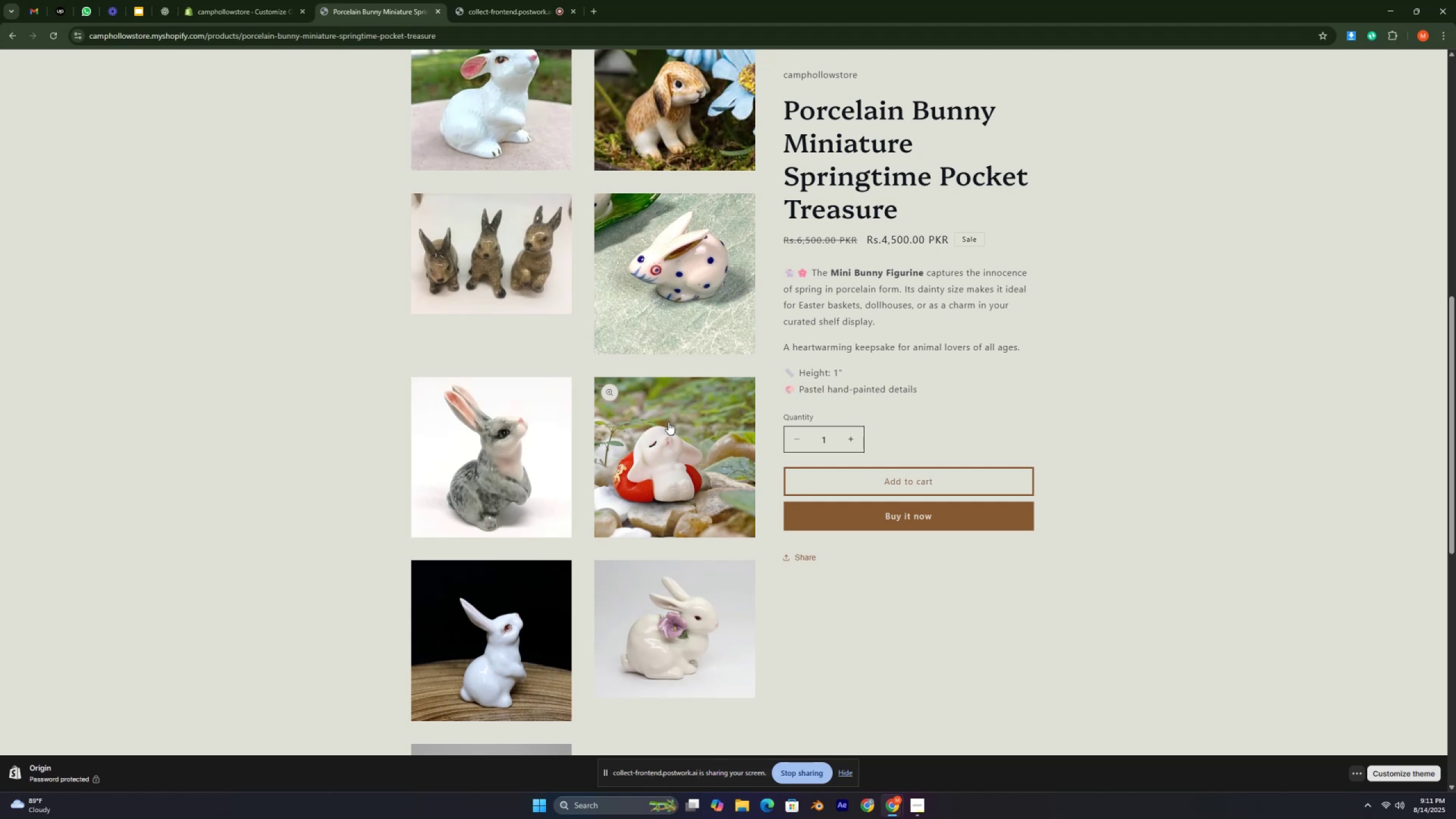 
hold_key(key=ControlRight, duration=0.32)
 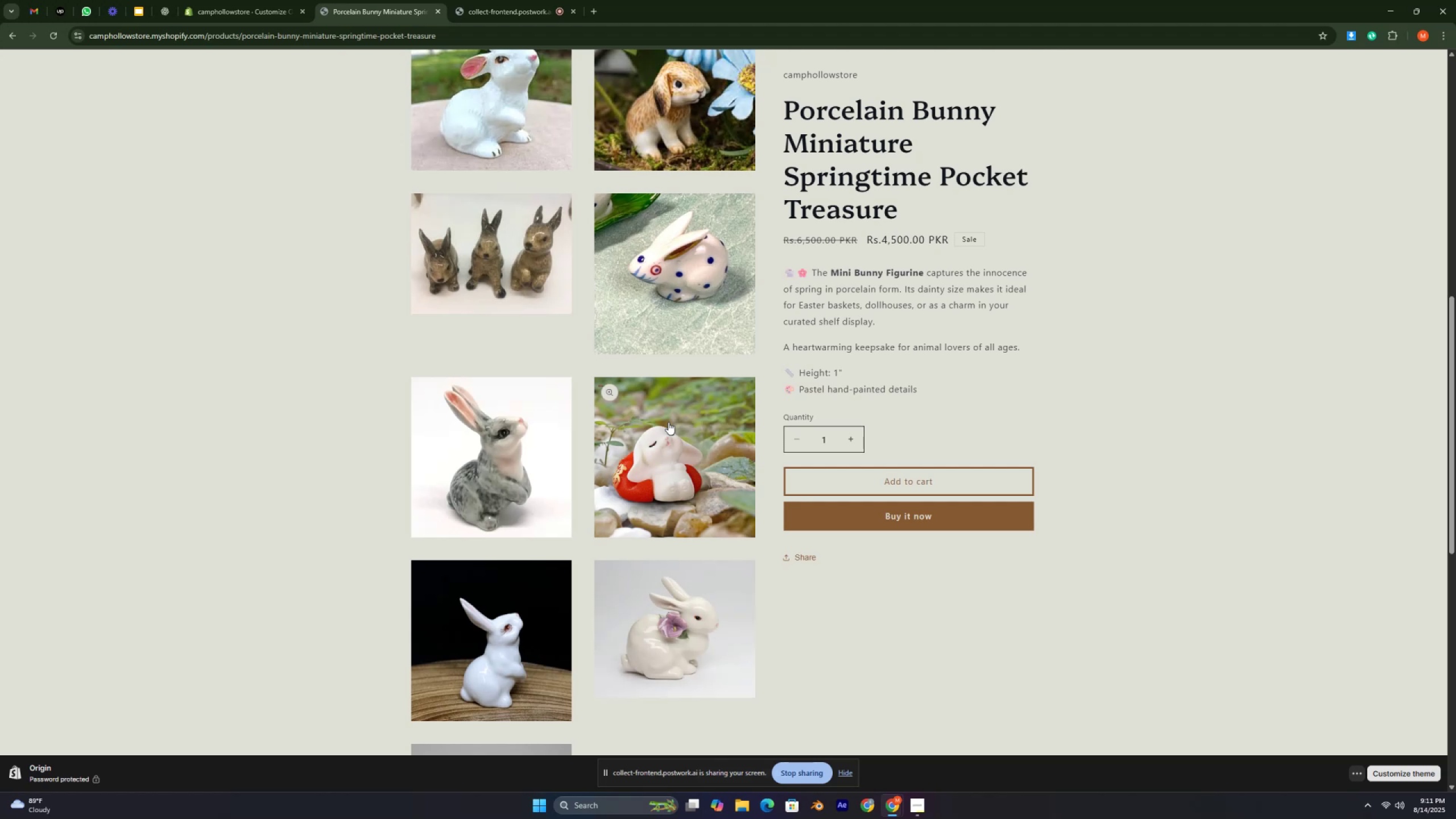 
key(Control+ControlRight)
 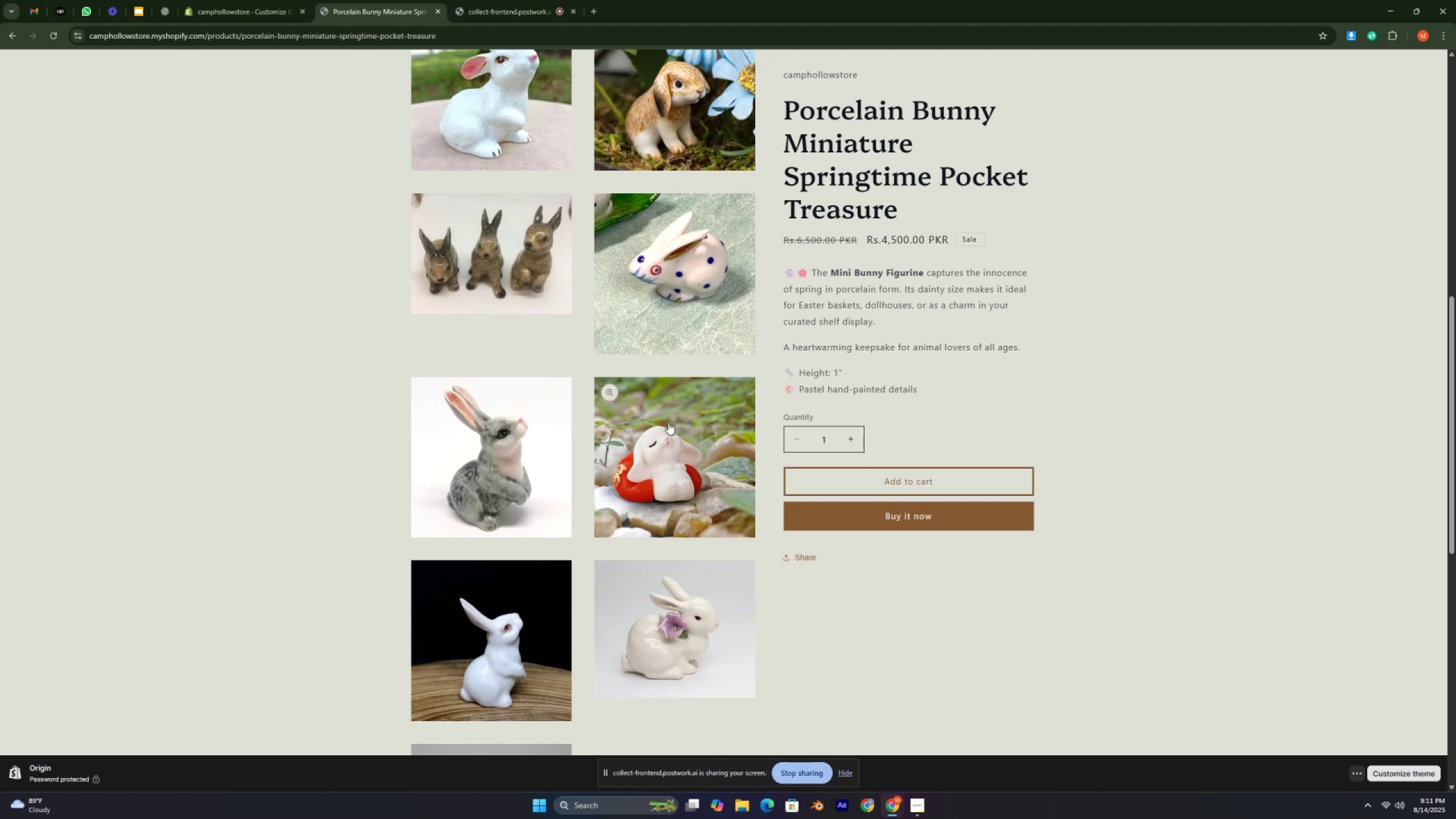 
key(Control+ControlRight)
 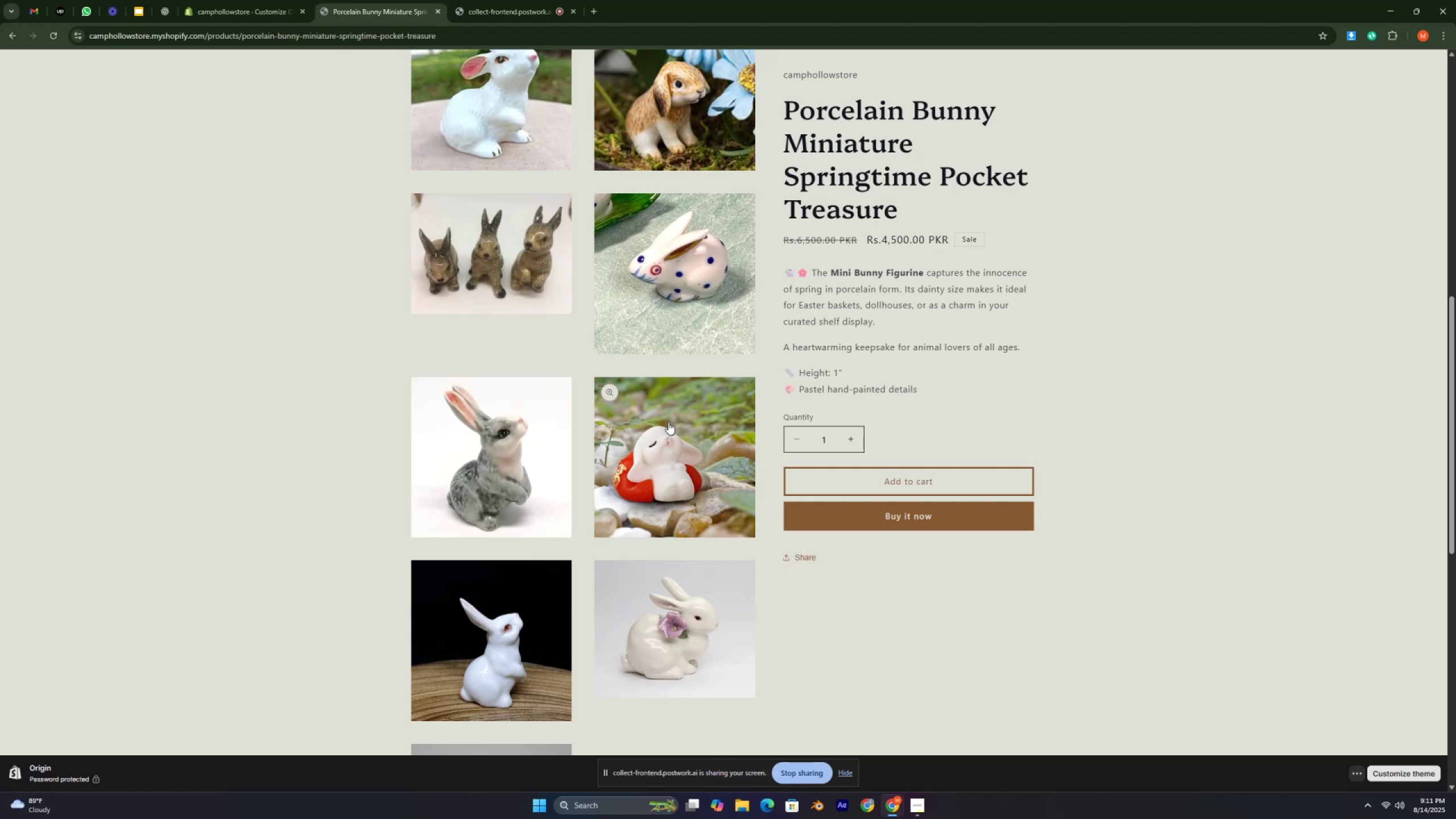 
key(Control+ControlRight)
 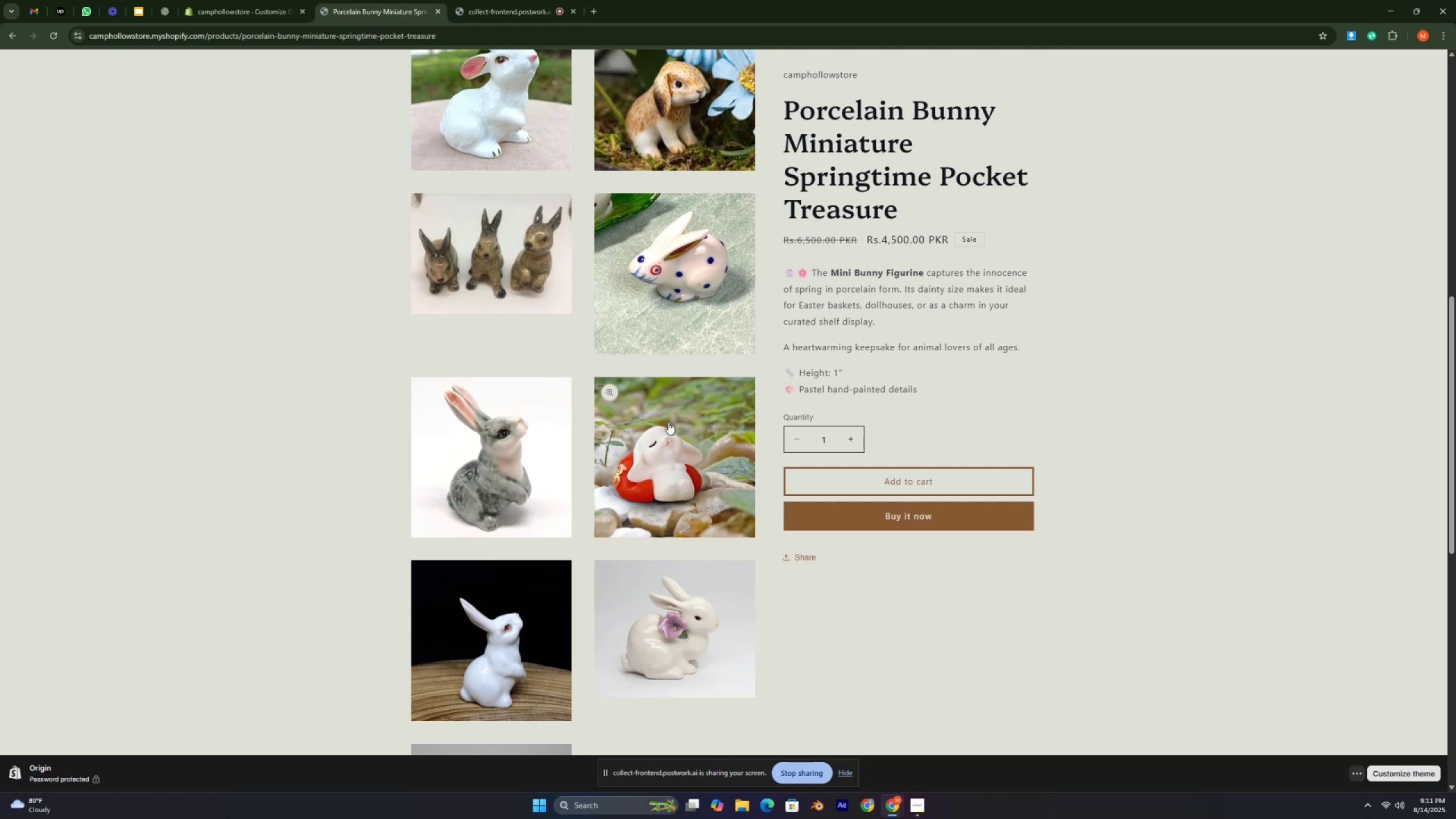 
key(Control+ControlRight)
 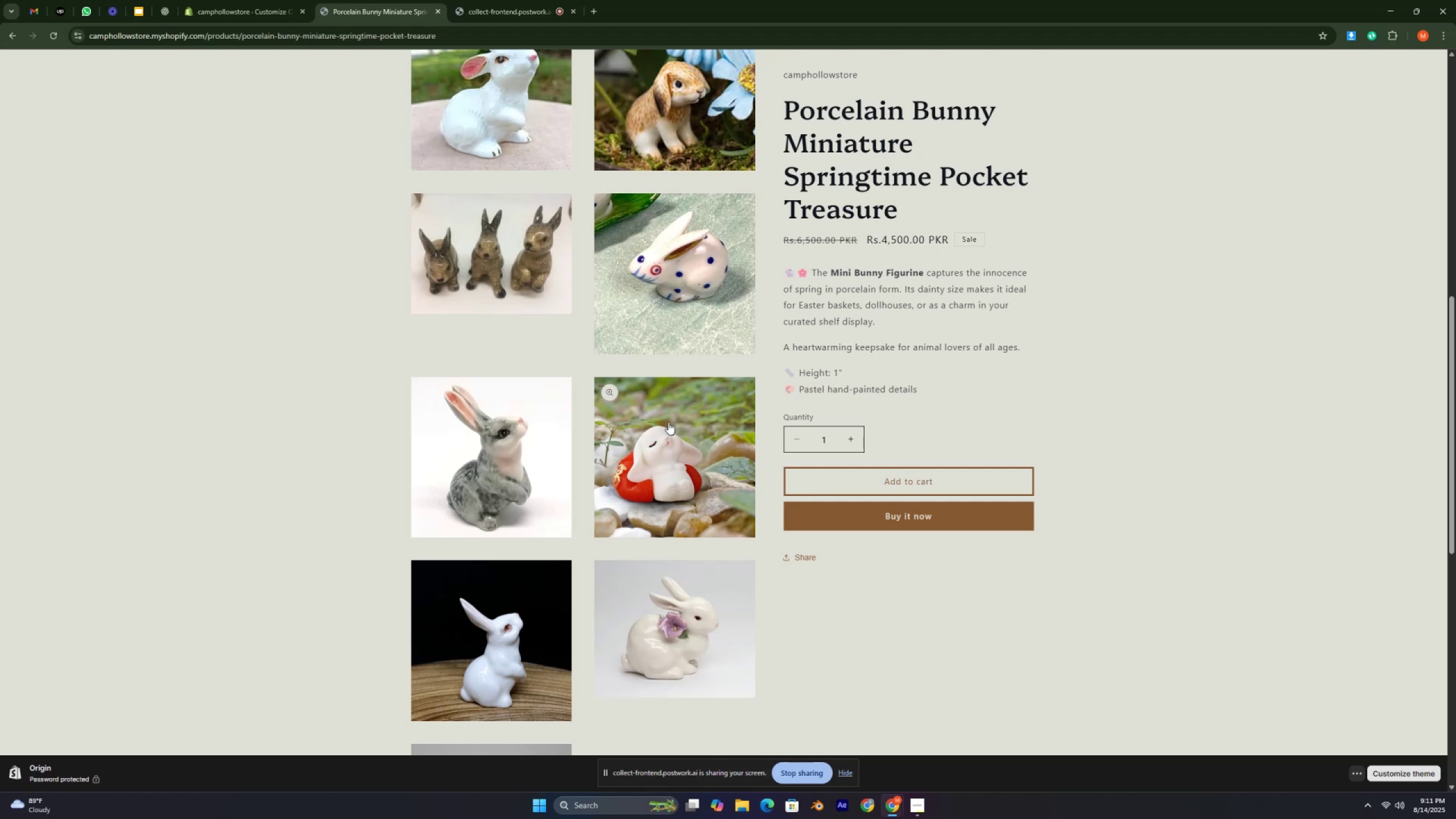 
key(Control+ControlRight)
 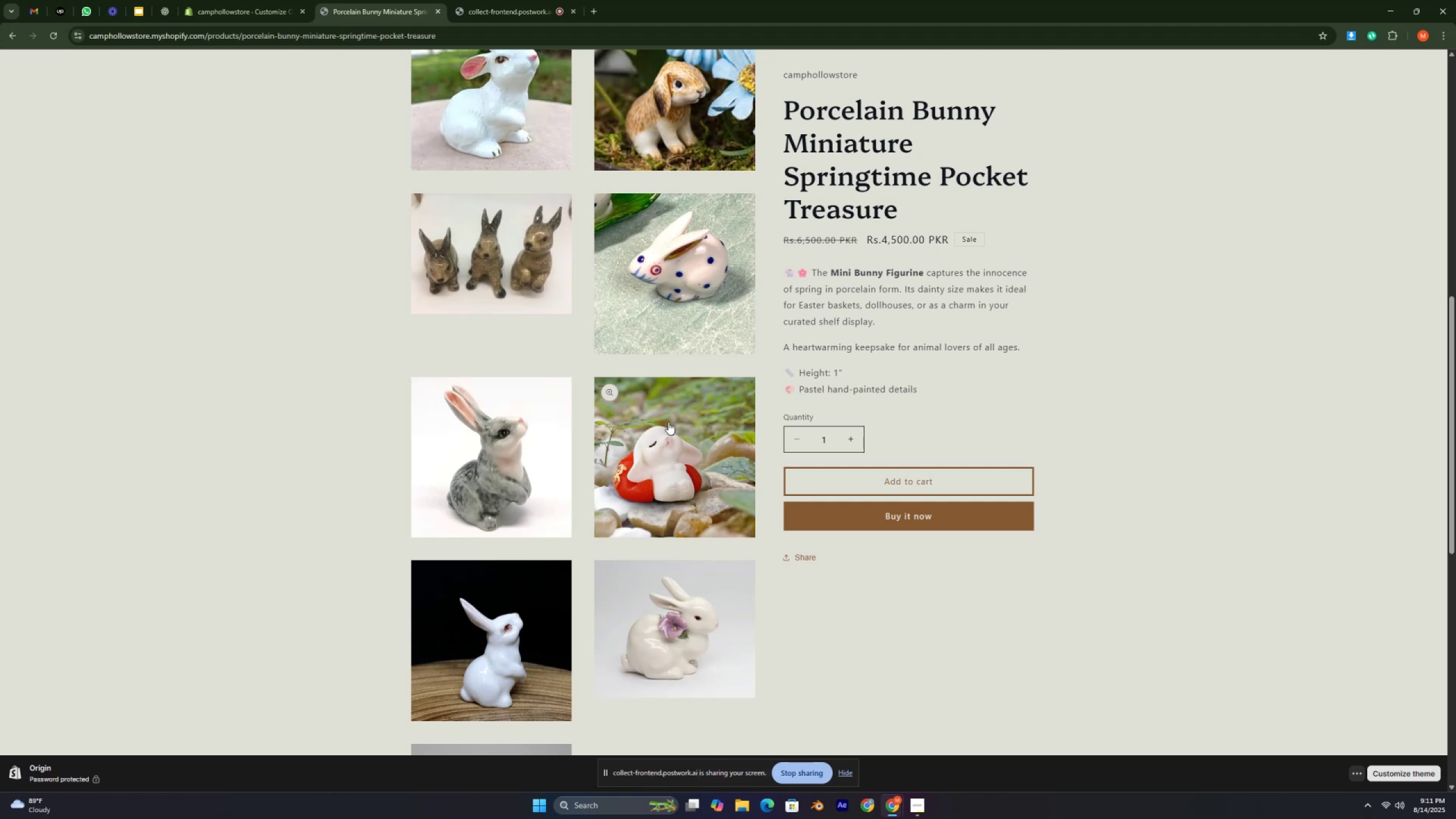 
key(Control+ControlRight)
 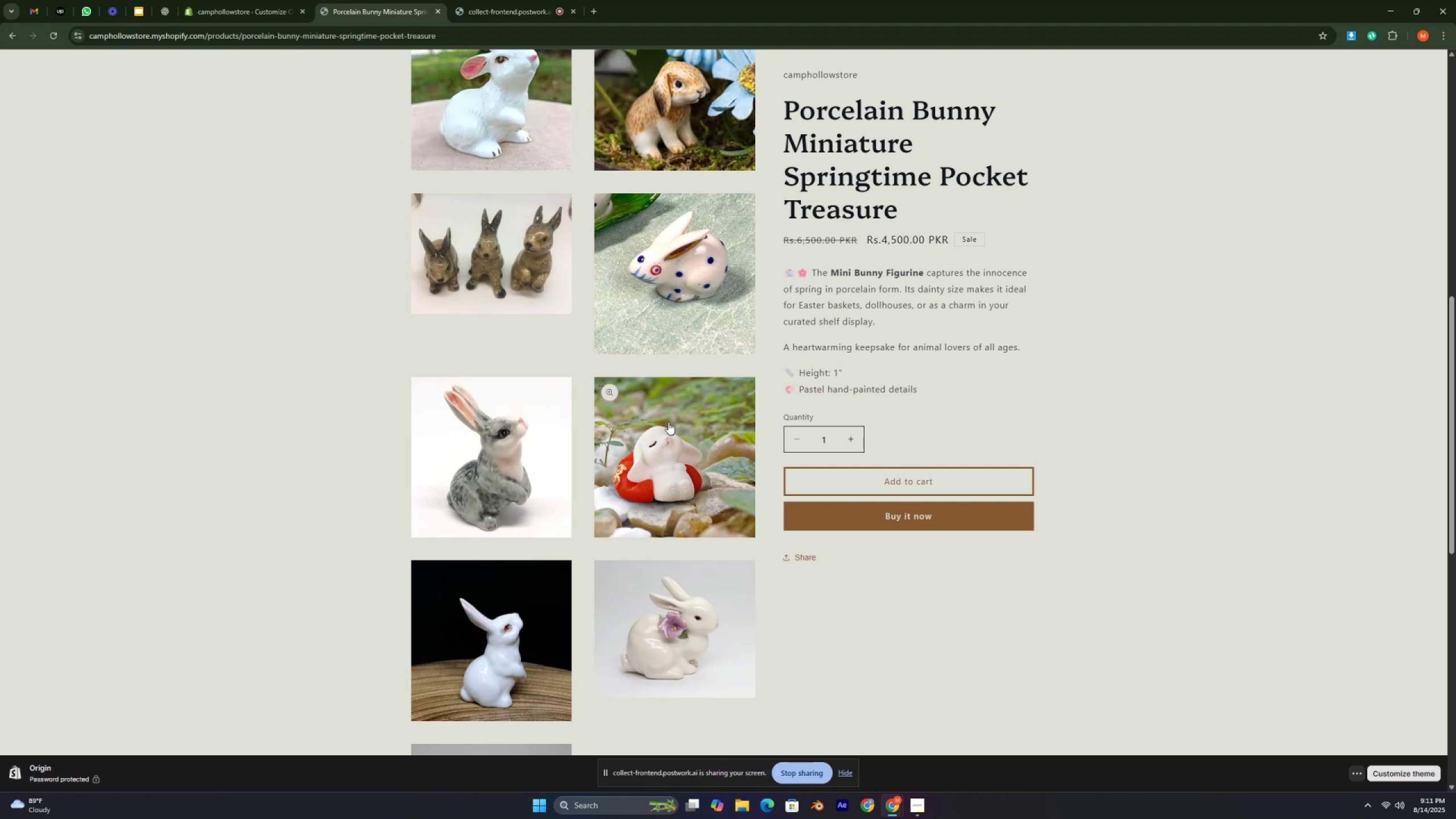 
key(Control+ControlRight)
 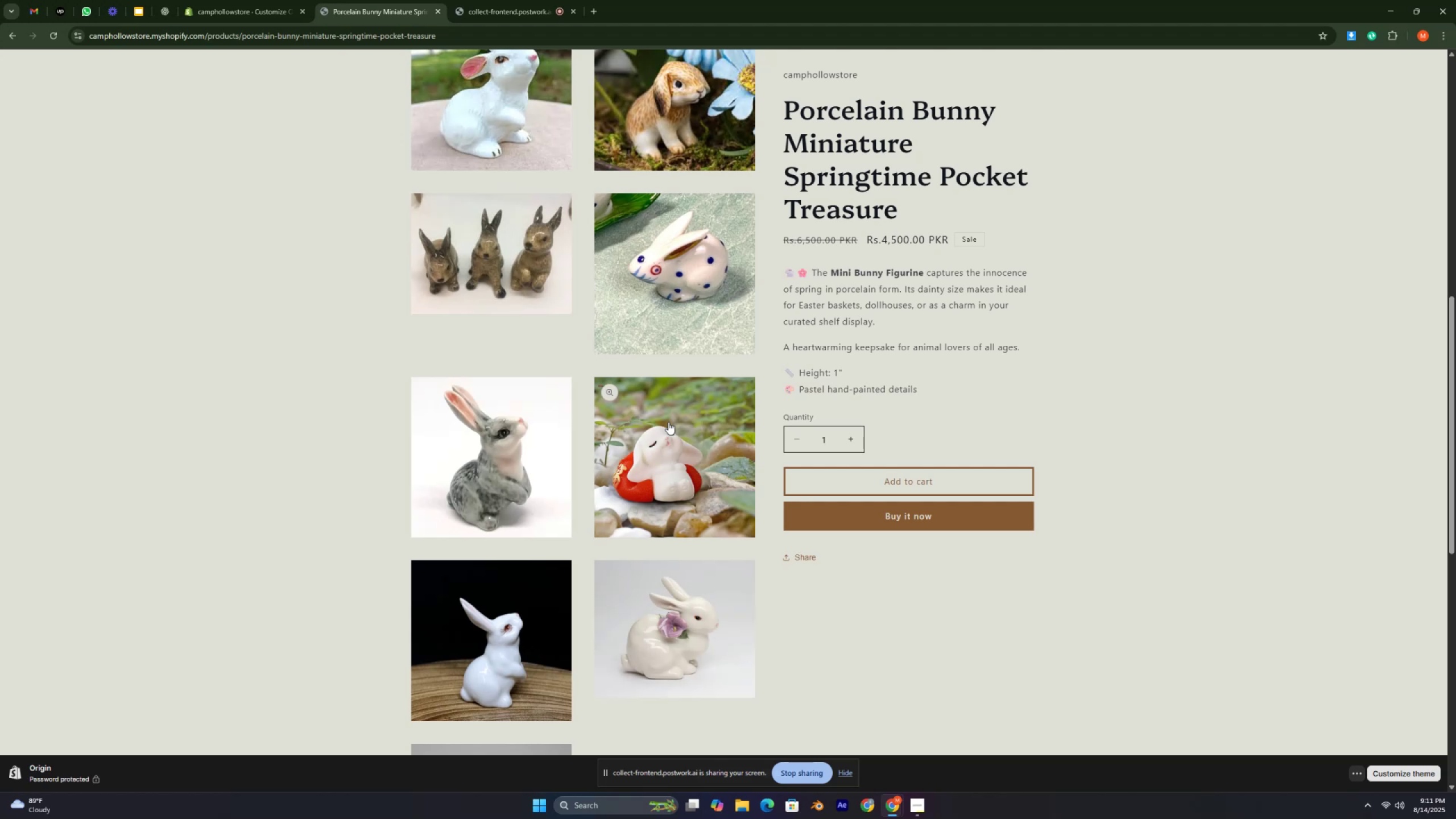 
key(Control+ControlRight)
 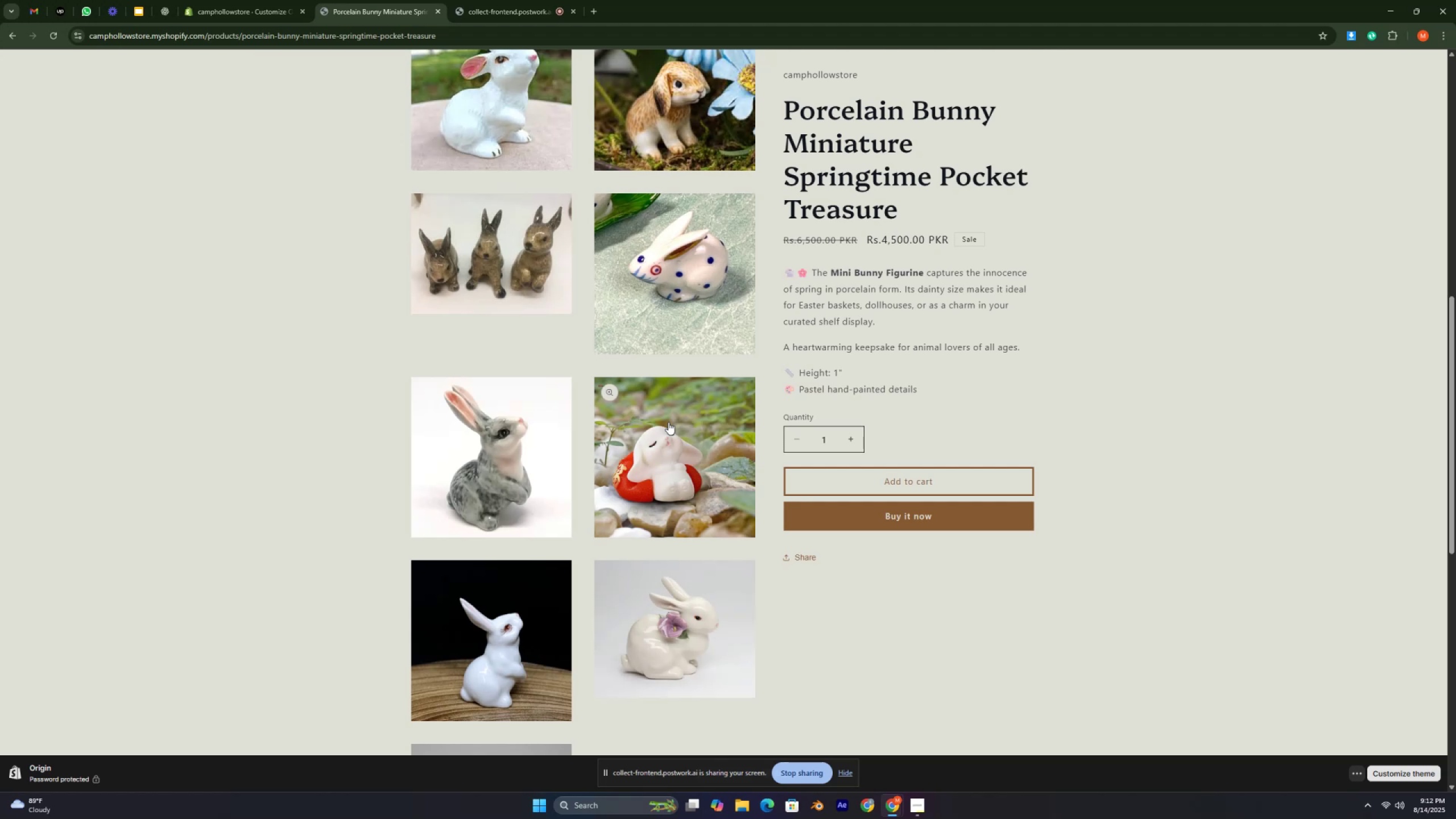 
wait(28.2)
 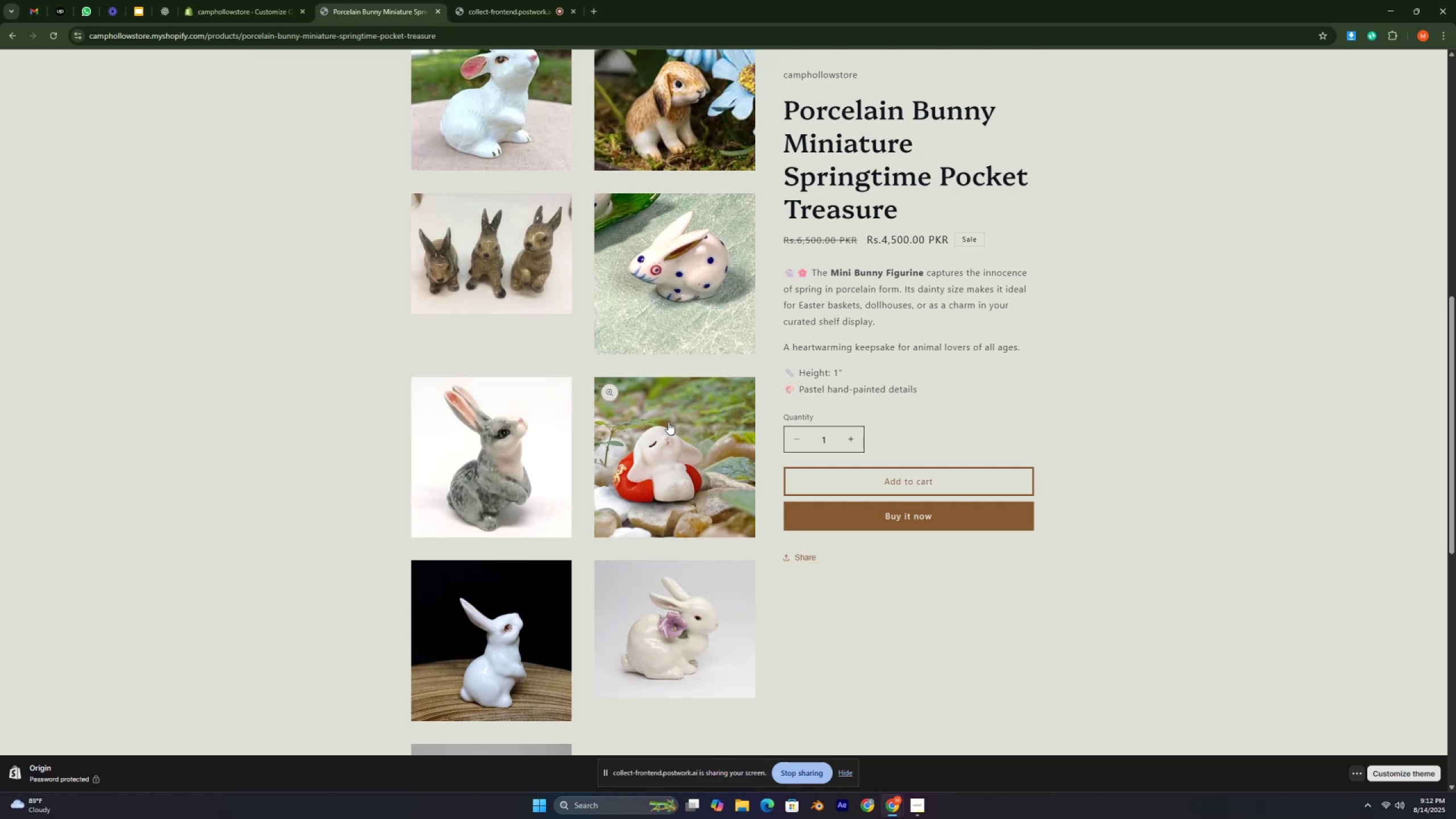 
key(Control+ControlLeft)
 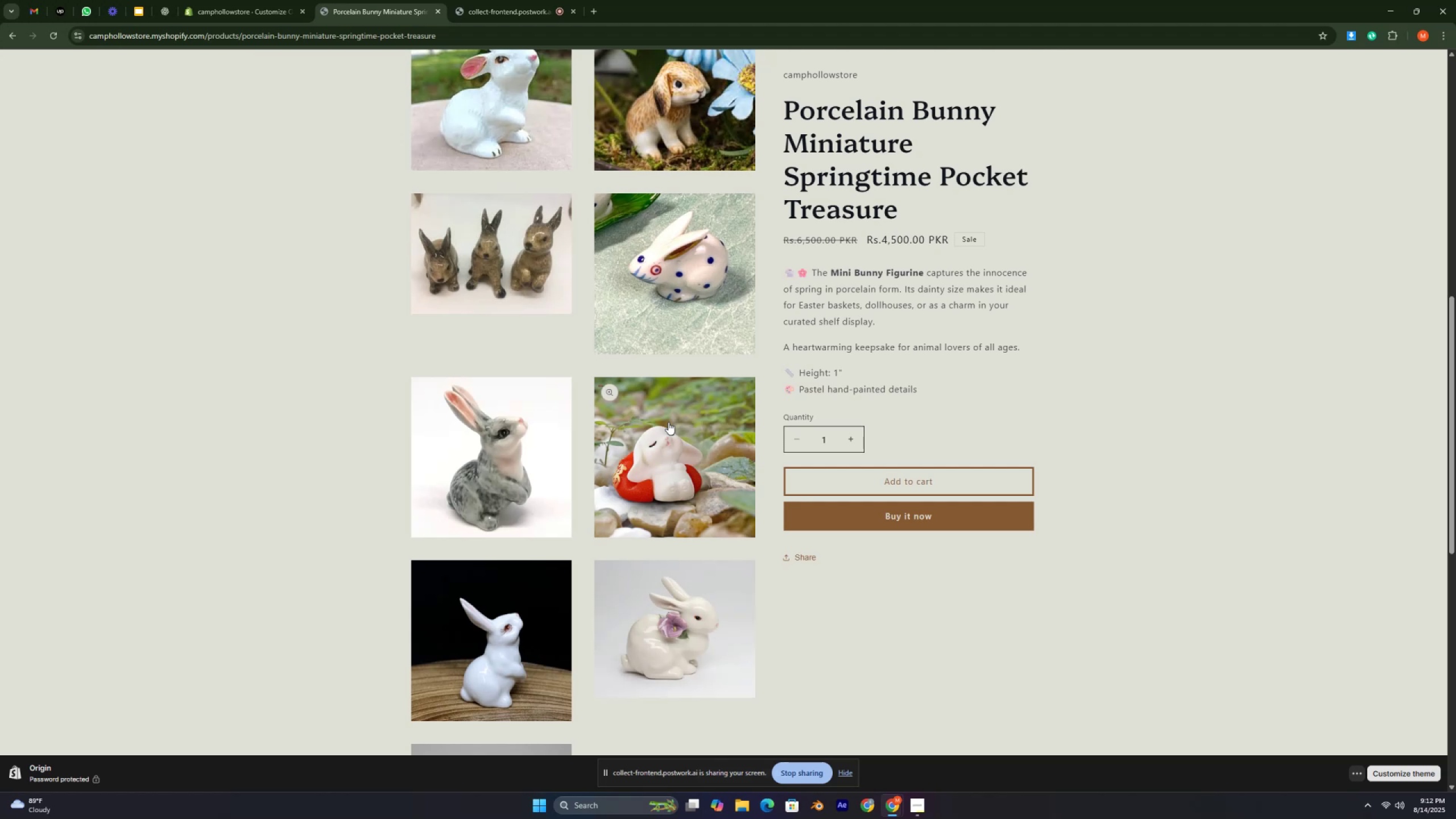 
key(Control+ControlLeft)
 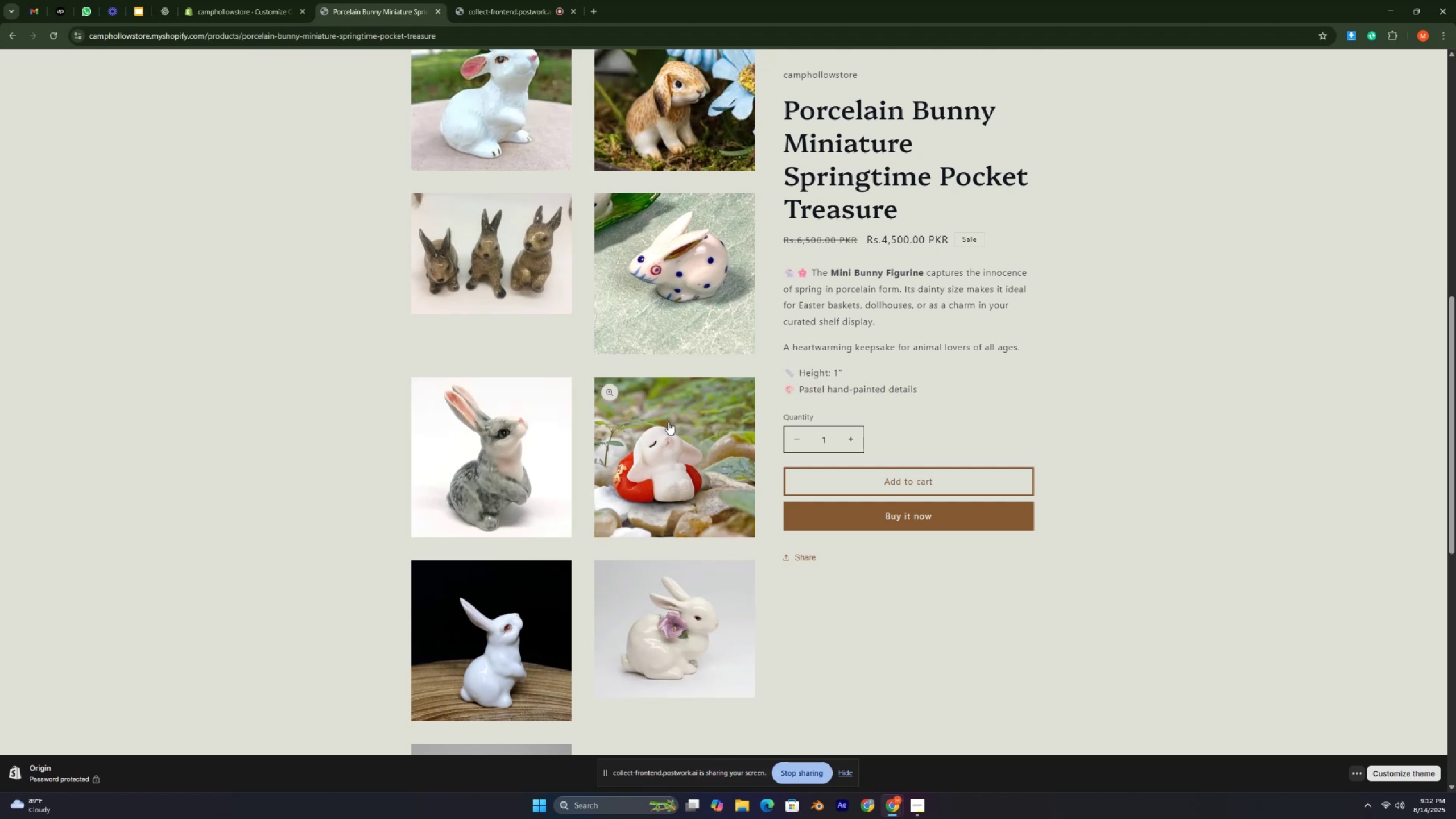 
key(Control+ControlLeft)
 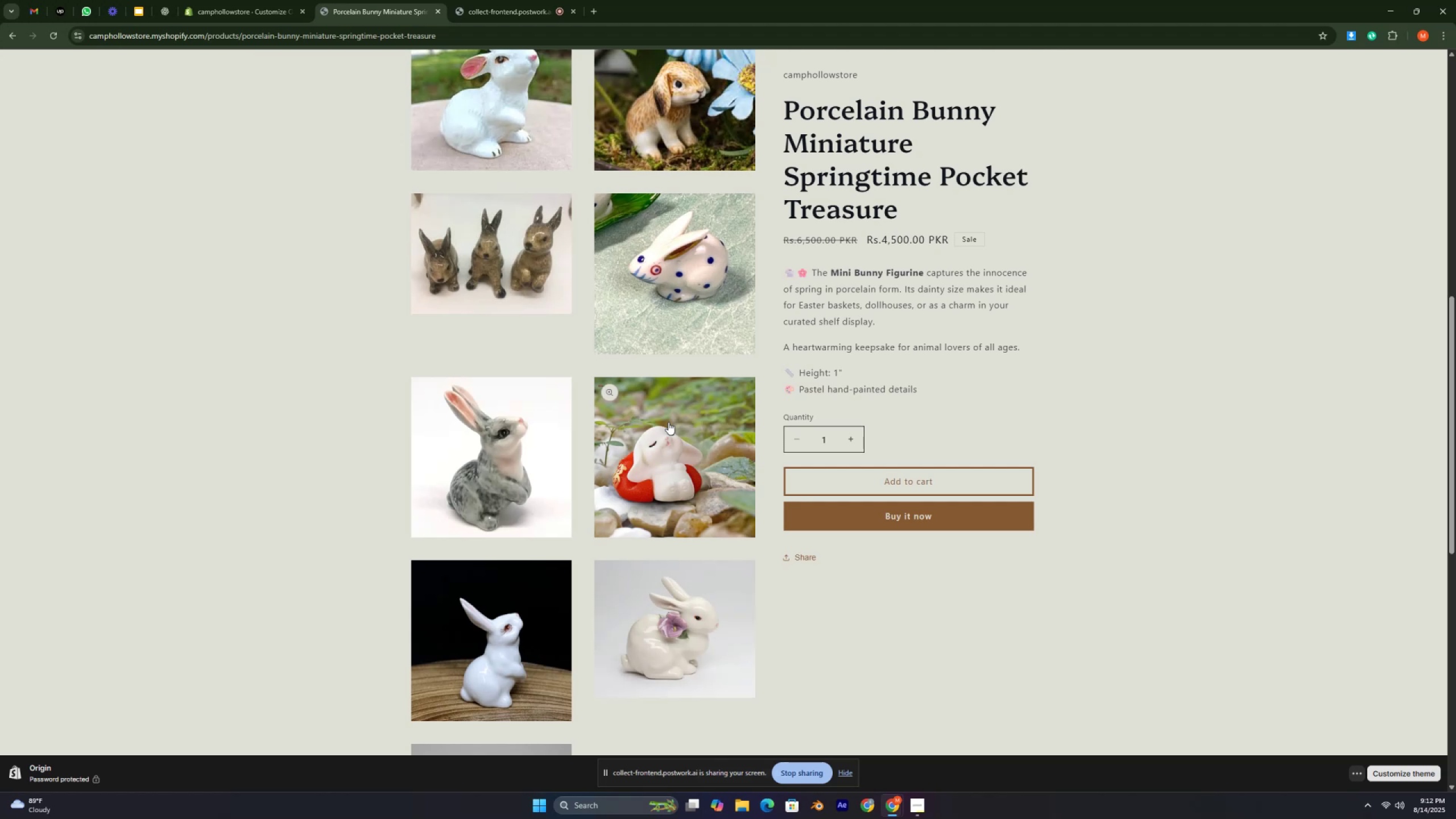 
key(Control+ControlLeft)
 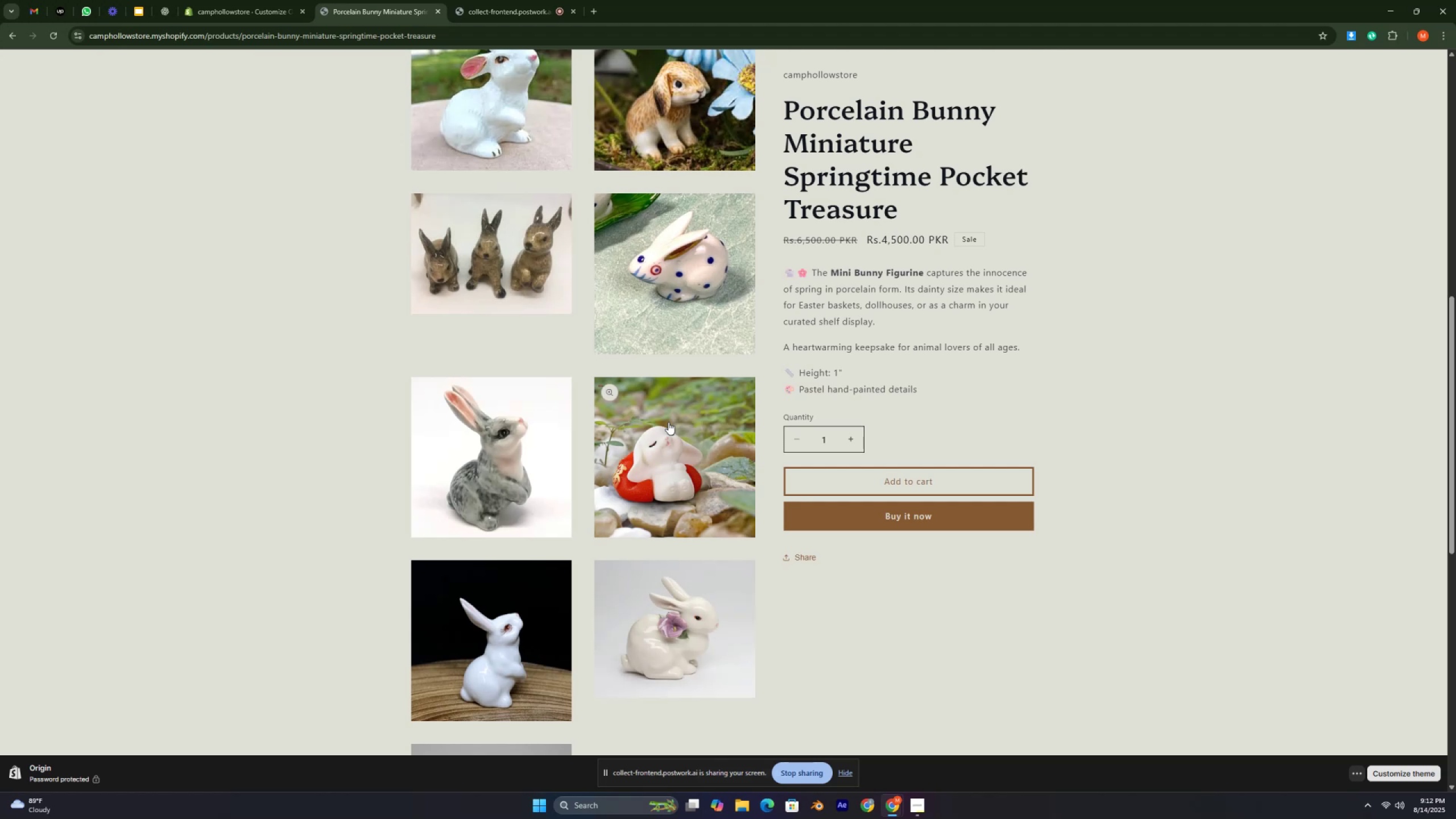 
wait(5.26)
 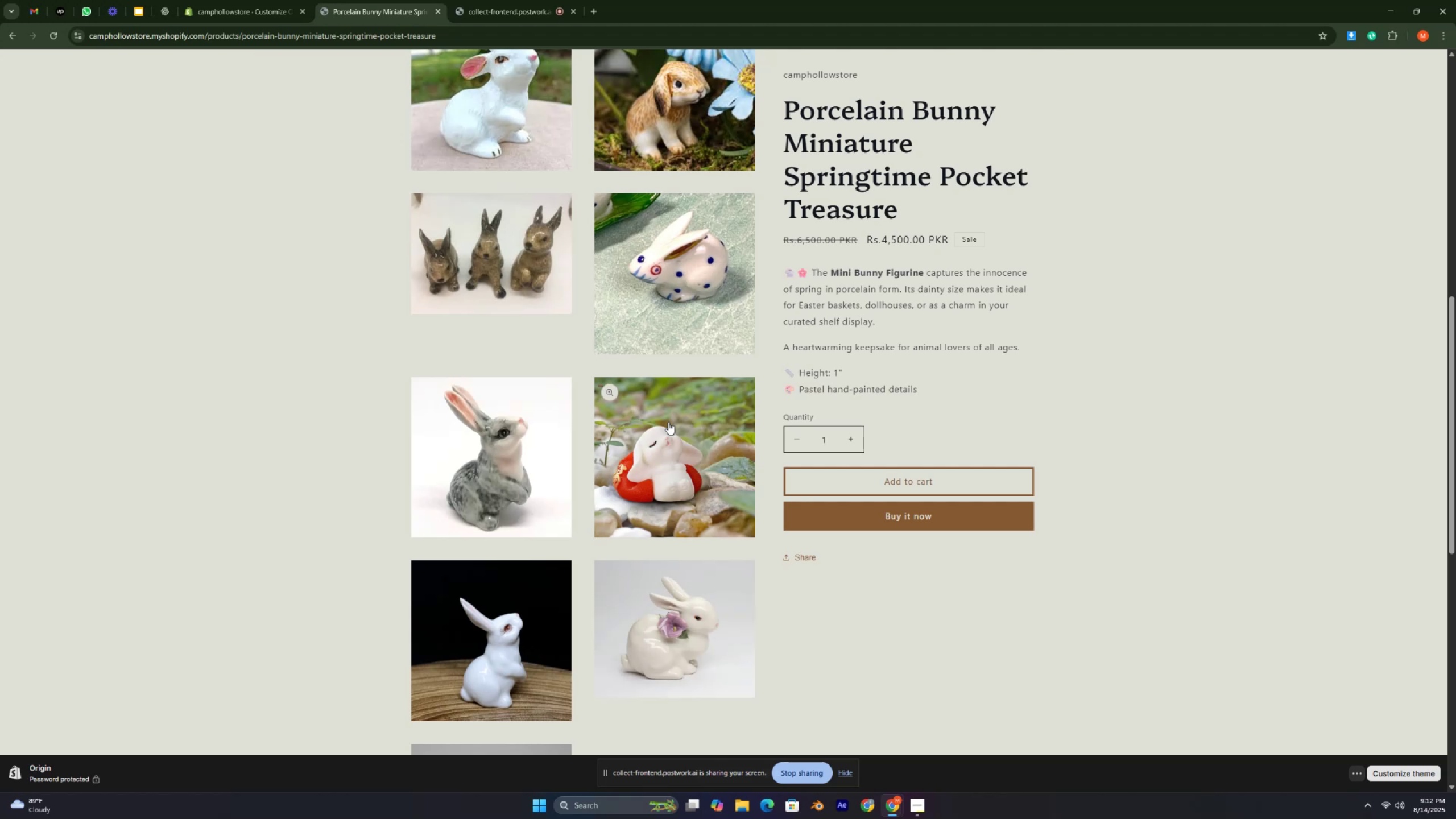 
key(Control+ControlRight)
 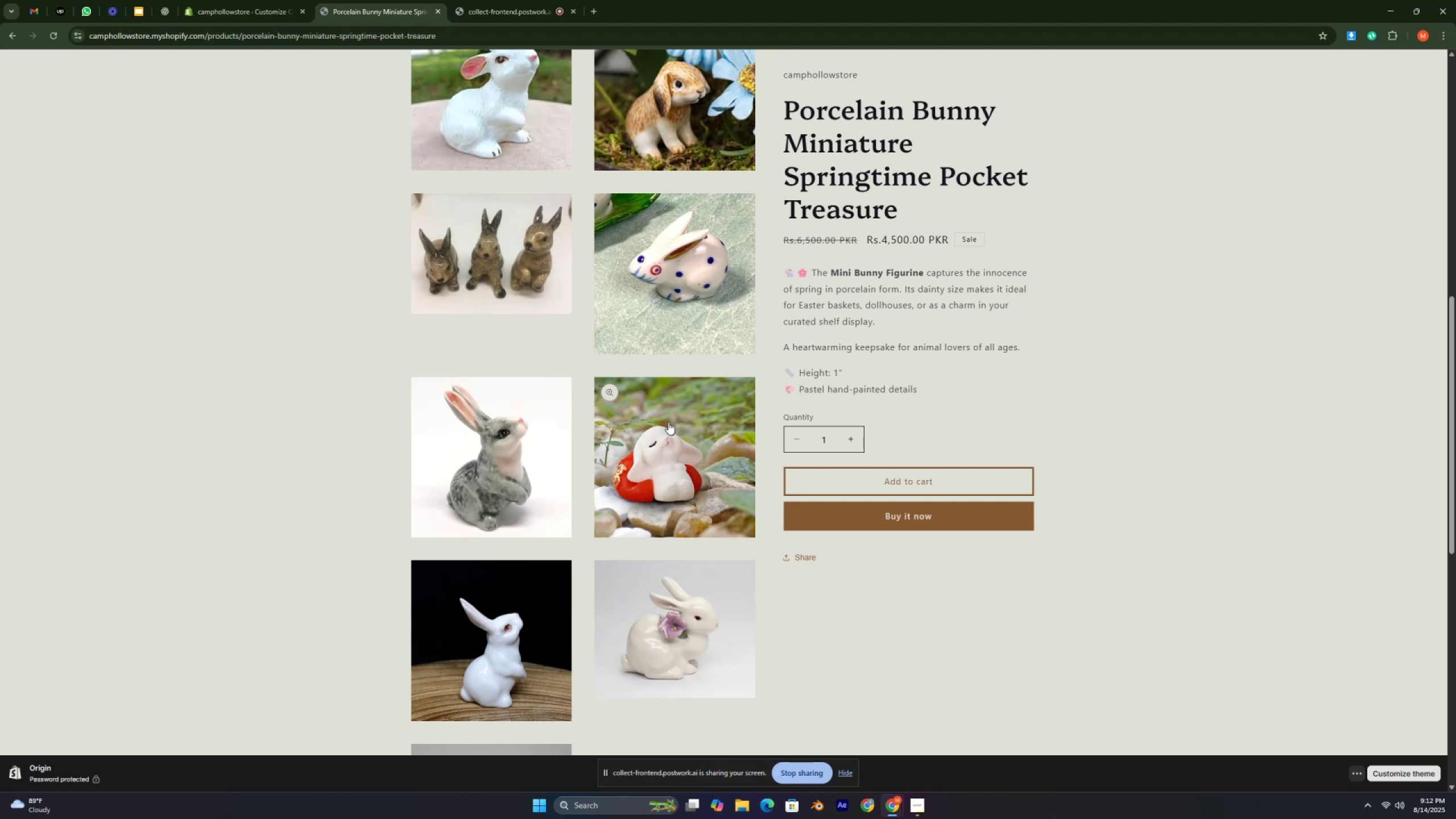 
key(Control+ControlRight)
 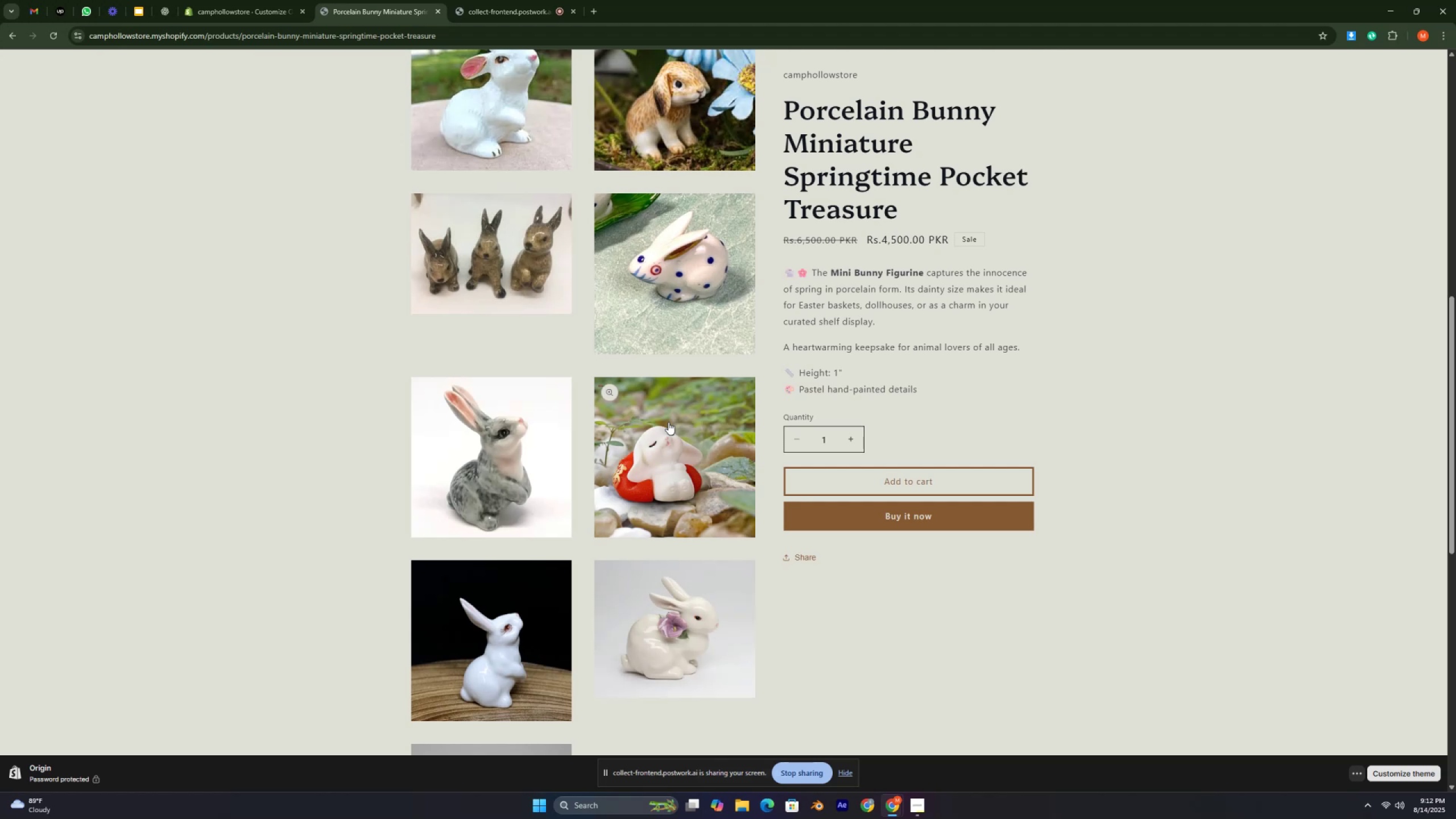 
key(Control+ControlRight)
 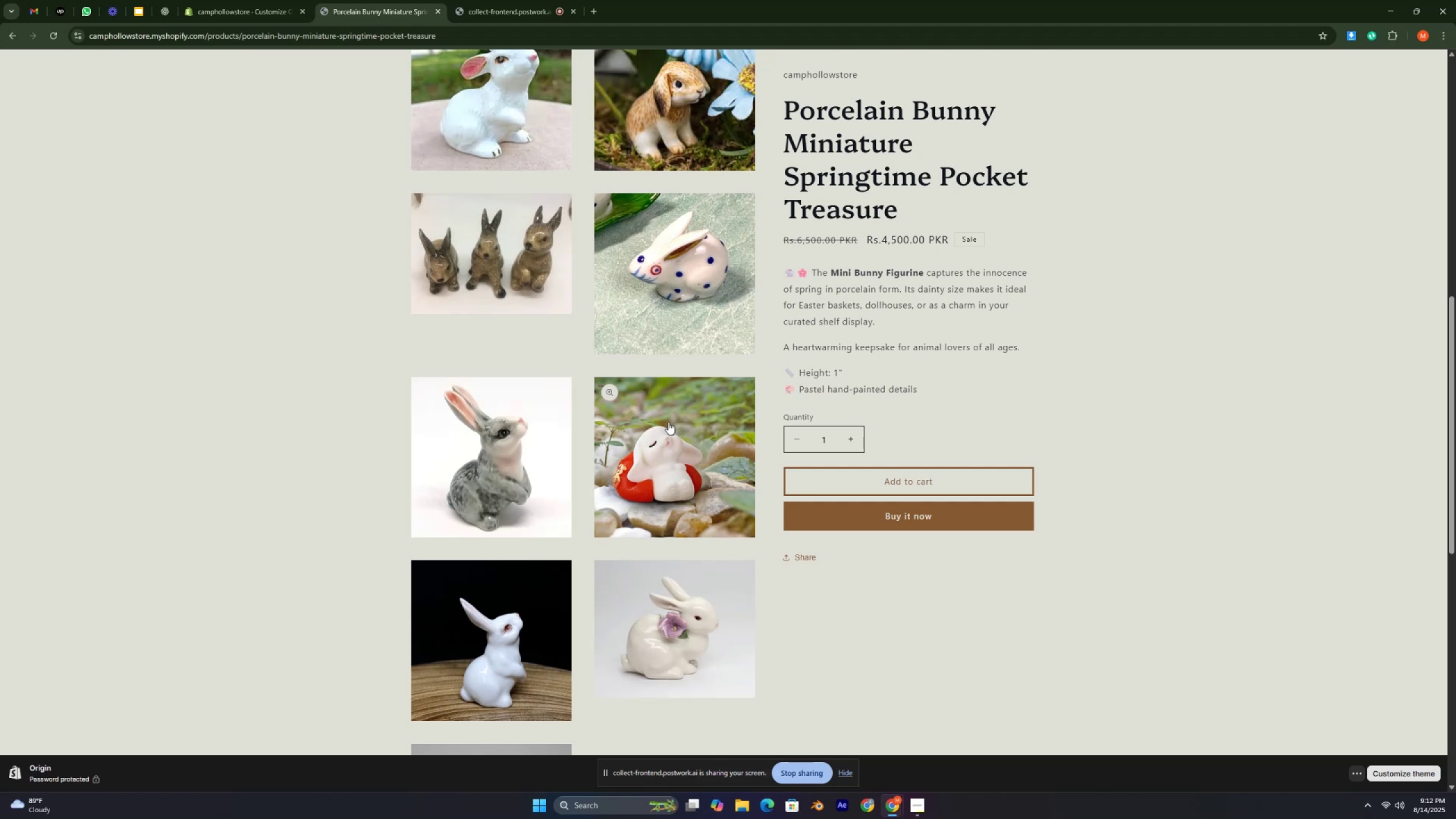 
key(Control+ControlRight)
 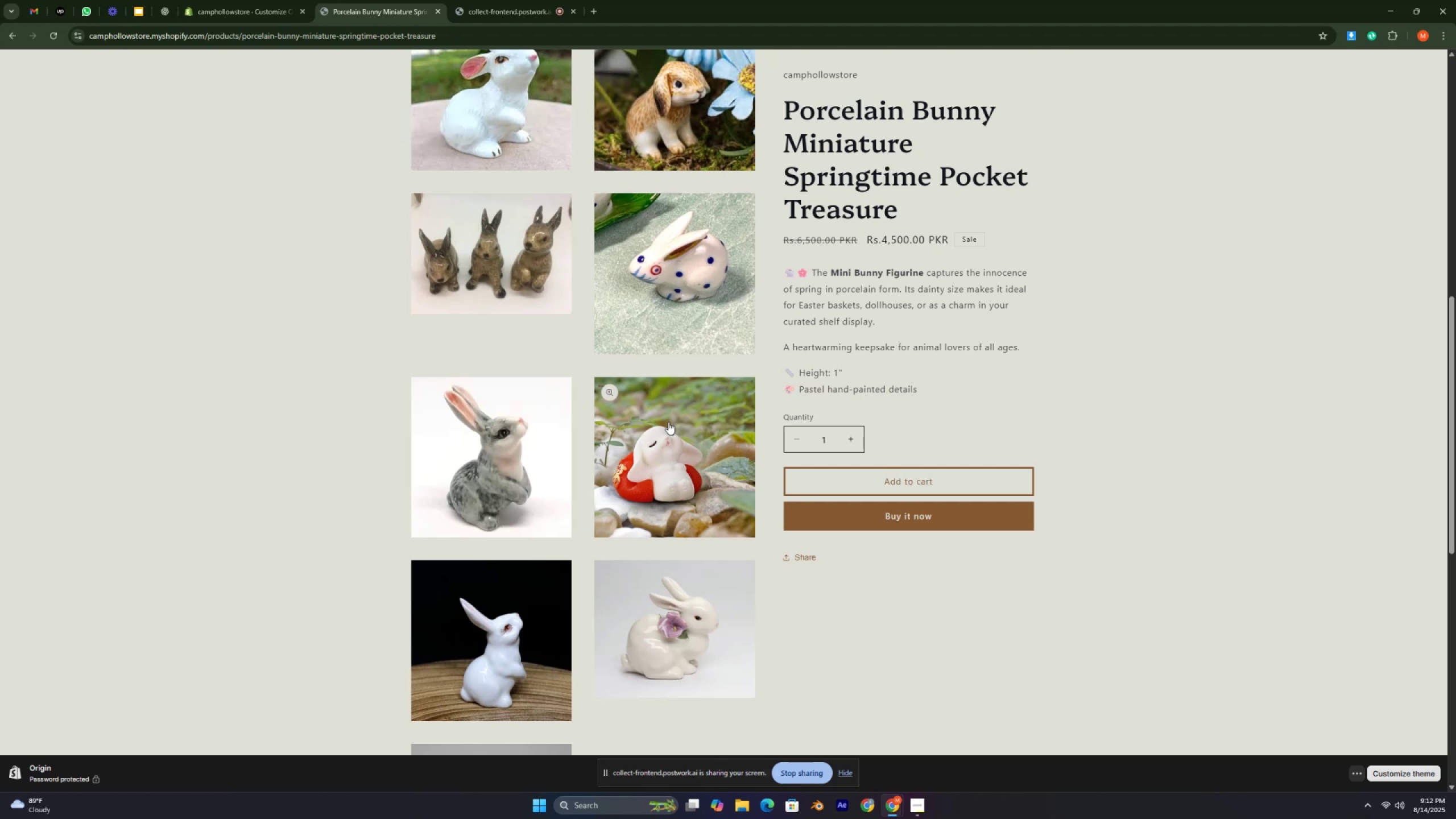 
key(Control+ControlRight)
 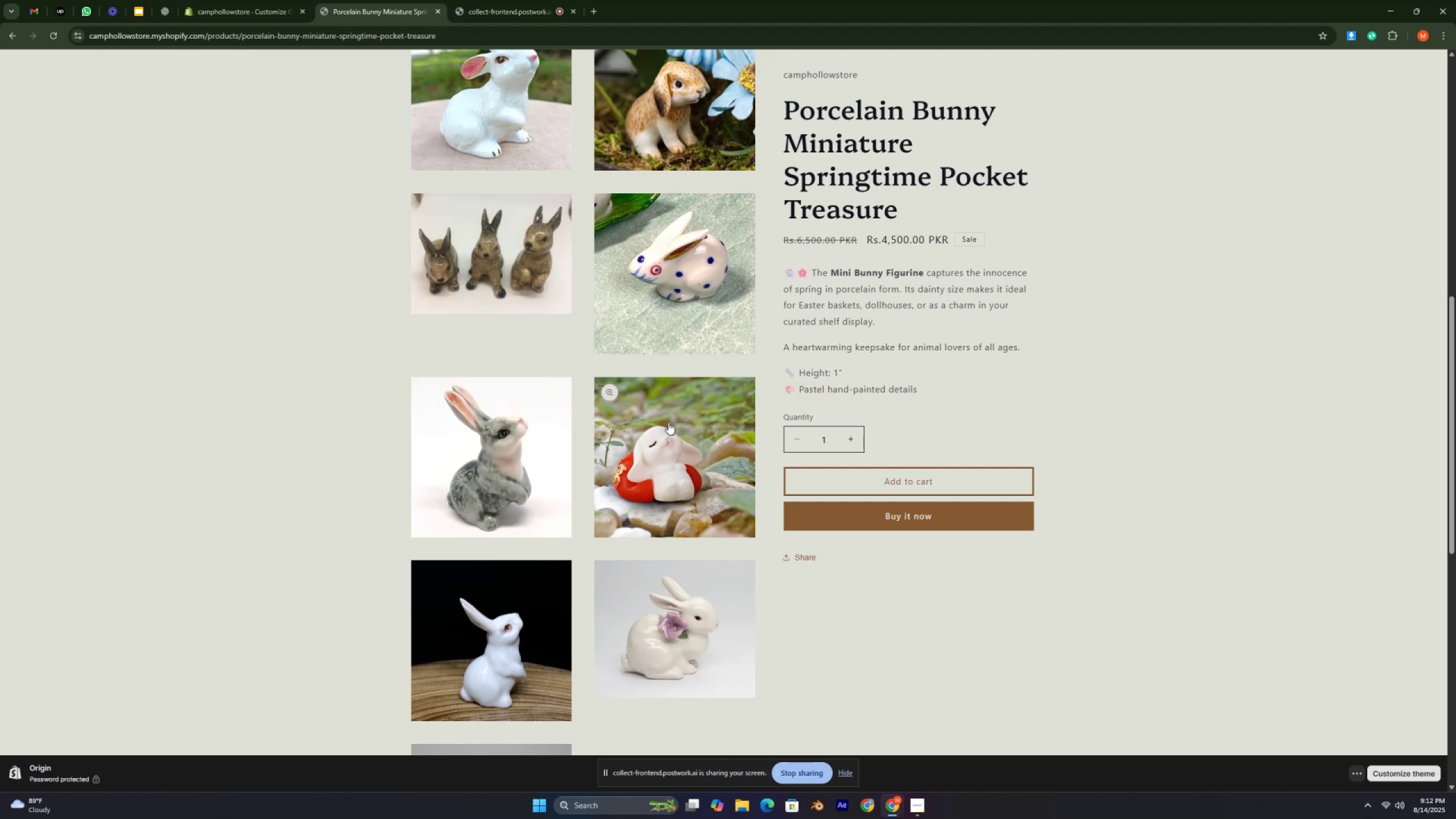 
key(Control+ControlRight)
 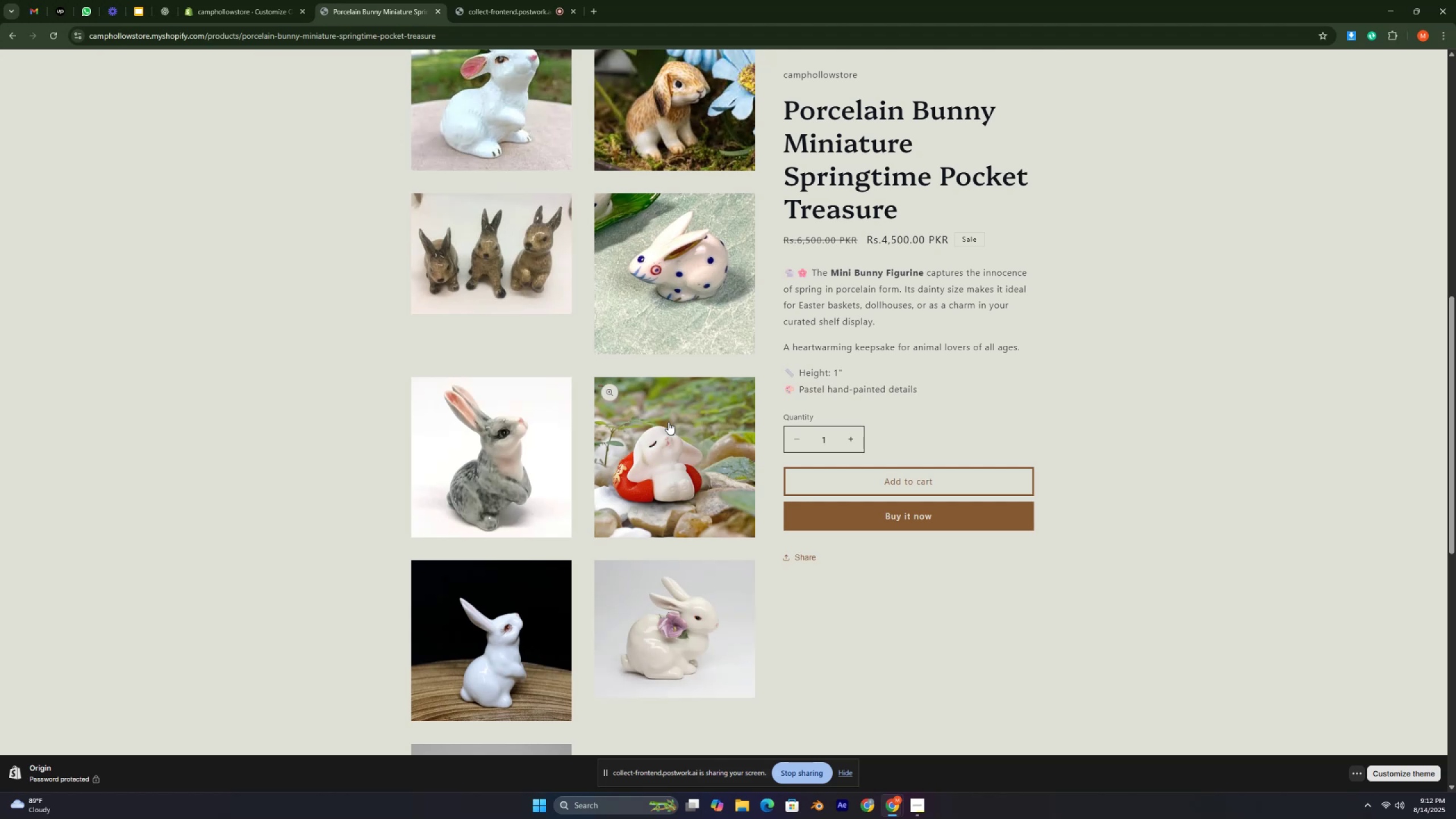 
key(Control+ControlRight)
 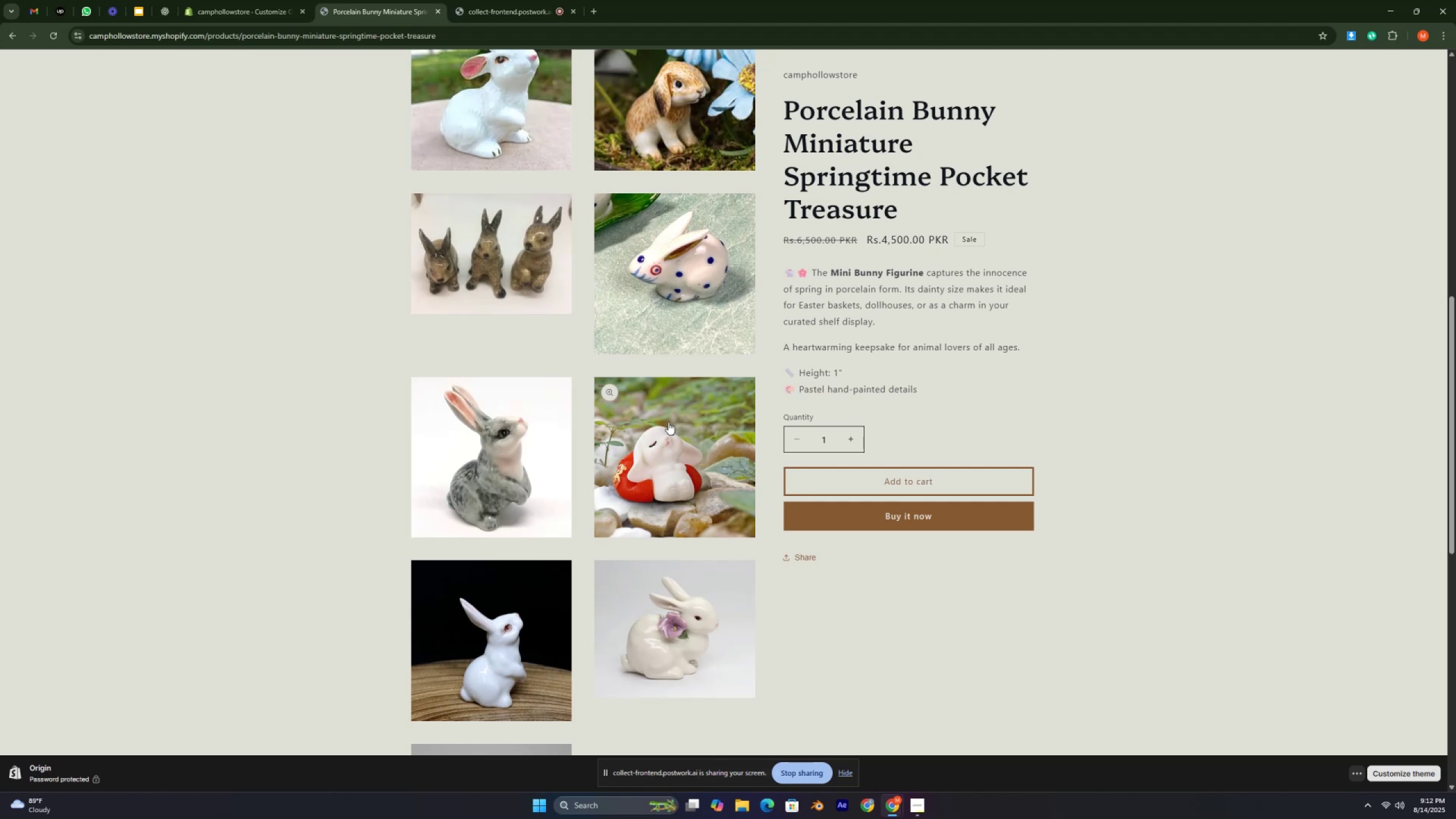 
key(Control+ControlRight)
 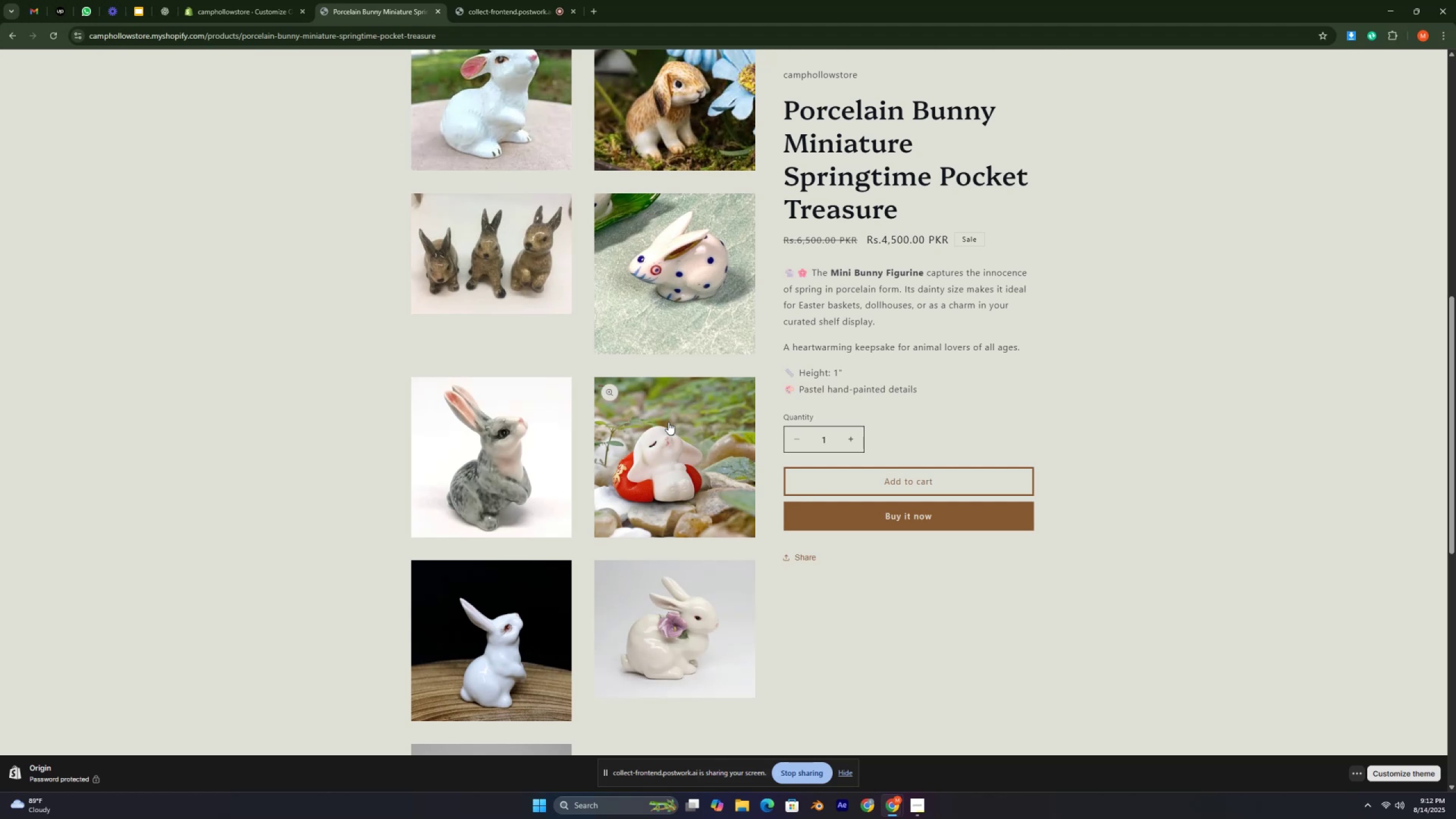 
key(Control+ControlRight)
 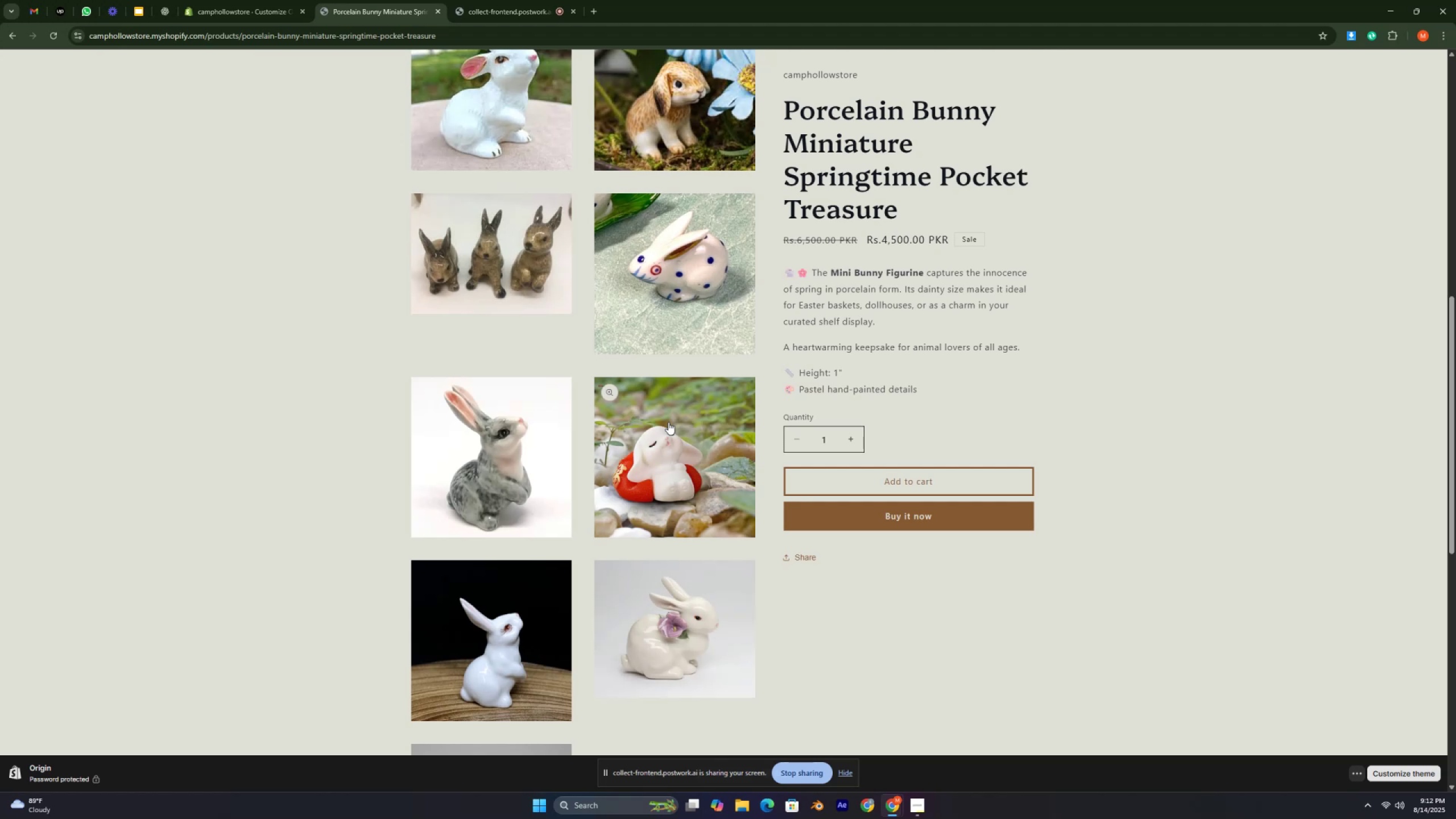 
key(Control+ControlRight)
 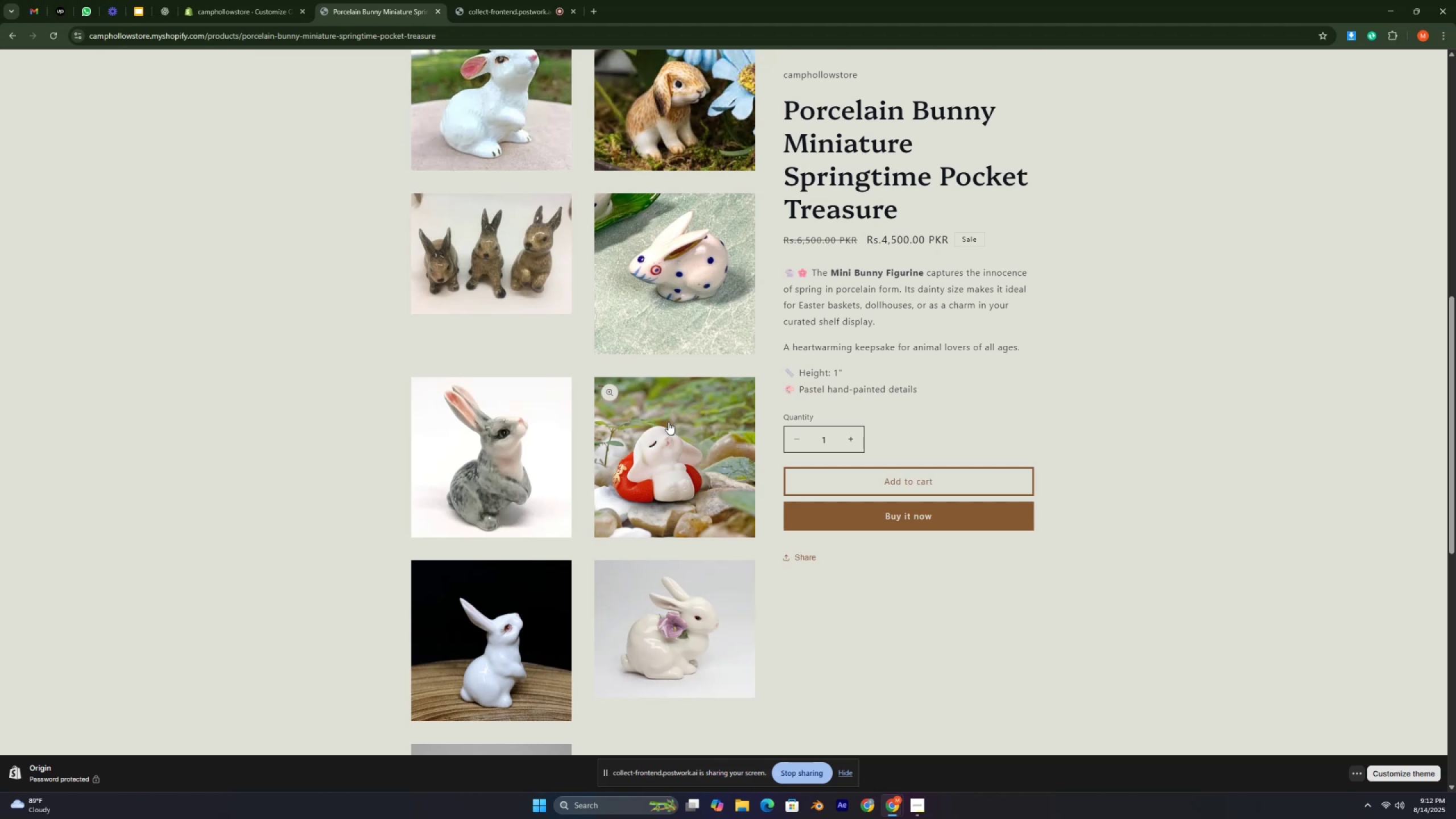 
key(Control+ControlRight)
 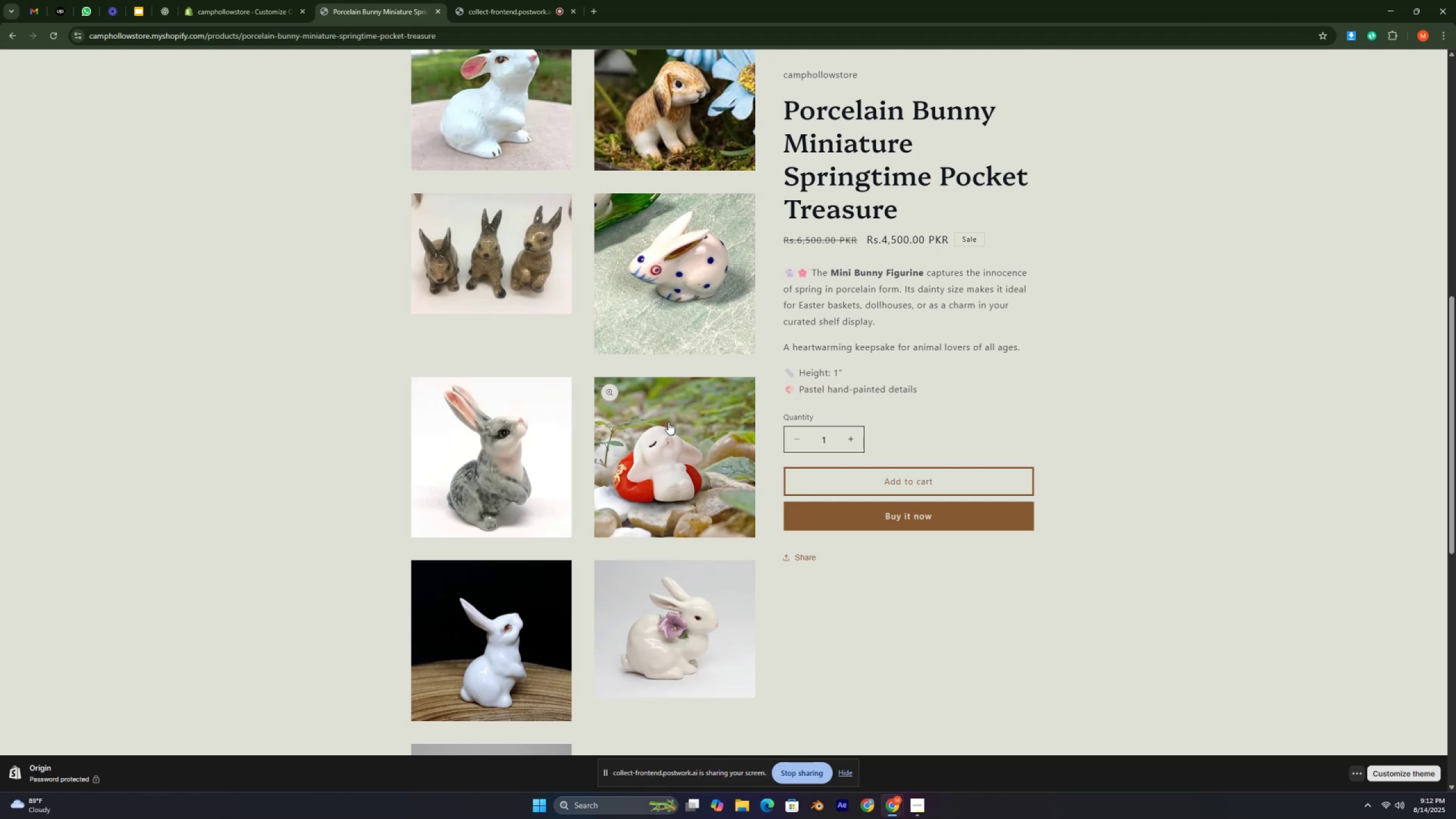 
key(Control+ControlRight)
 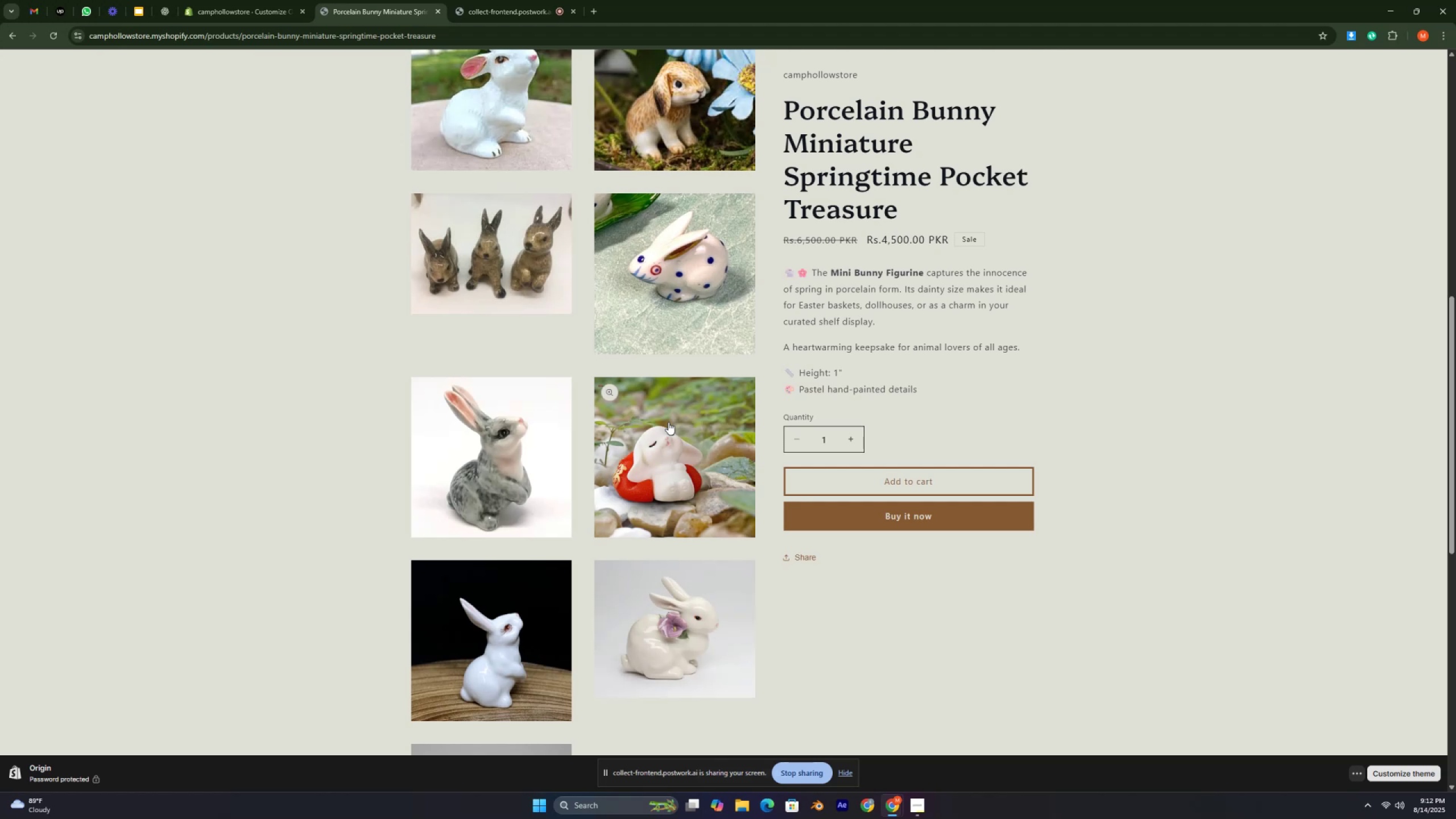 
key(Control+ControlRight)
 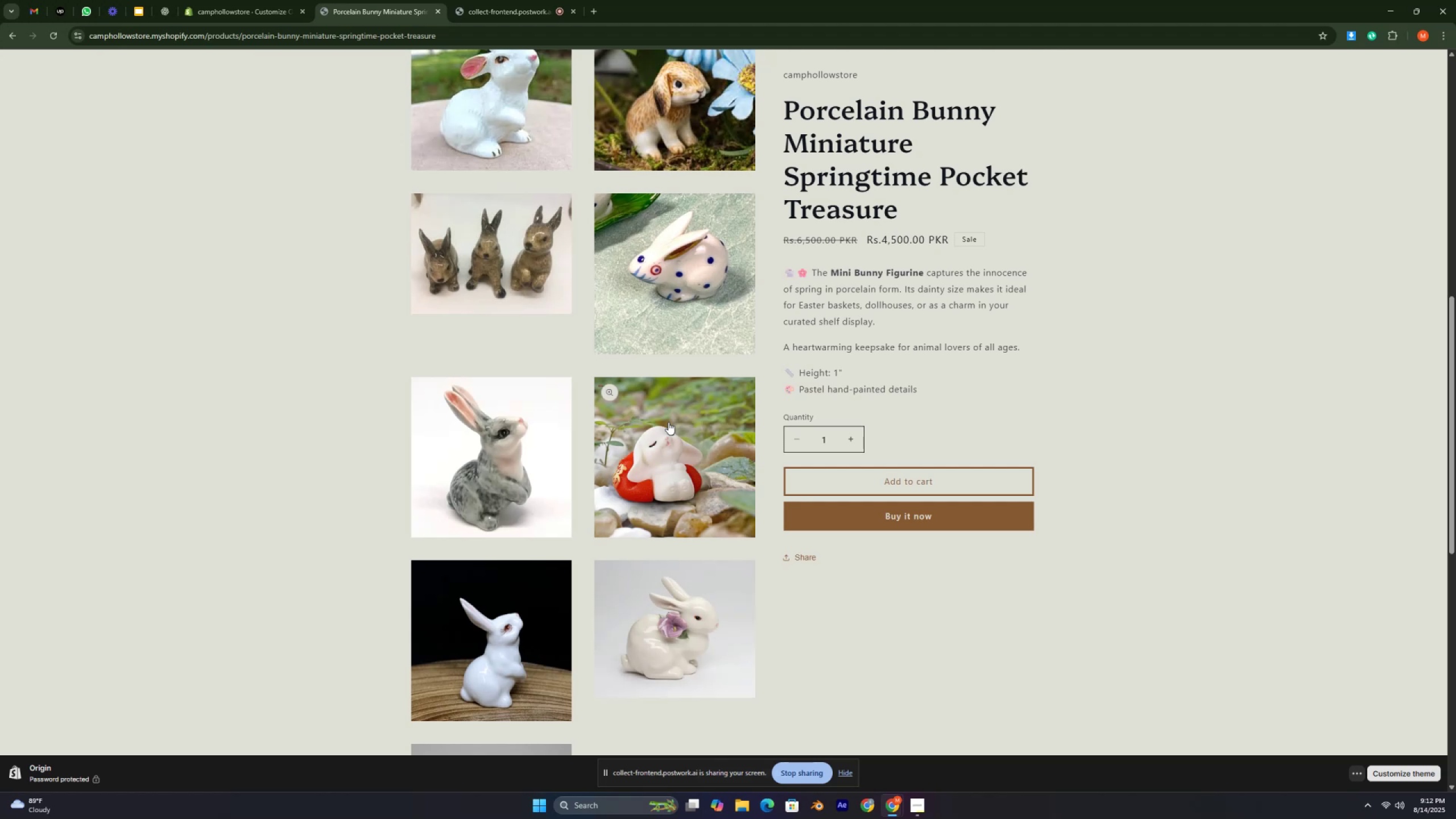 
key(Control+ControlRight)
 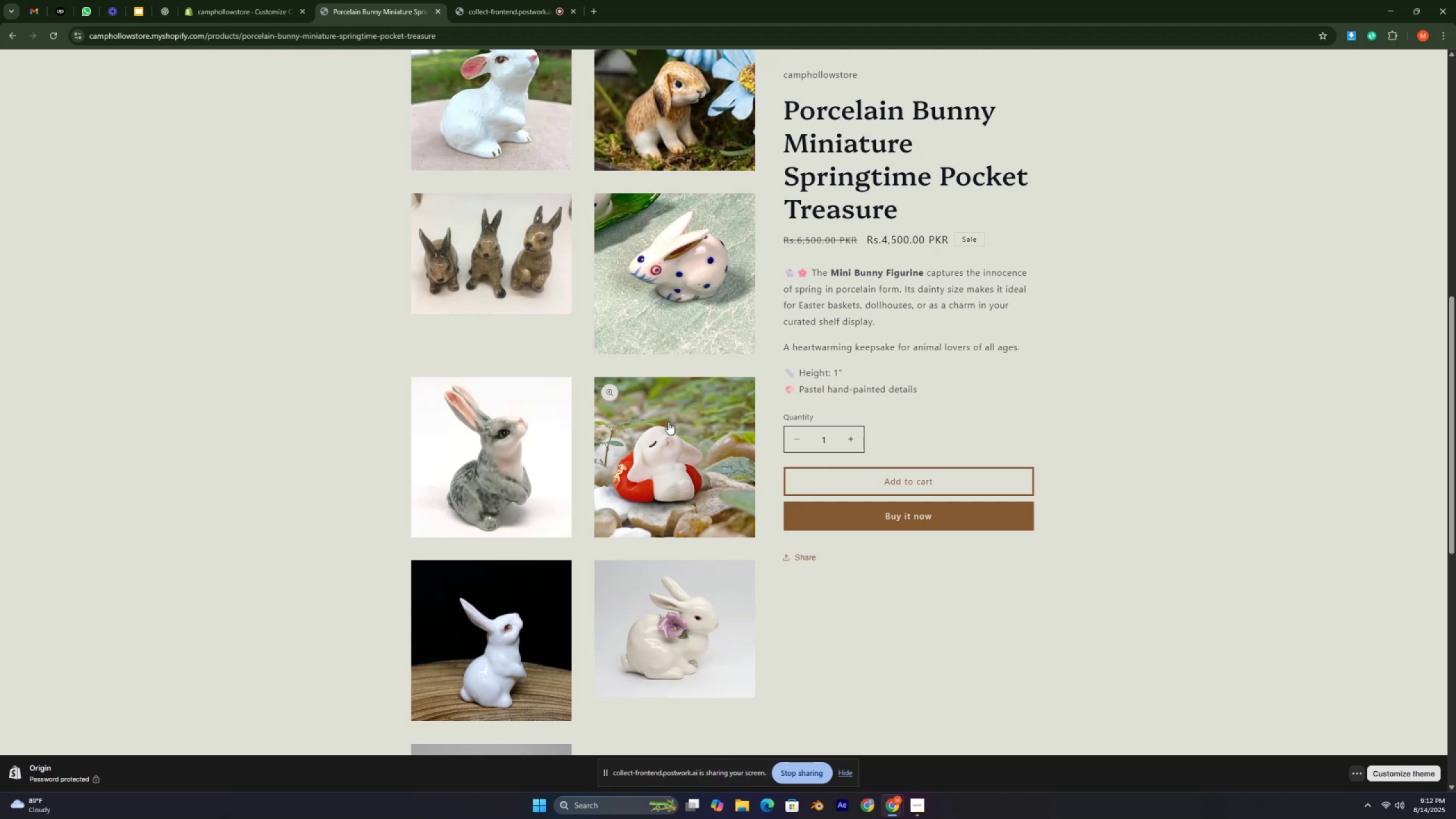 
key(Control+ControlRight)
 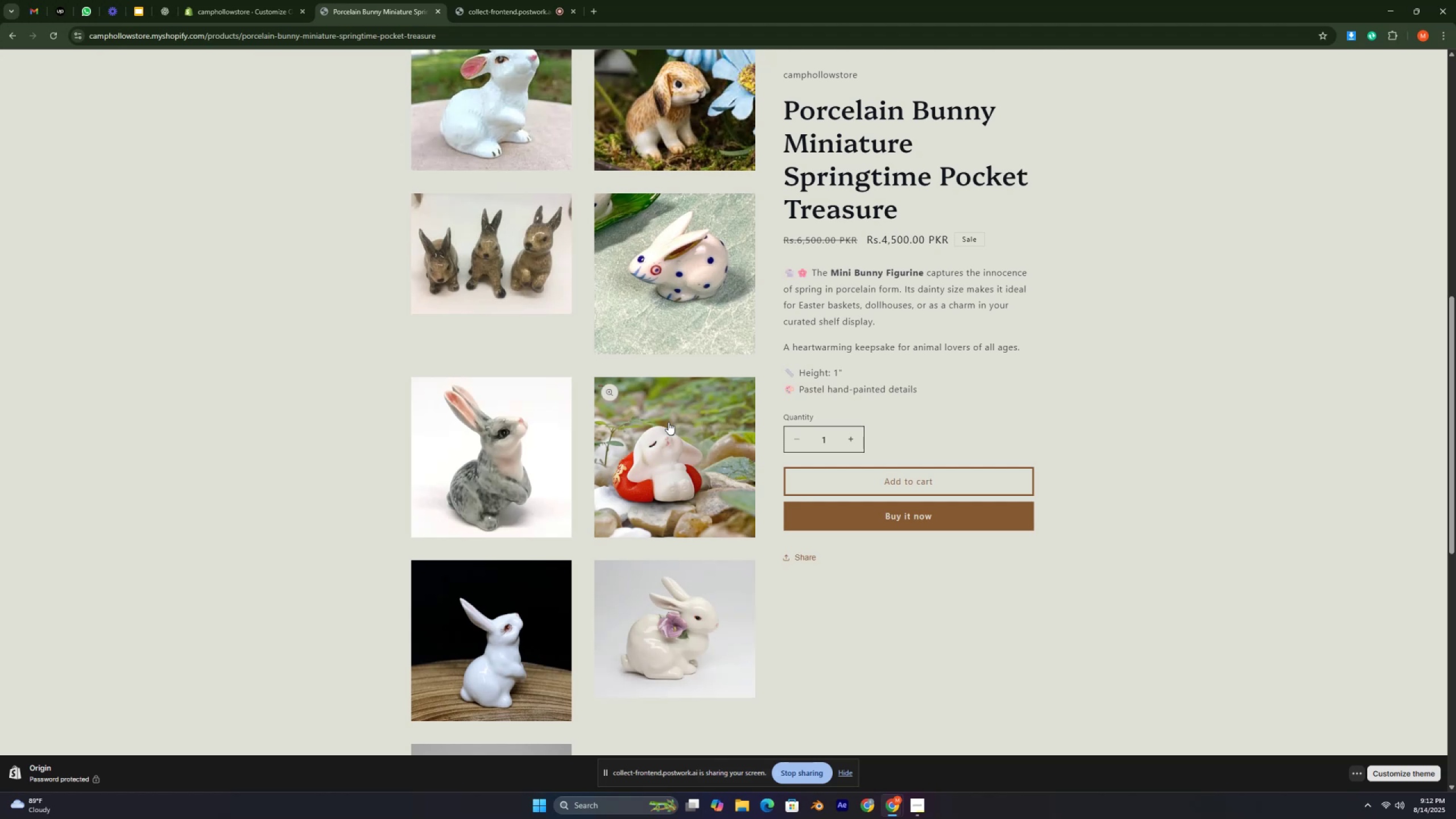 
key(Control+ControlRight)
 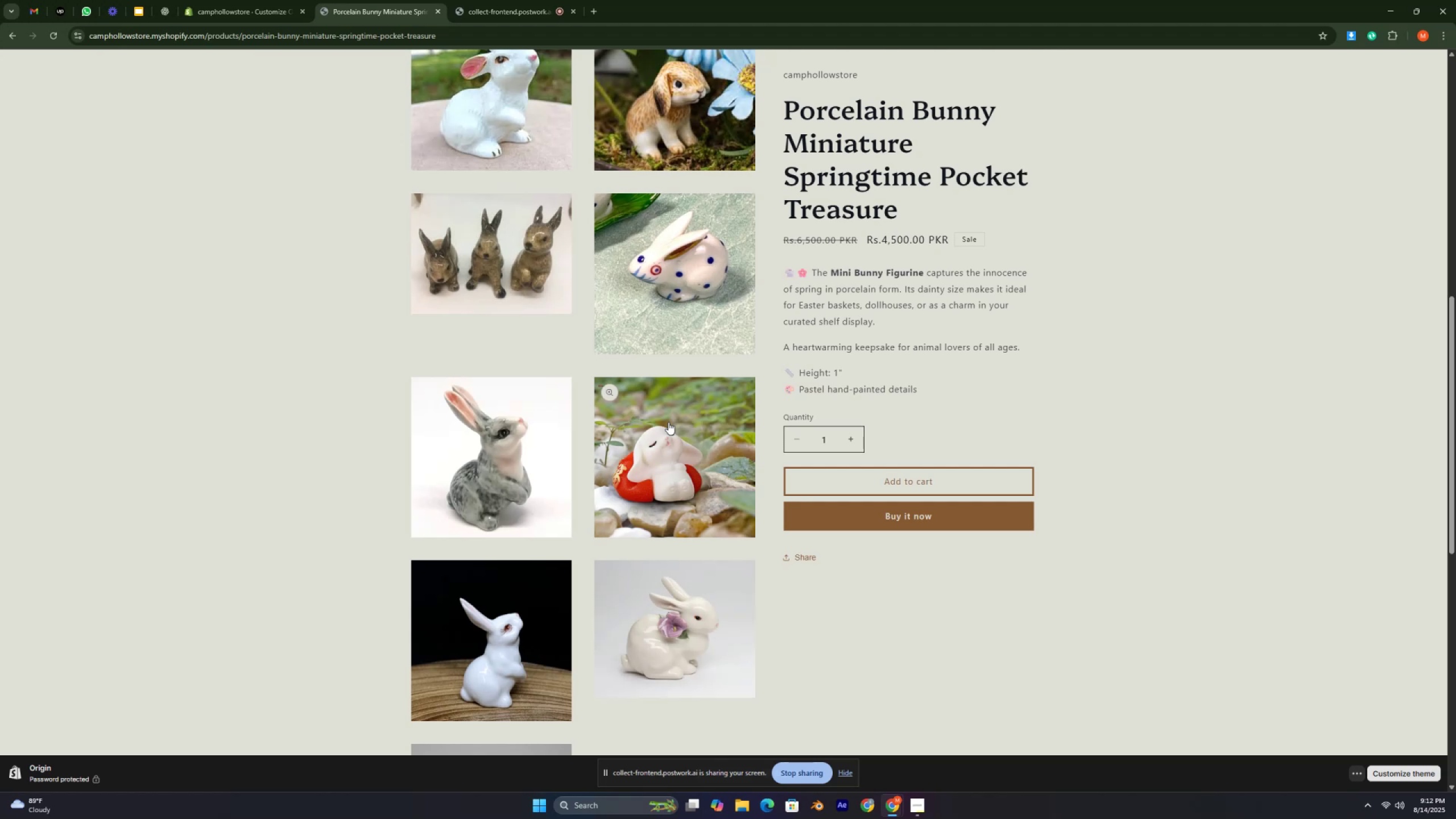 
key(Control+ControlRight)
 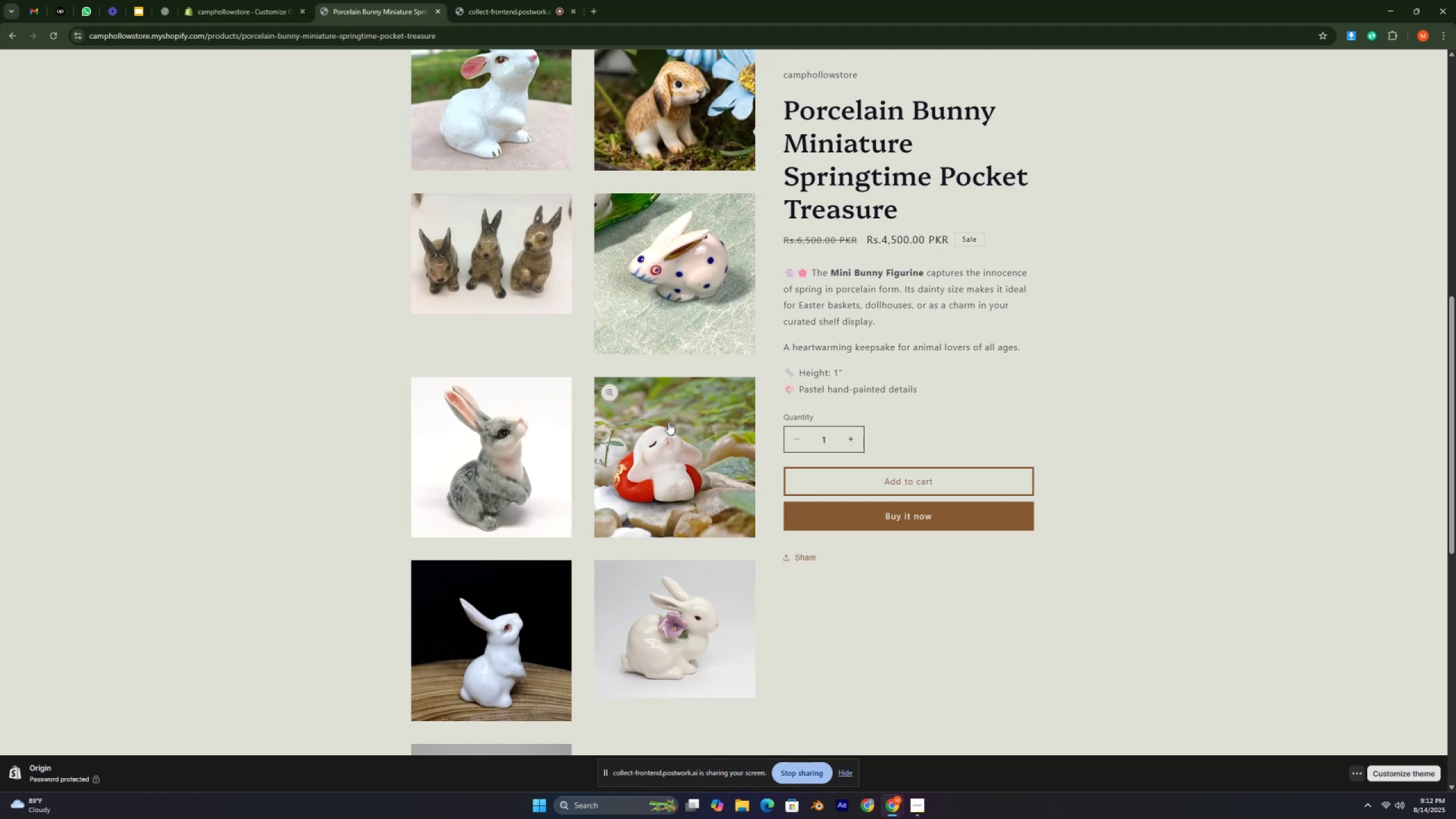 
key(Control+ControlRight)
 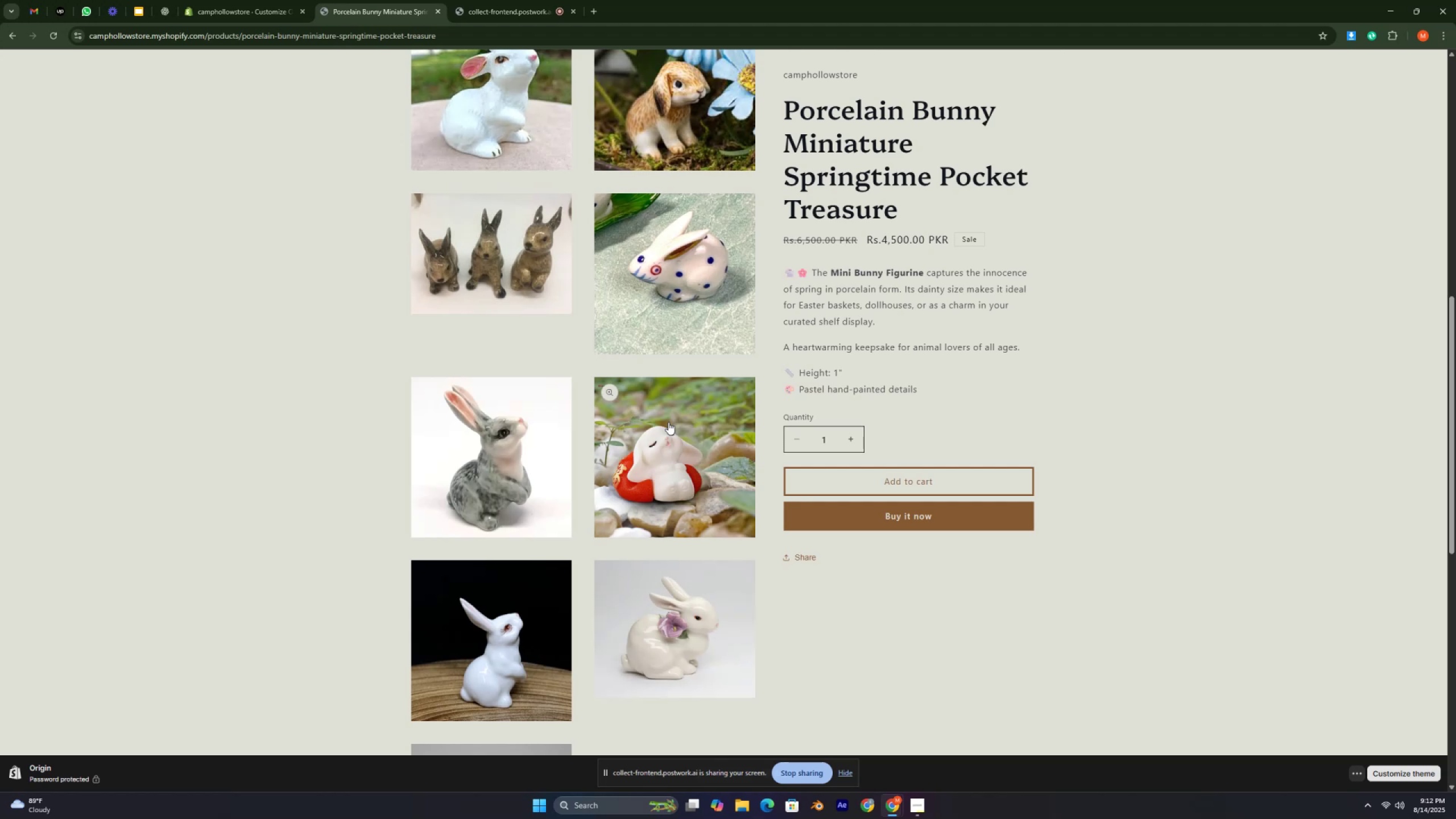 
wait(10.87)
 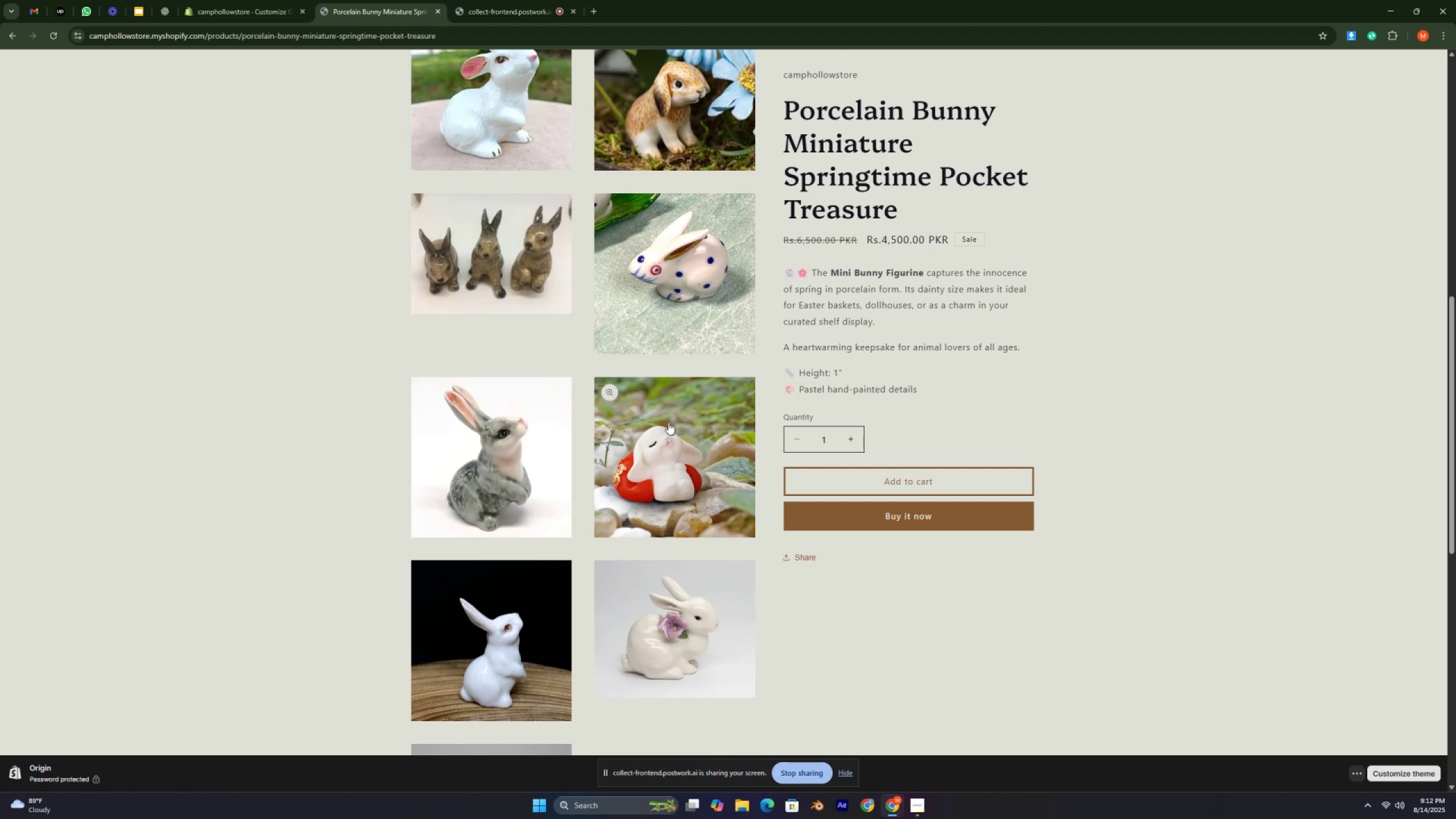 
scroll: coordinate [677, 411], scroll_direction: up, amount: 6.0
 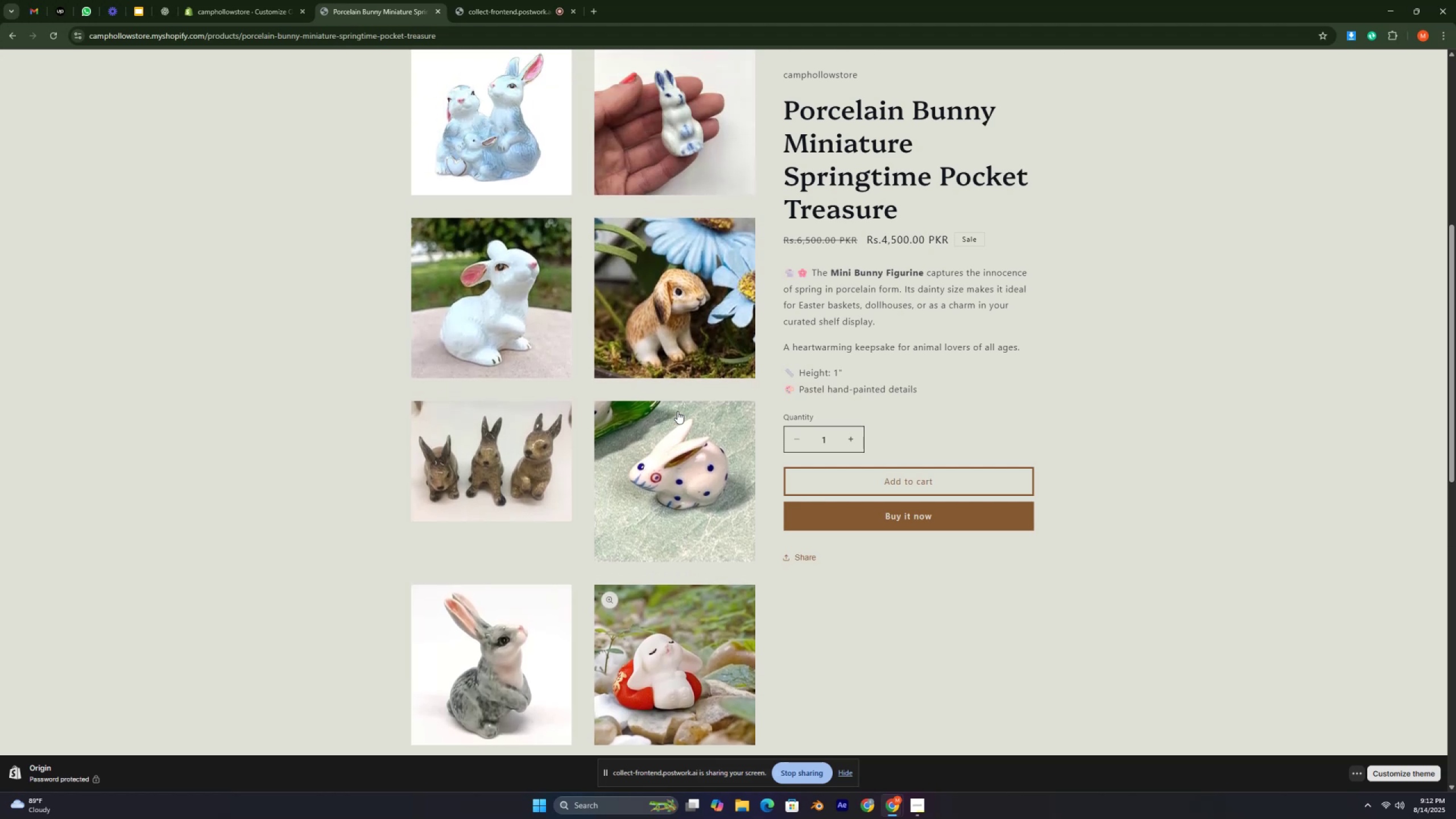 
key(Control+ControlLeft)
 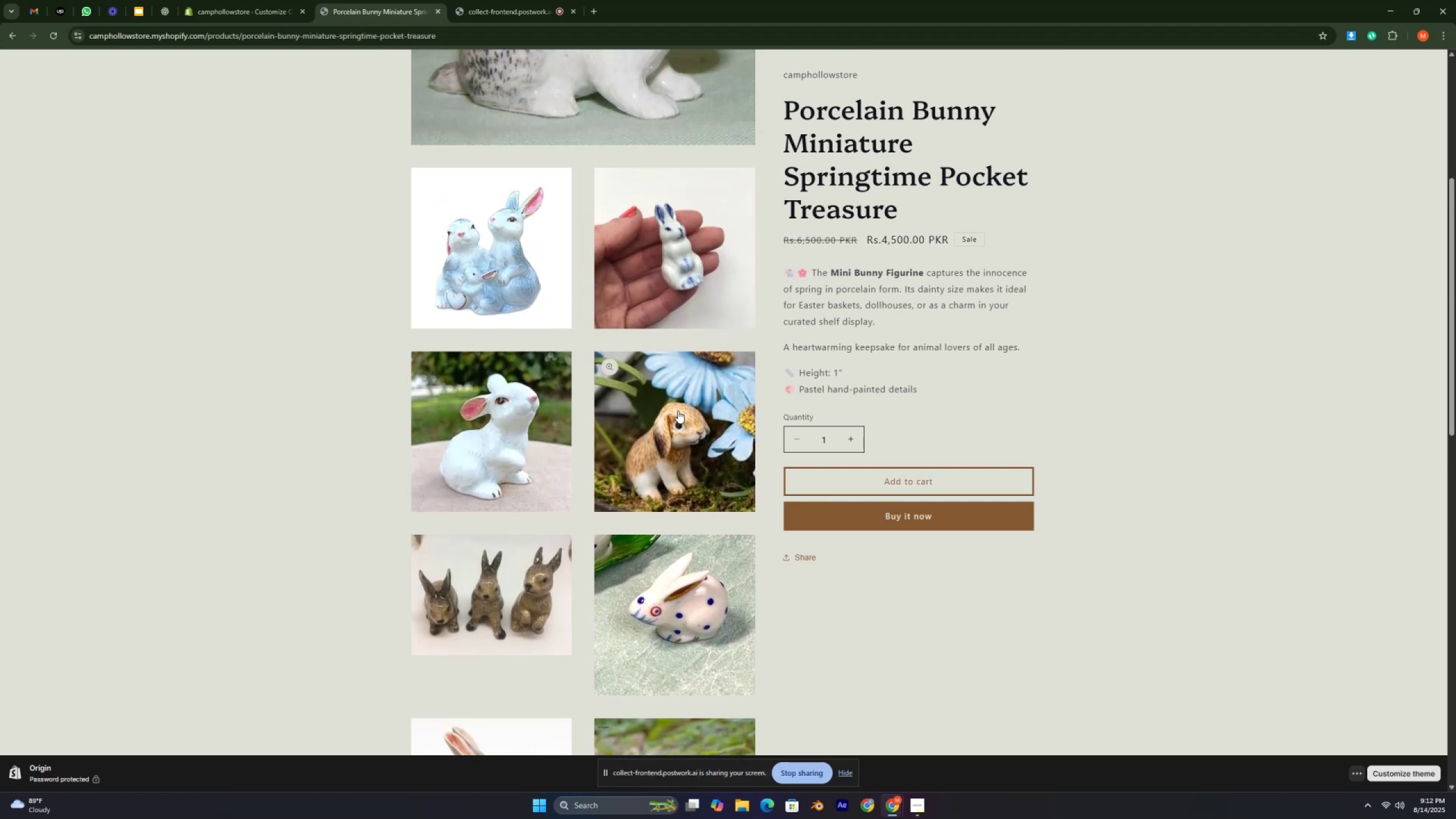 
key(Control+ControlLeft)
 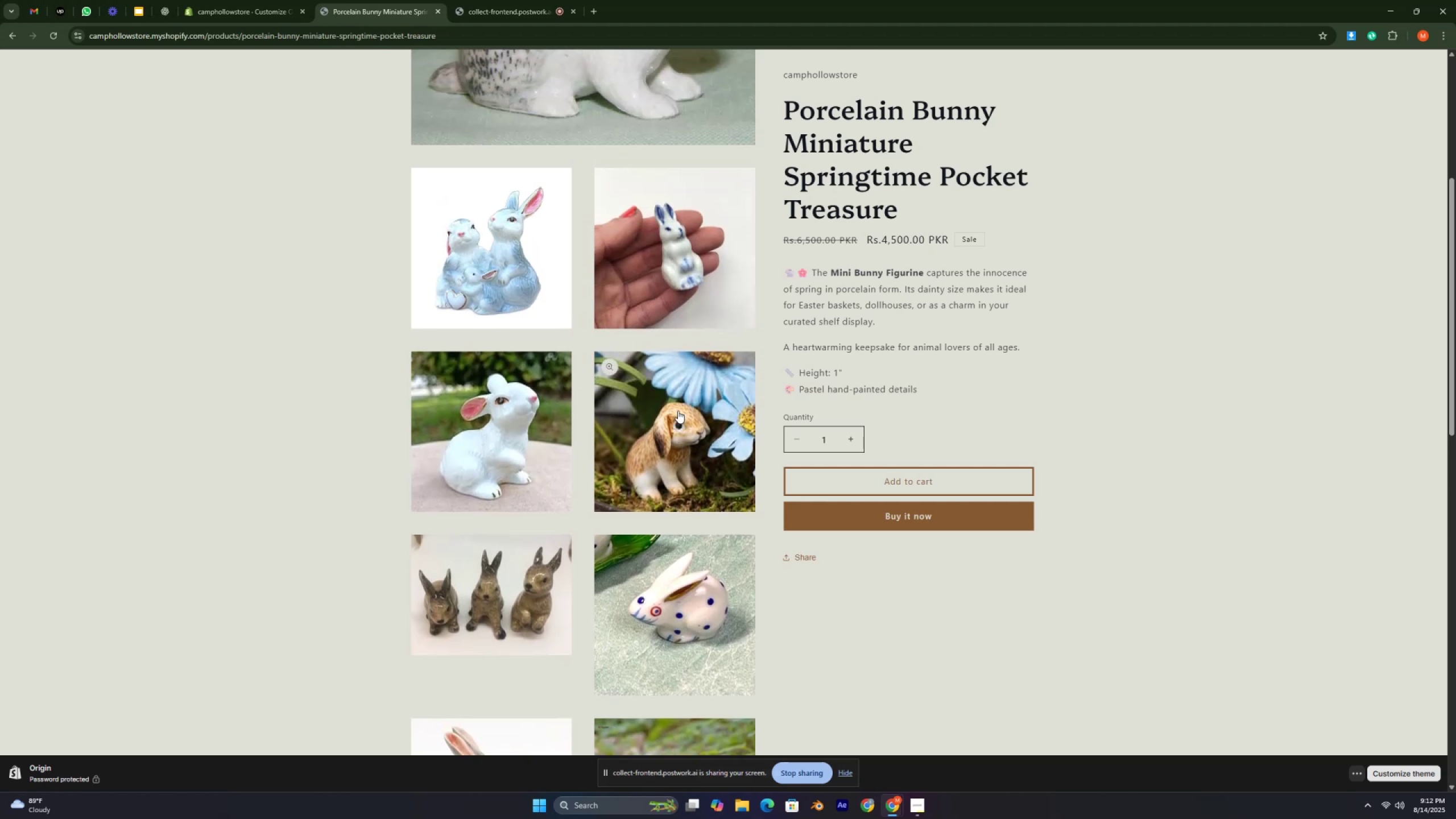 
scroll: coordinate [680, 407], scroll_direction: up, amount: 12.0
 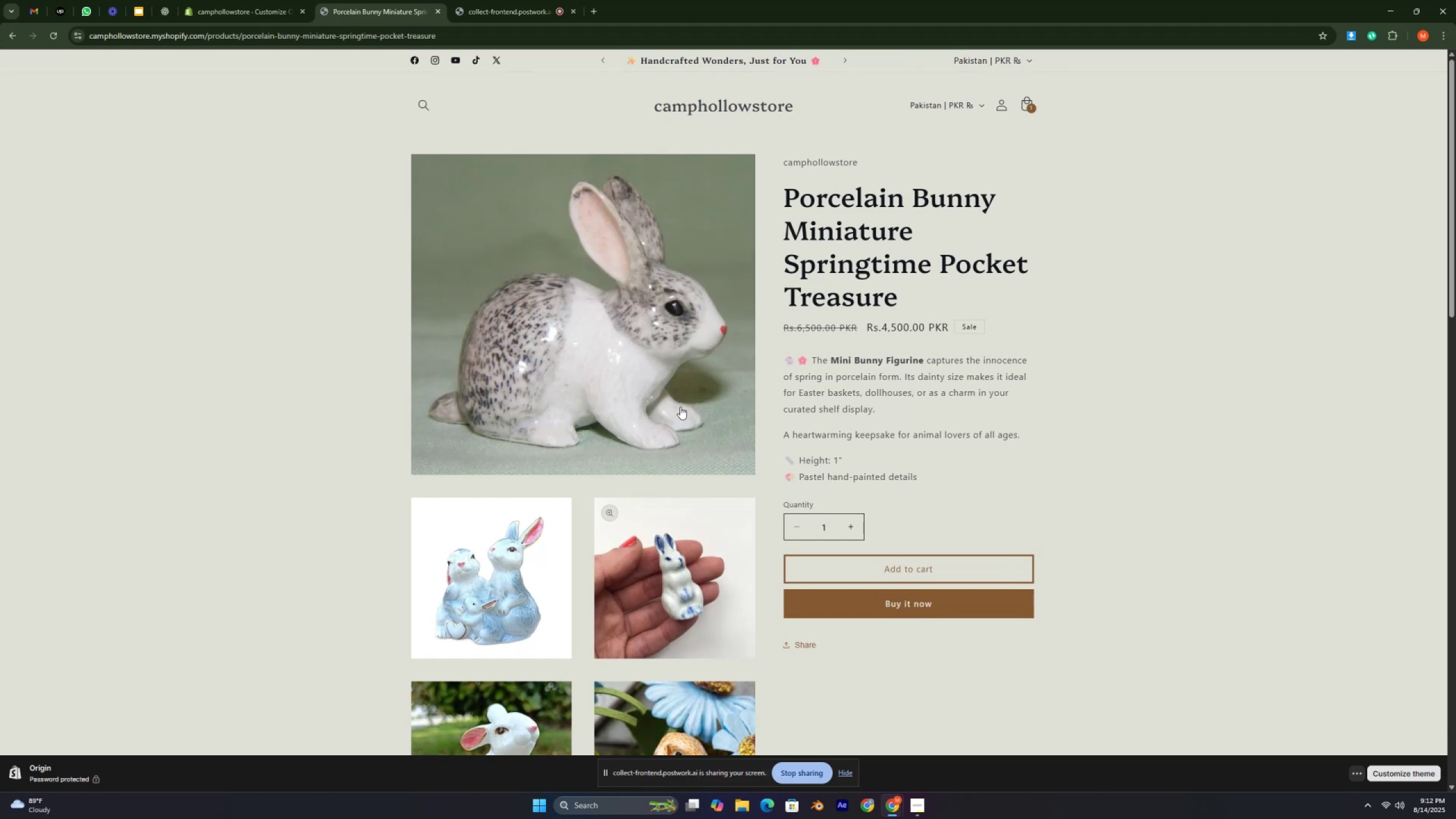 
key(Control+ControlLeft)
 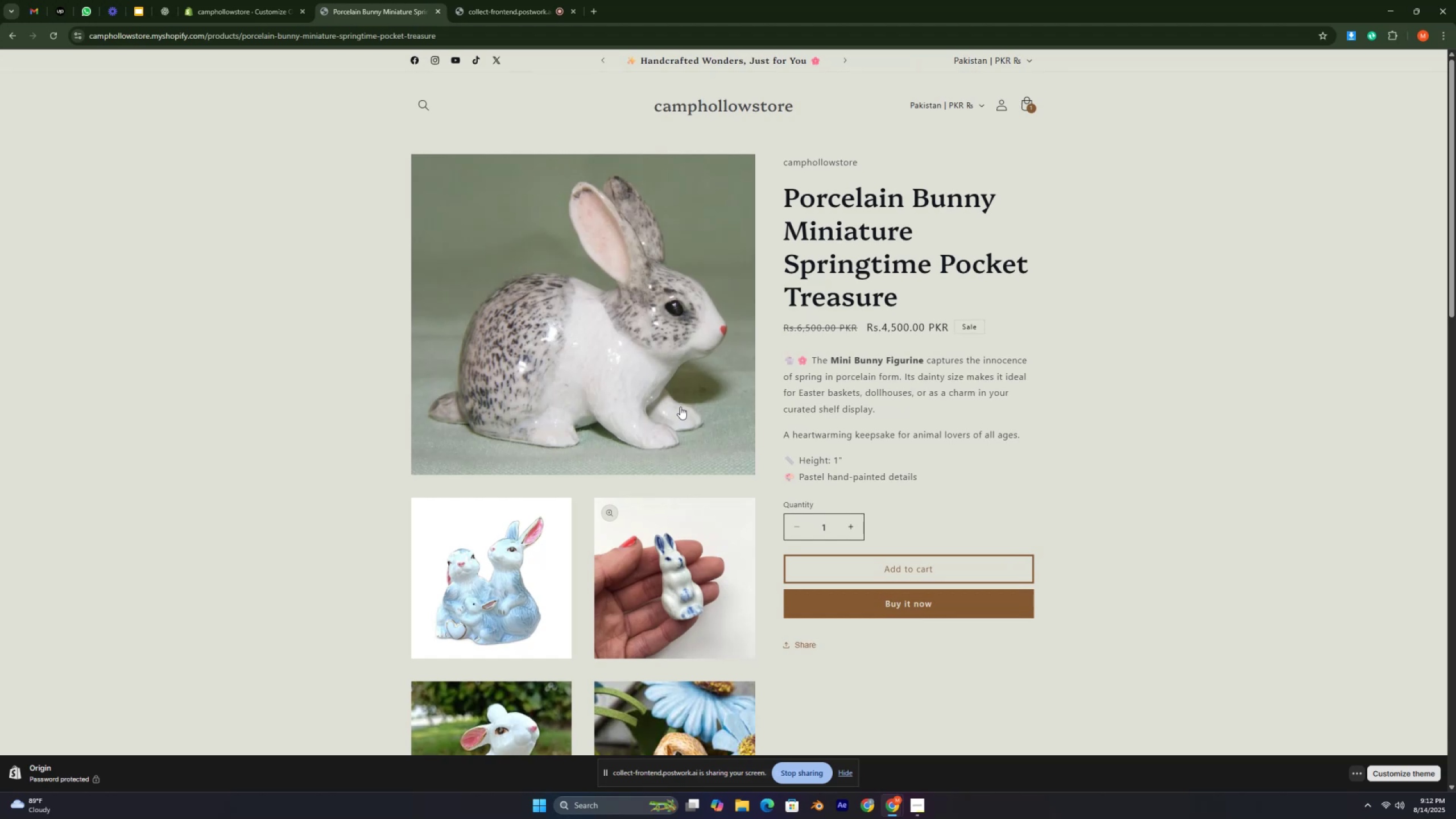 
key(Control+ControlLeft)
 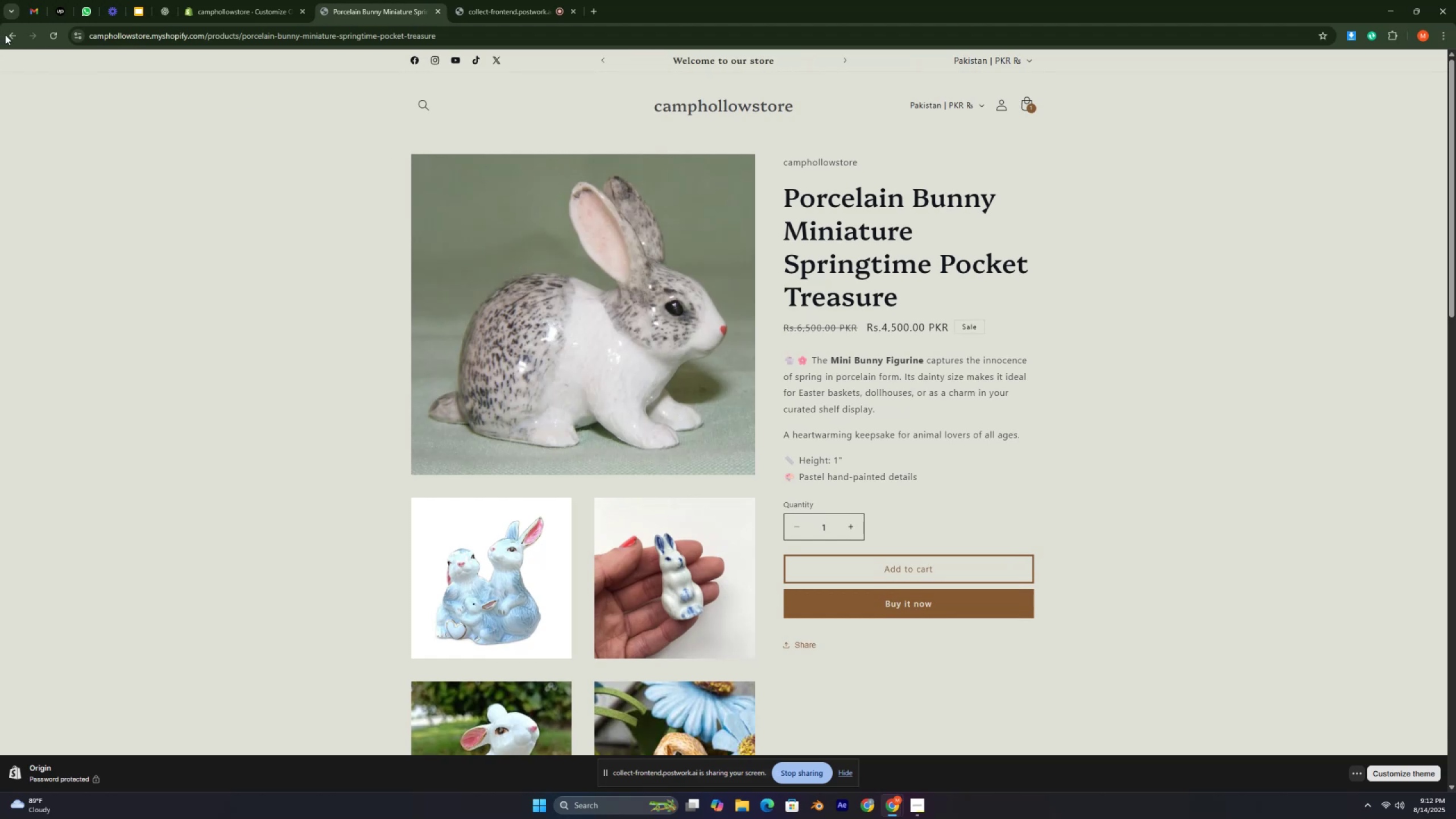 
left_click([12, 36])
 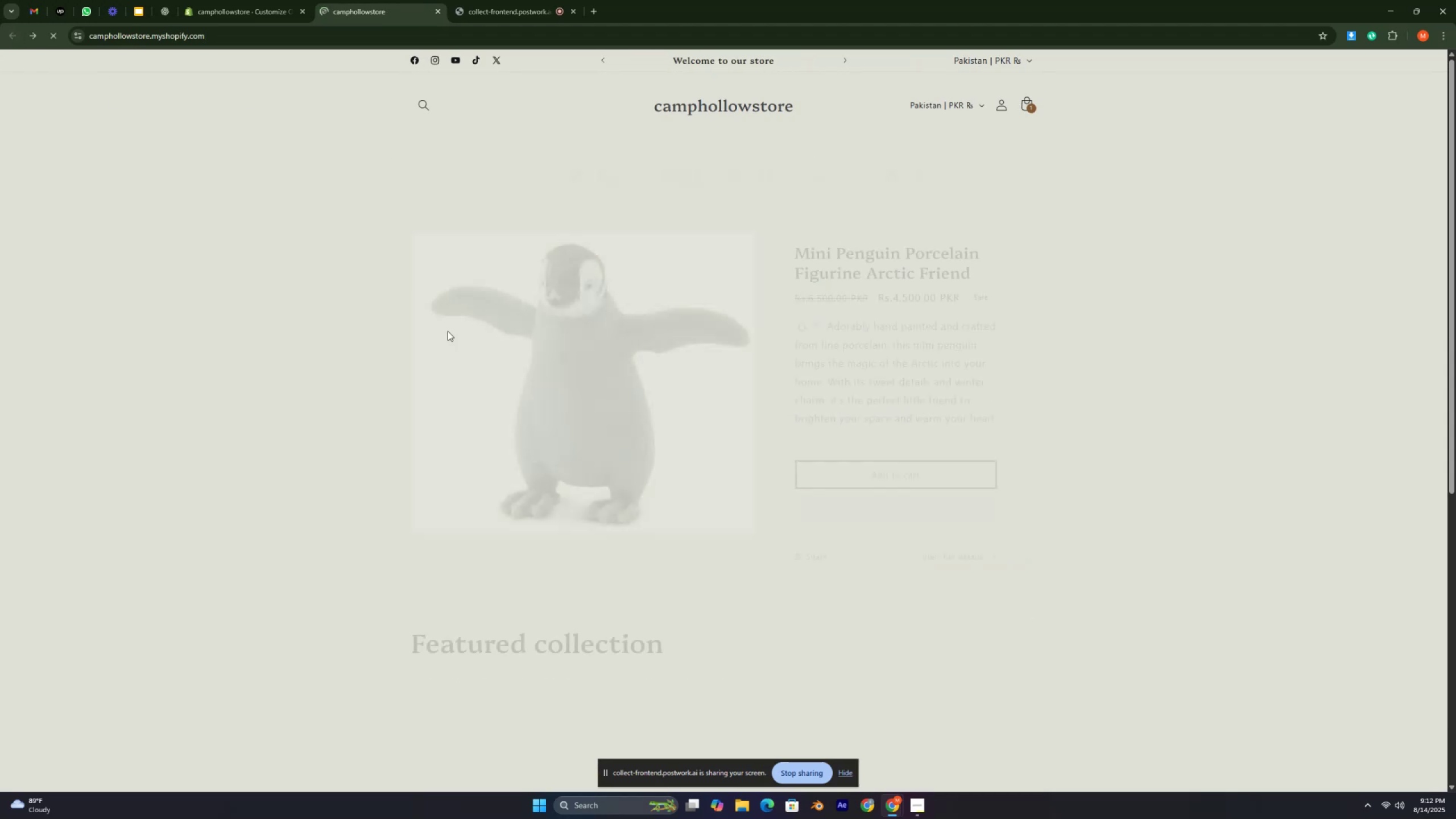 
key(Control+ControlLeft)
 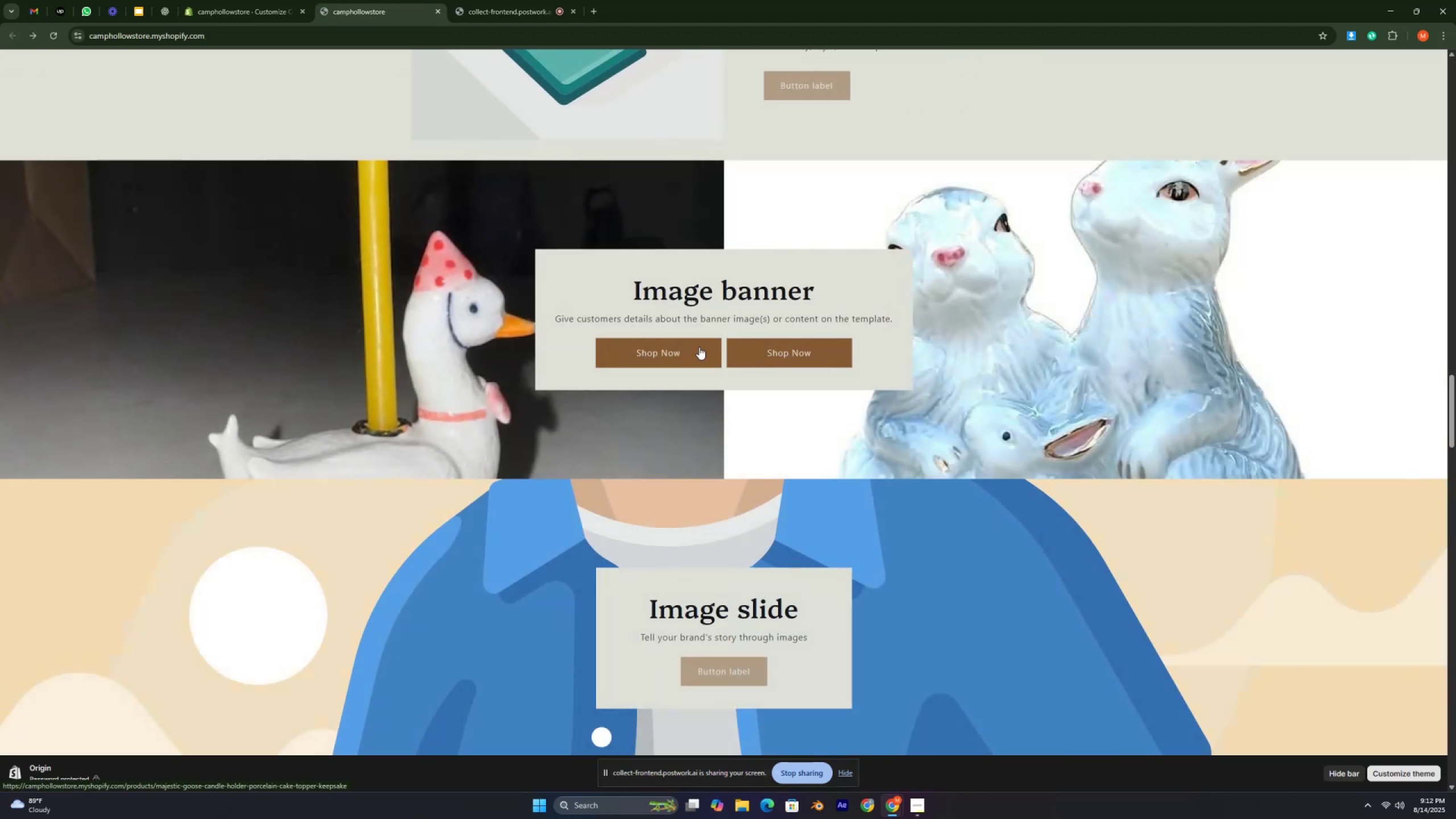 
left_click([684, 347])
 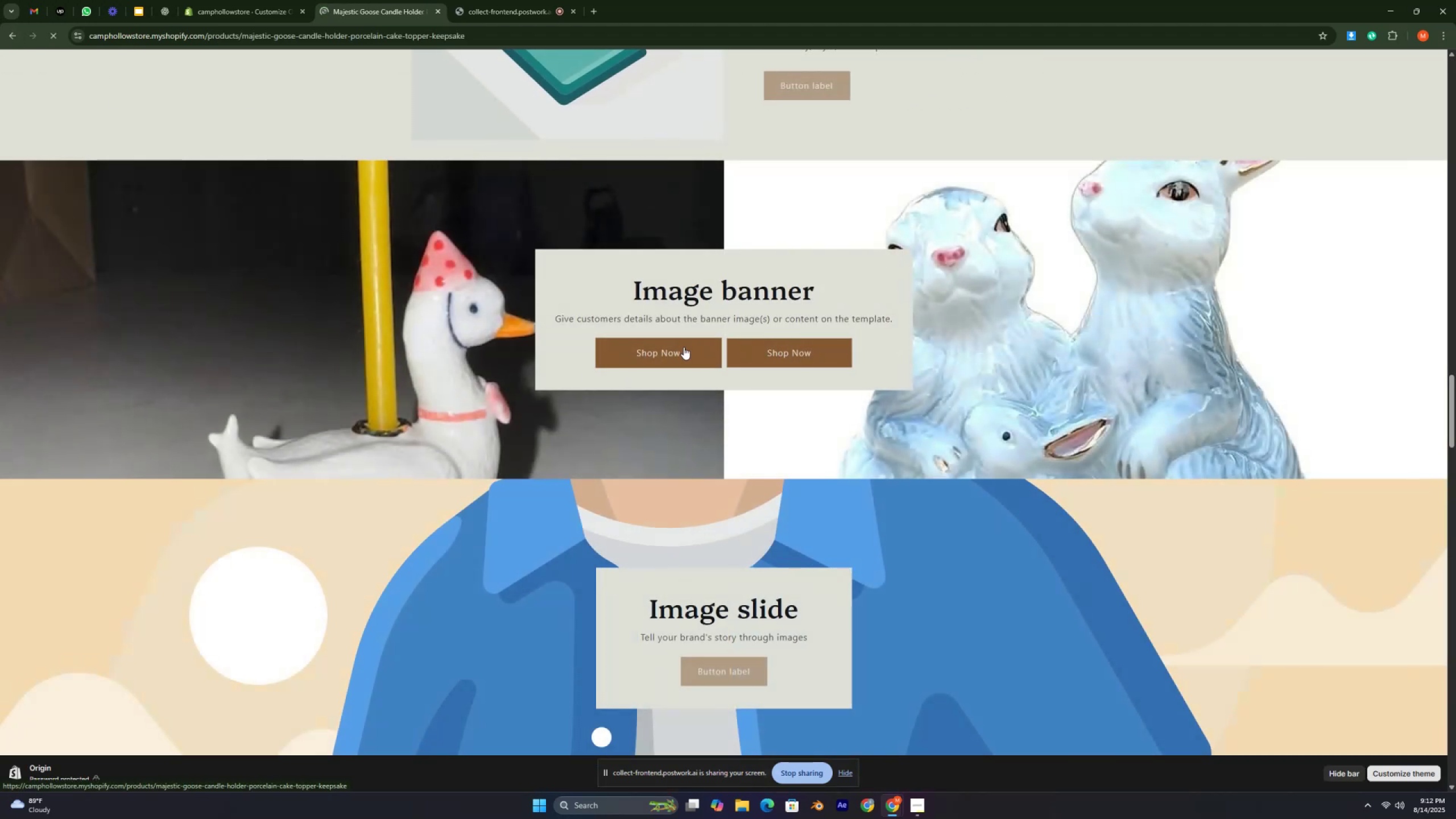 
key(Control+ControlLeft)
 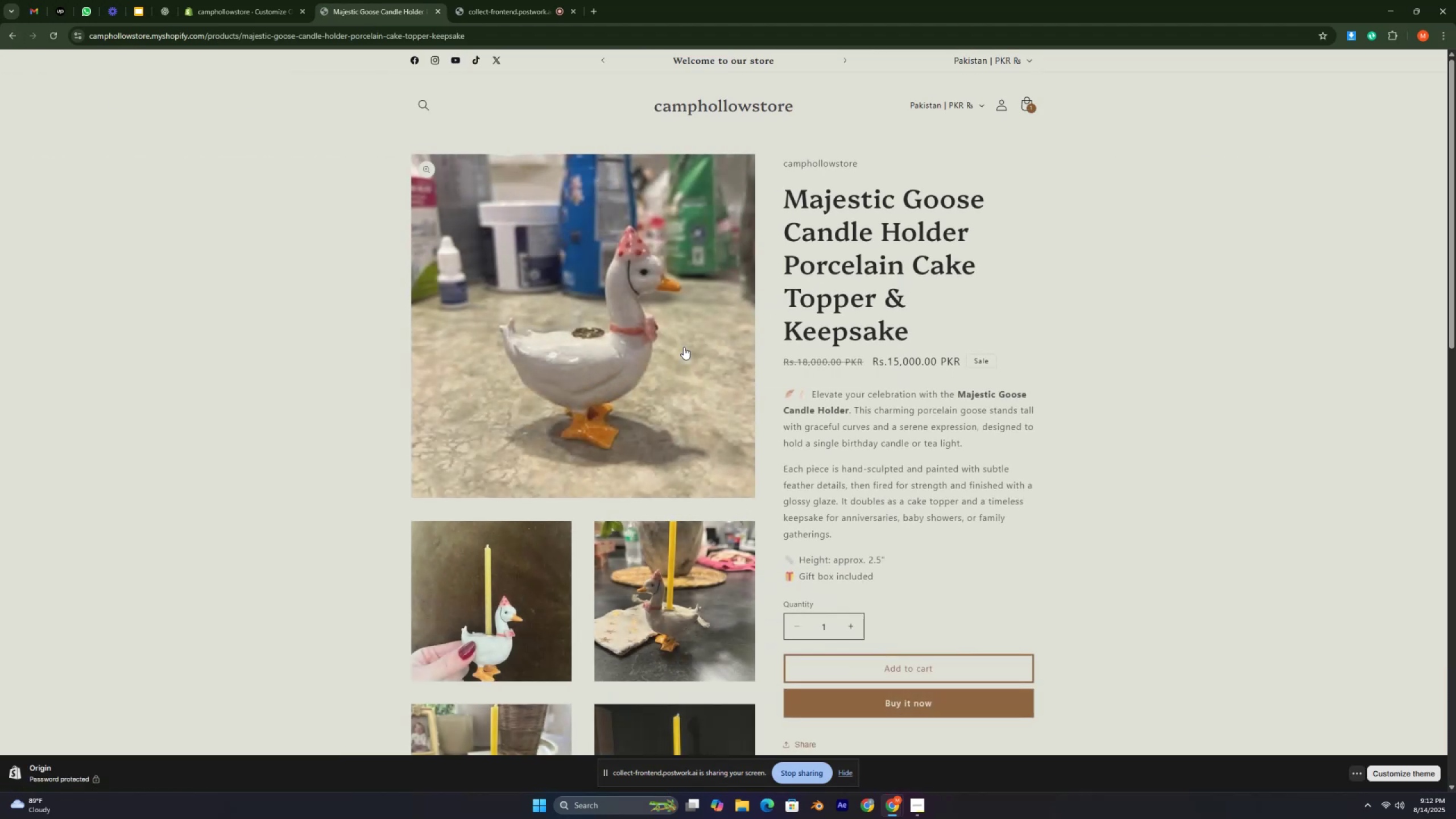 
key(Control+ControlLeft)
 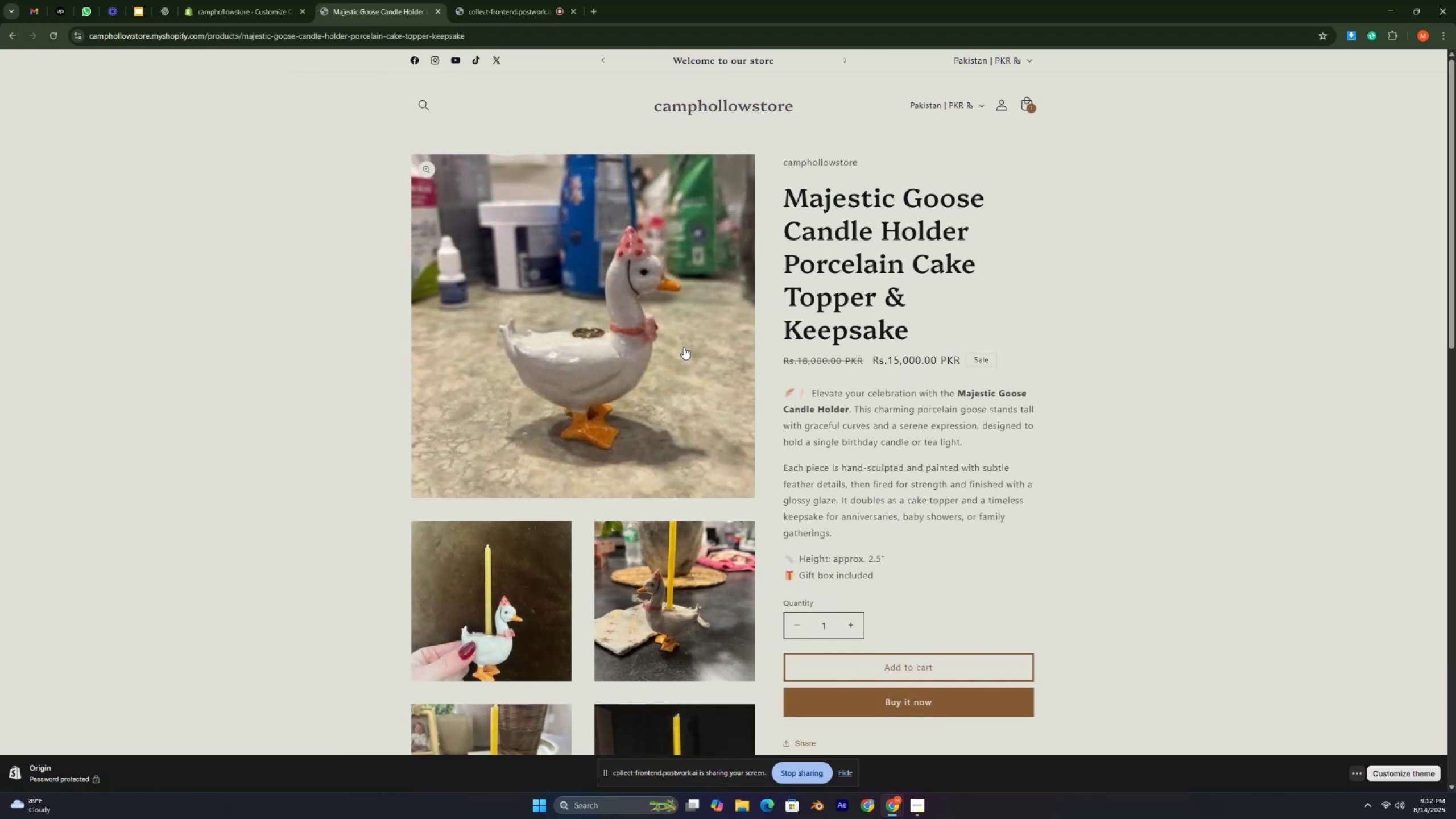 
key(Control+ControlLeft)
 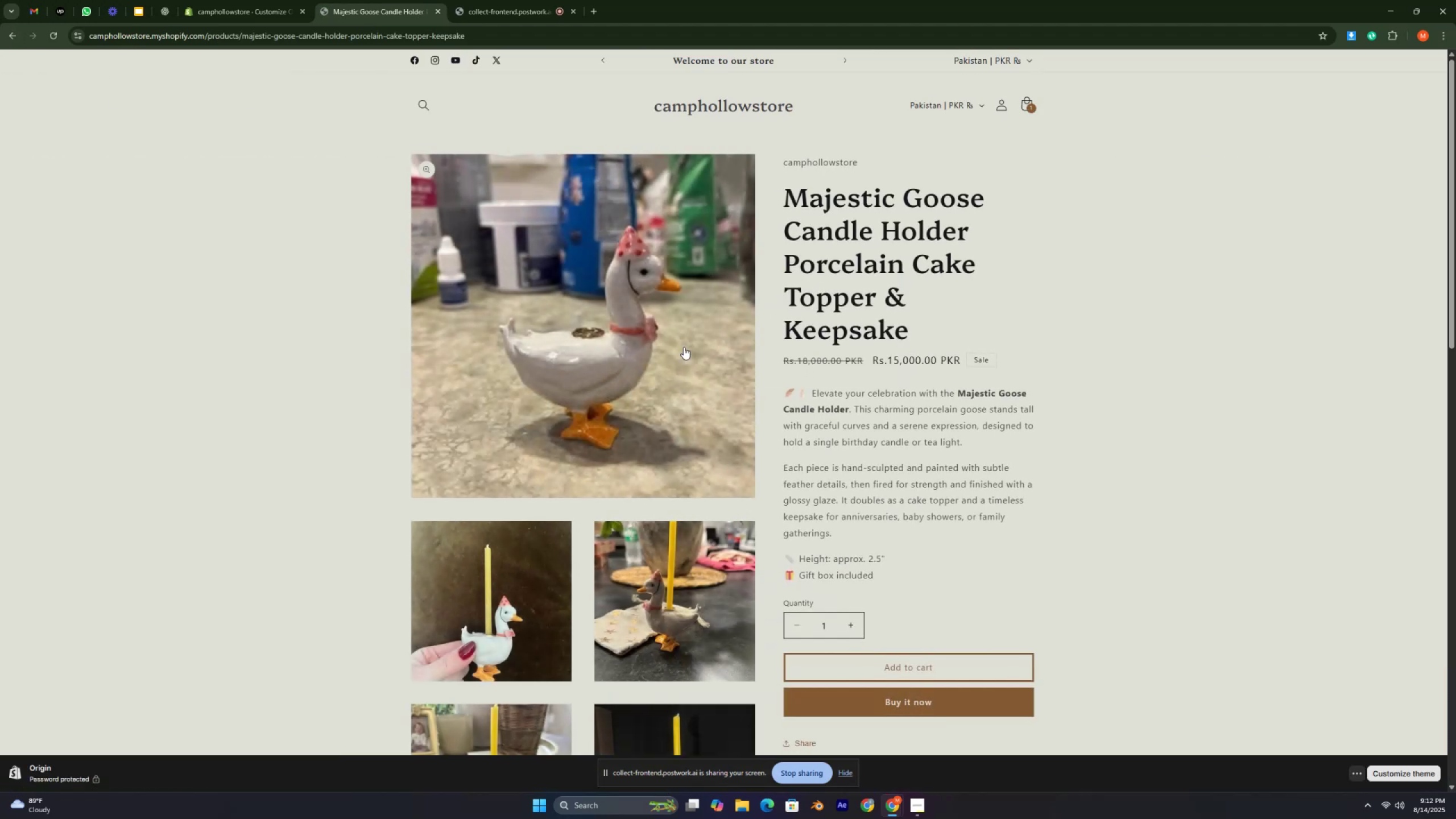 
scroll: coordinate [684, 347], scroll_direction: down, amount: 5.0
 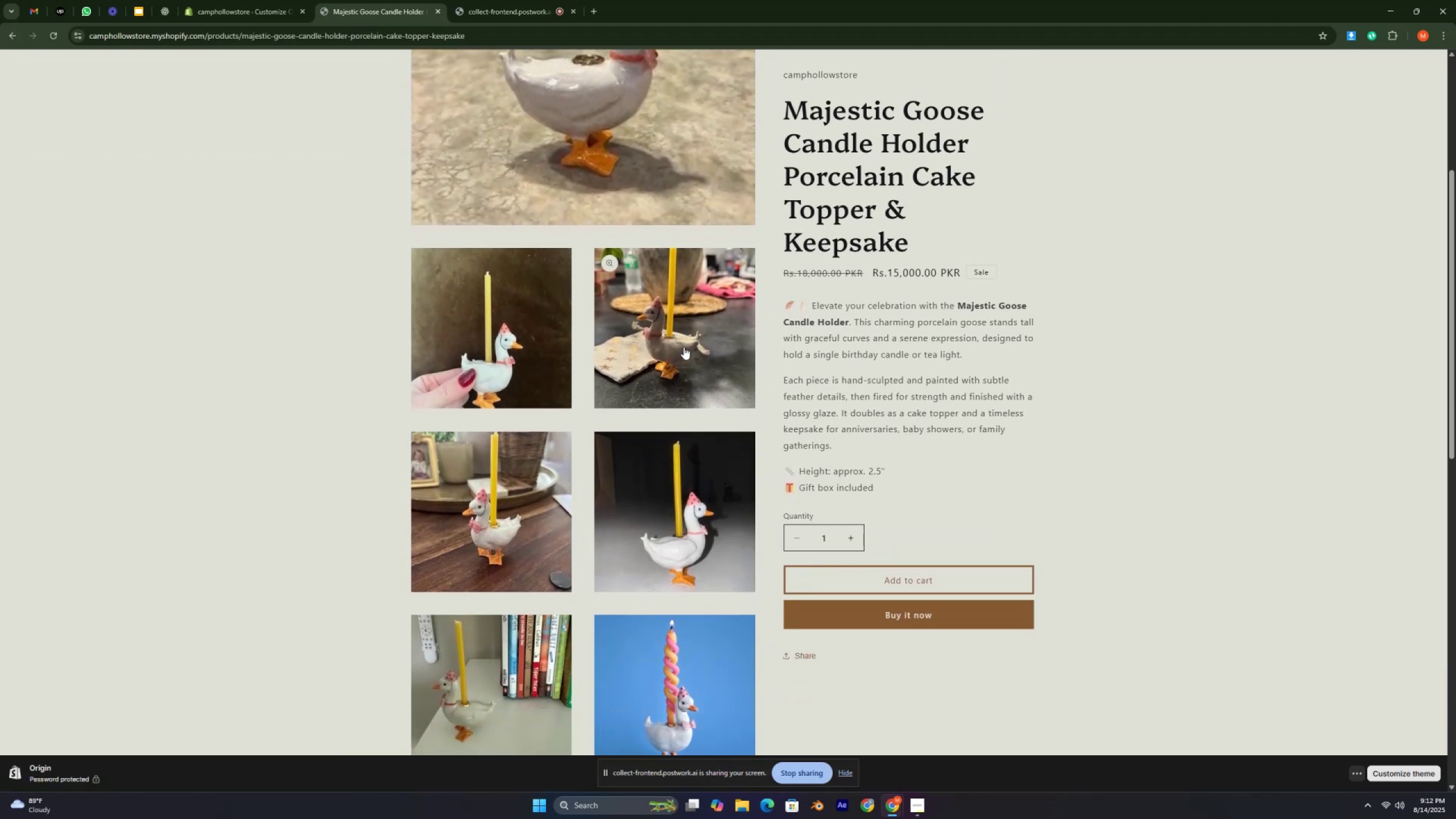 
key(Control+ControlLeft)
 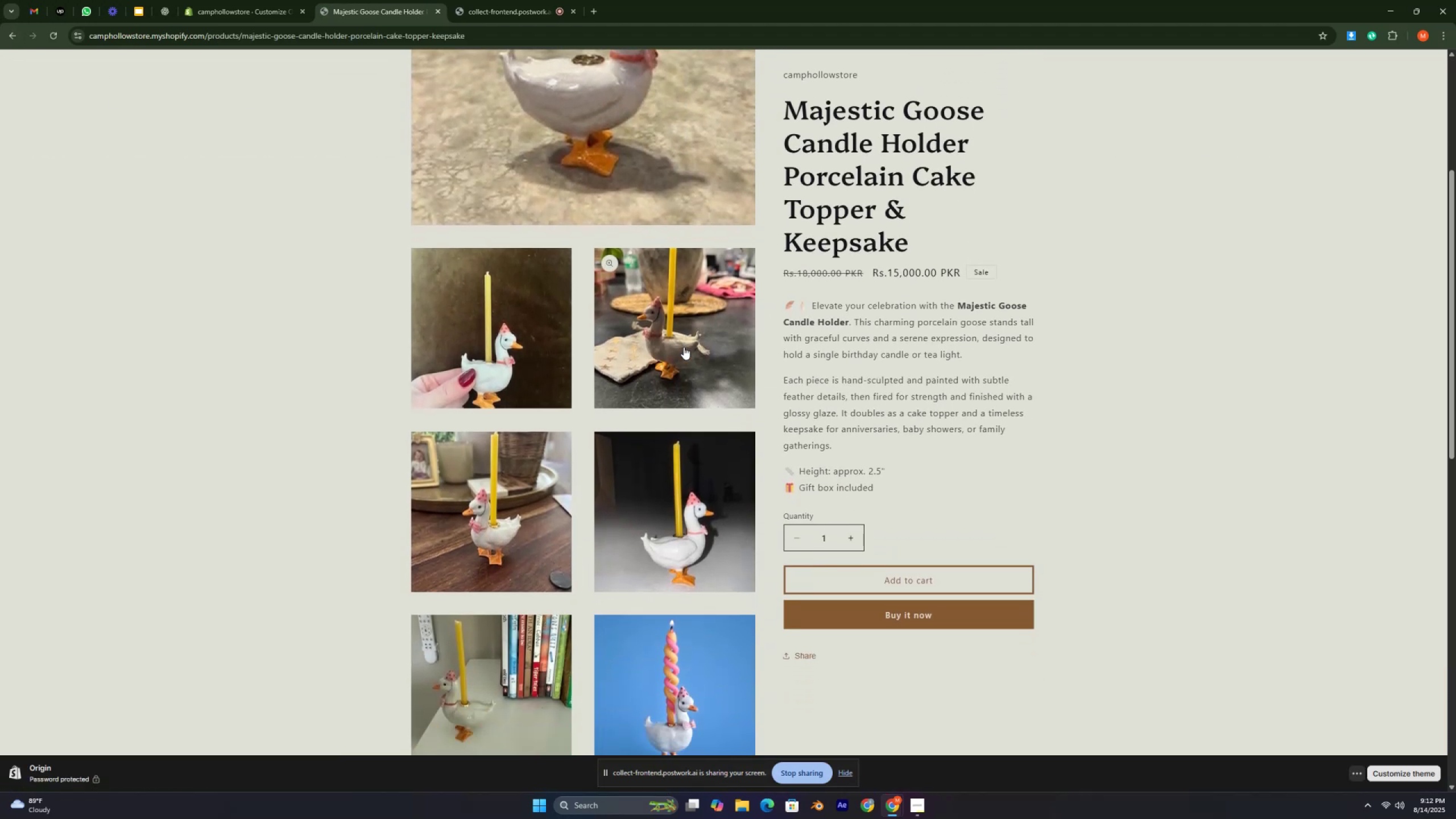 
key(Control+ControlLeft)
 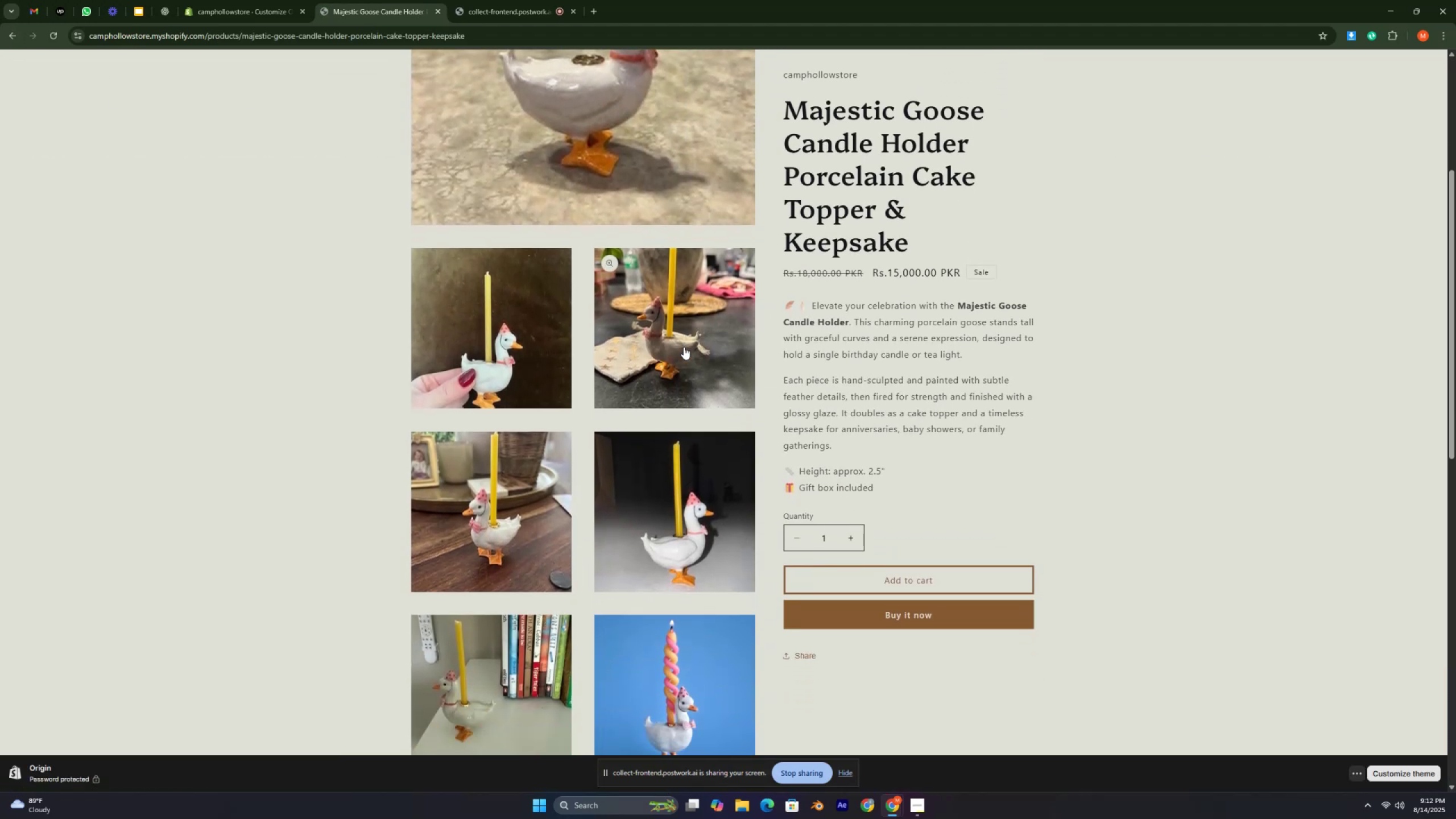 
scroll: coordinate [681, 350], scroll_direction: down, amount: 2.0
 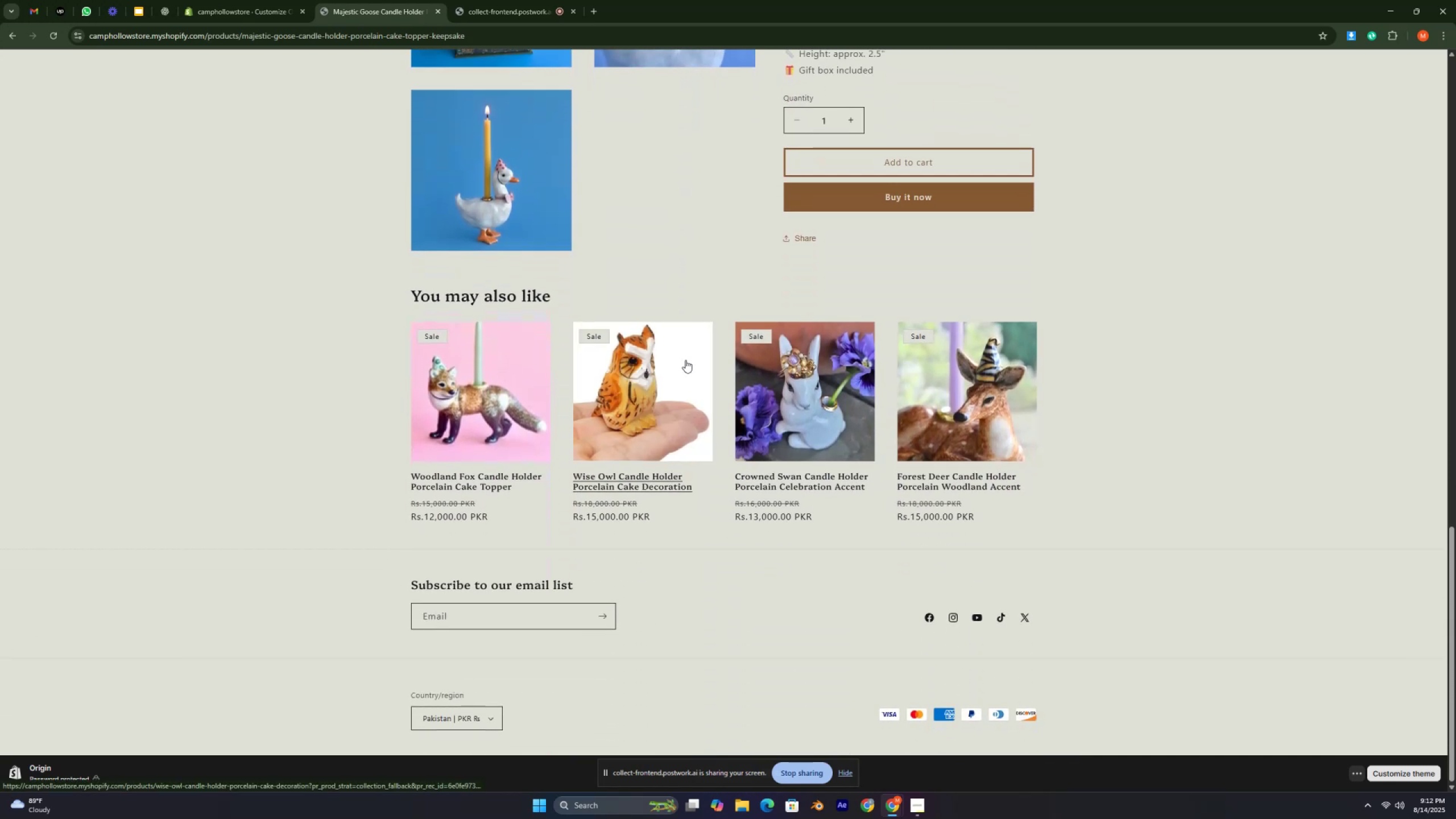 
scroll: coordinate [688, 363], scroll_direction: up, amount: 3.0
 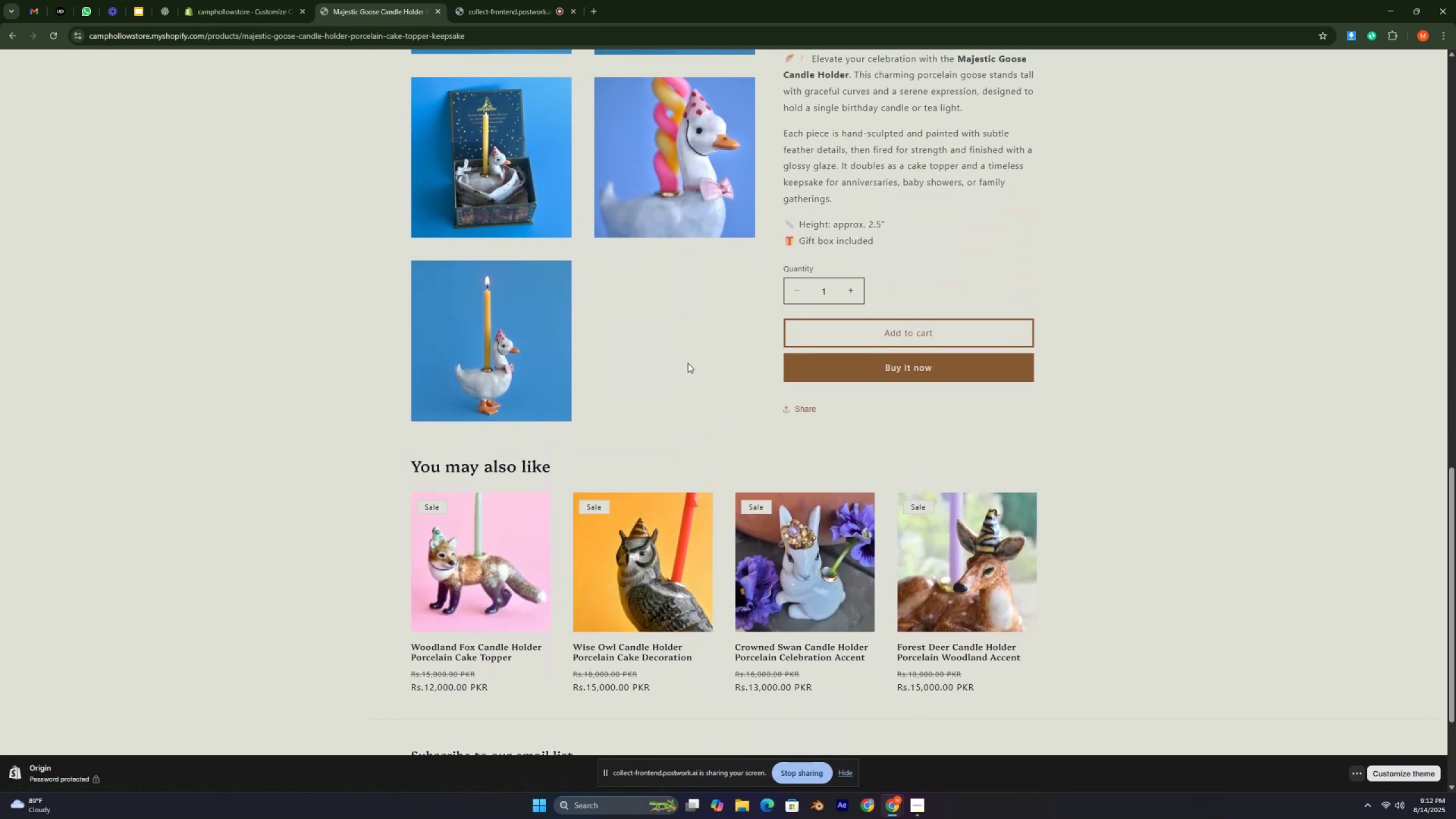 
key(Control+ControlLeft)
 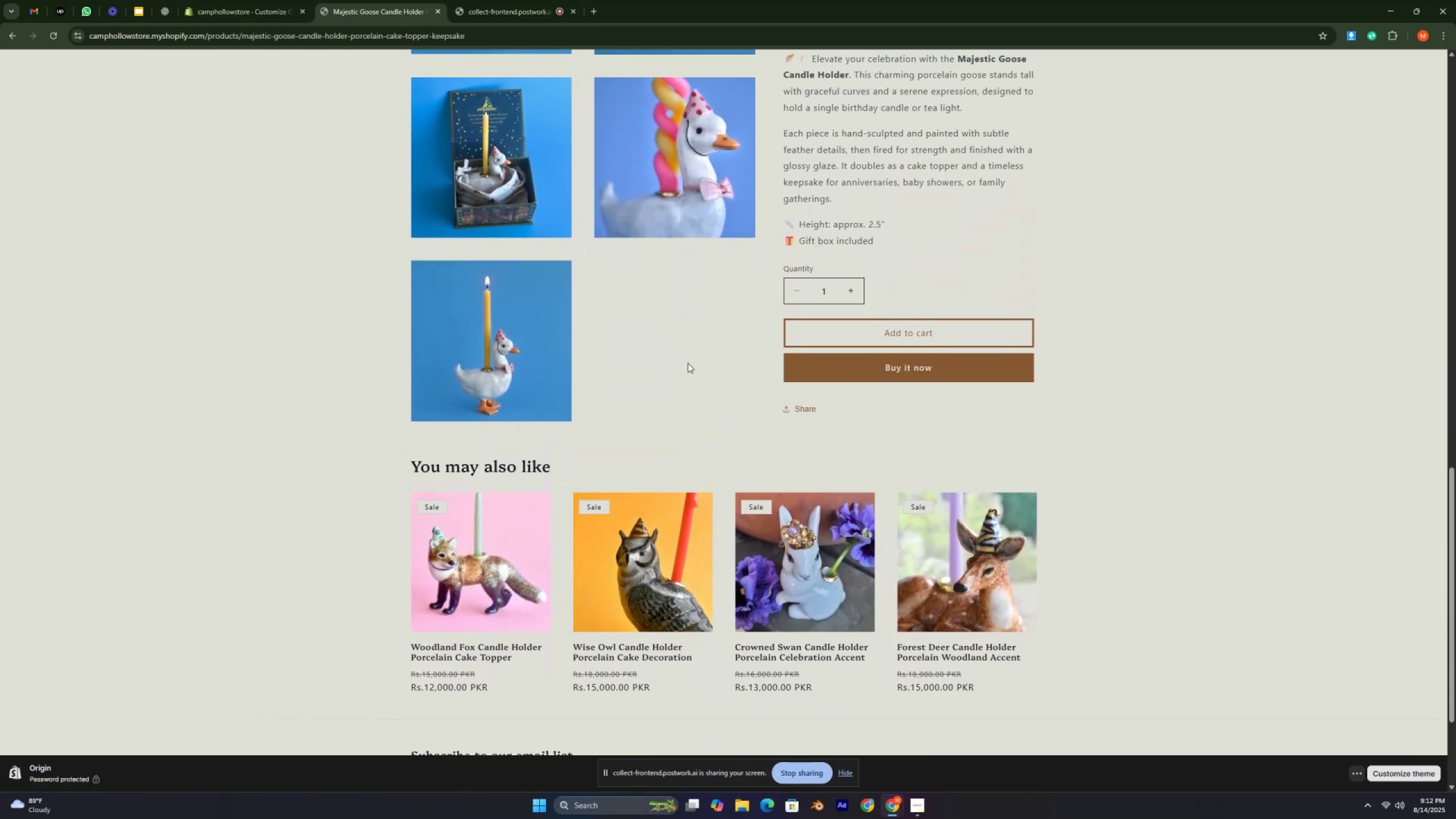 
key(Control+ControlLeft)
 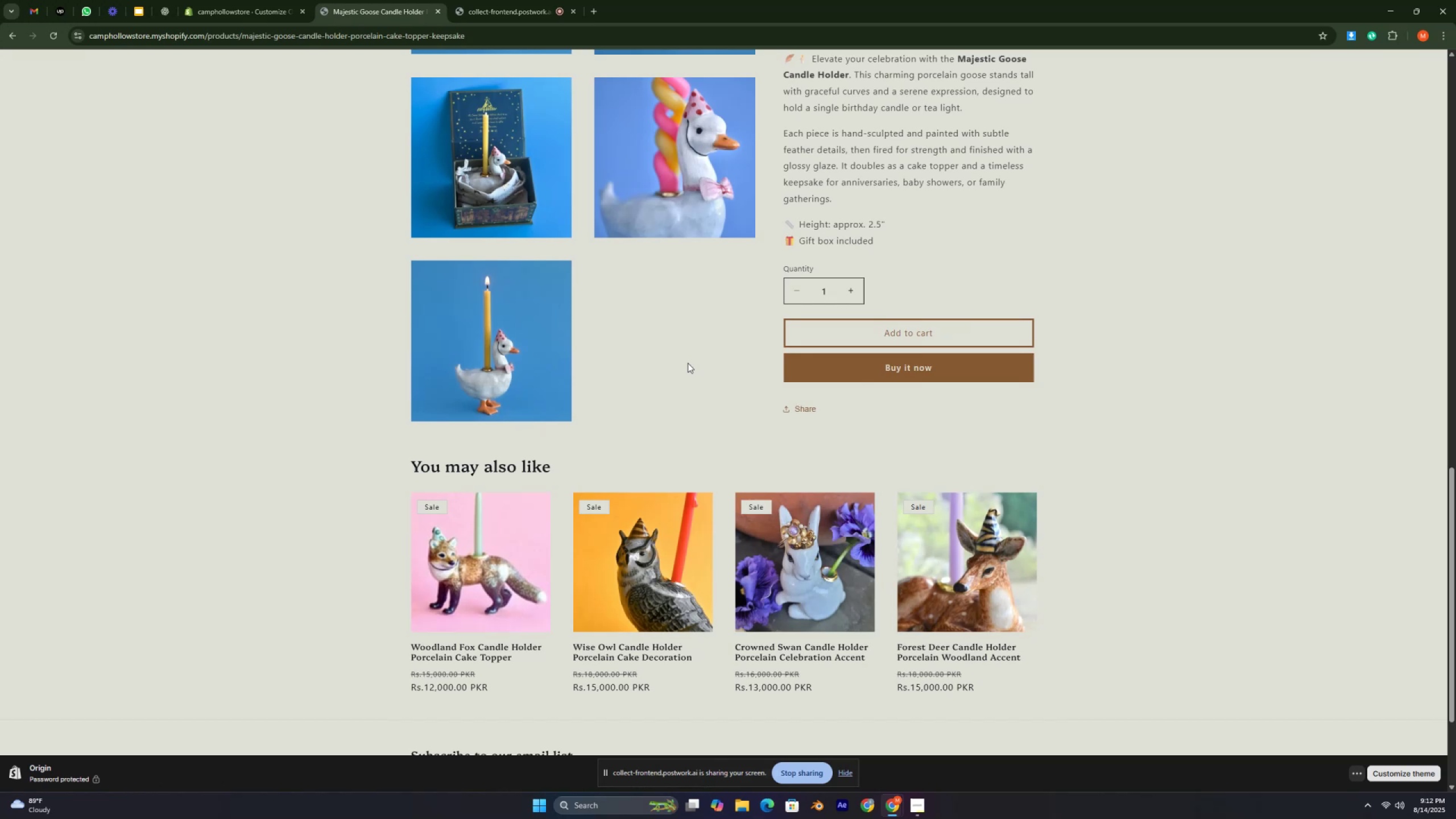 
key(Control+ControlLeft)
 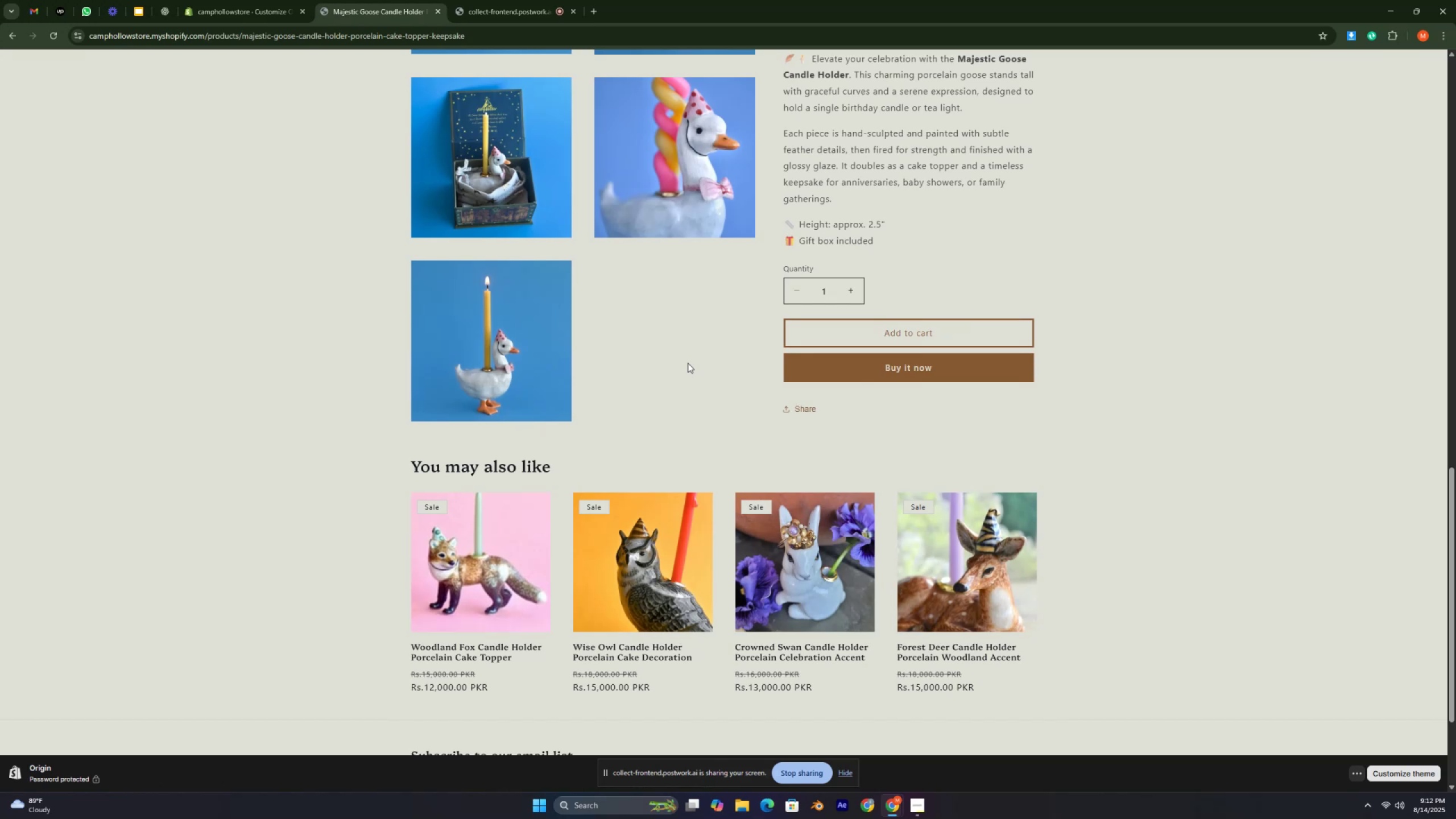 
key(Control+ControlLeft)
 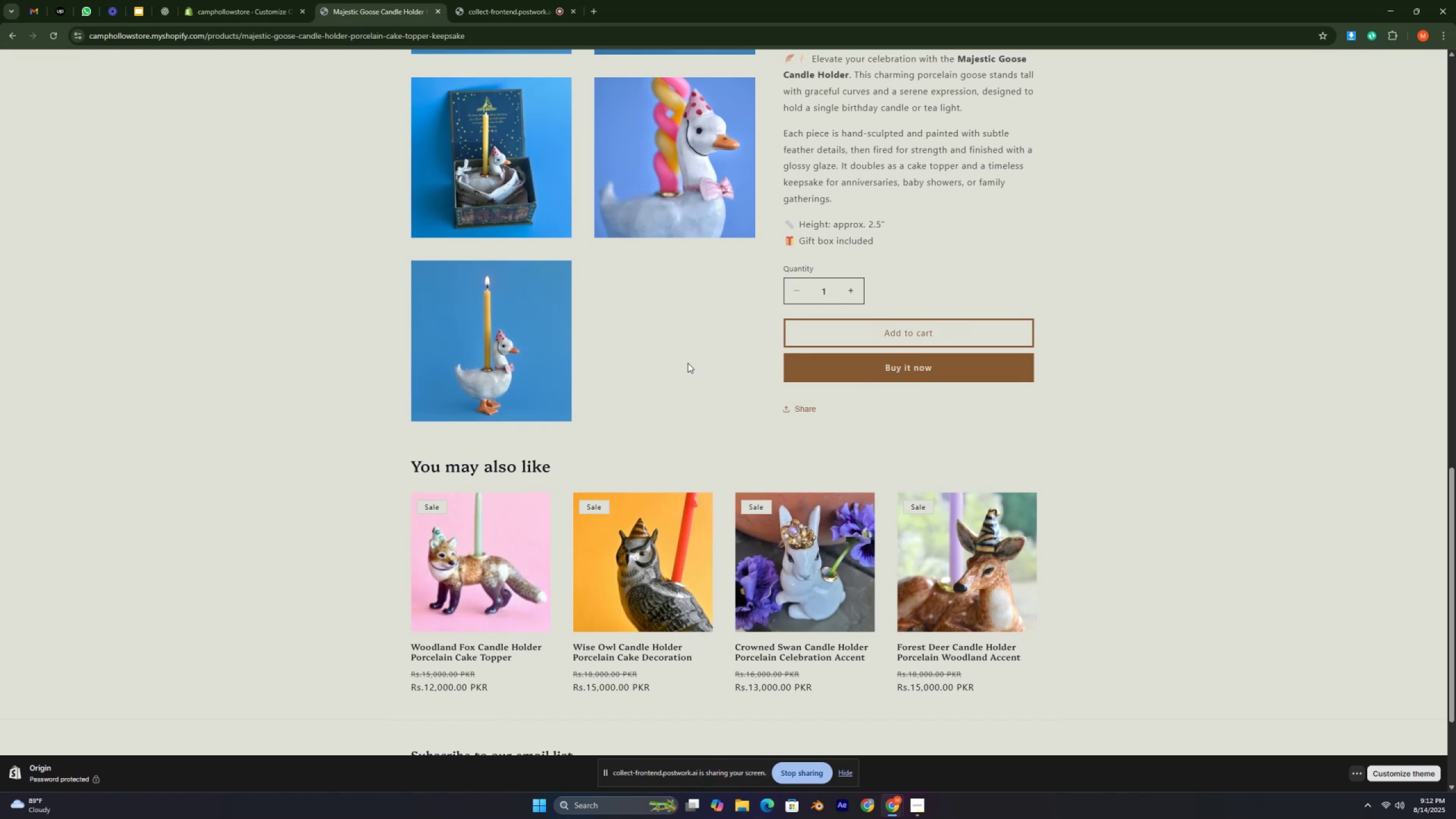 
key(Control+ControlLeft)
 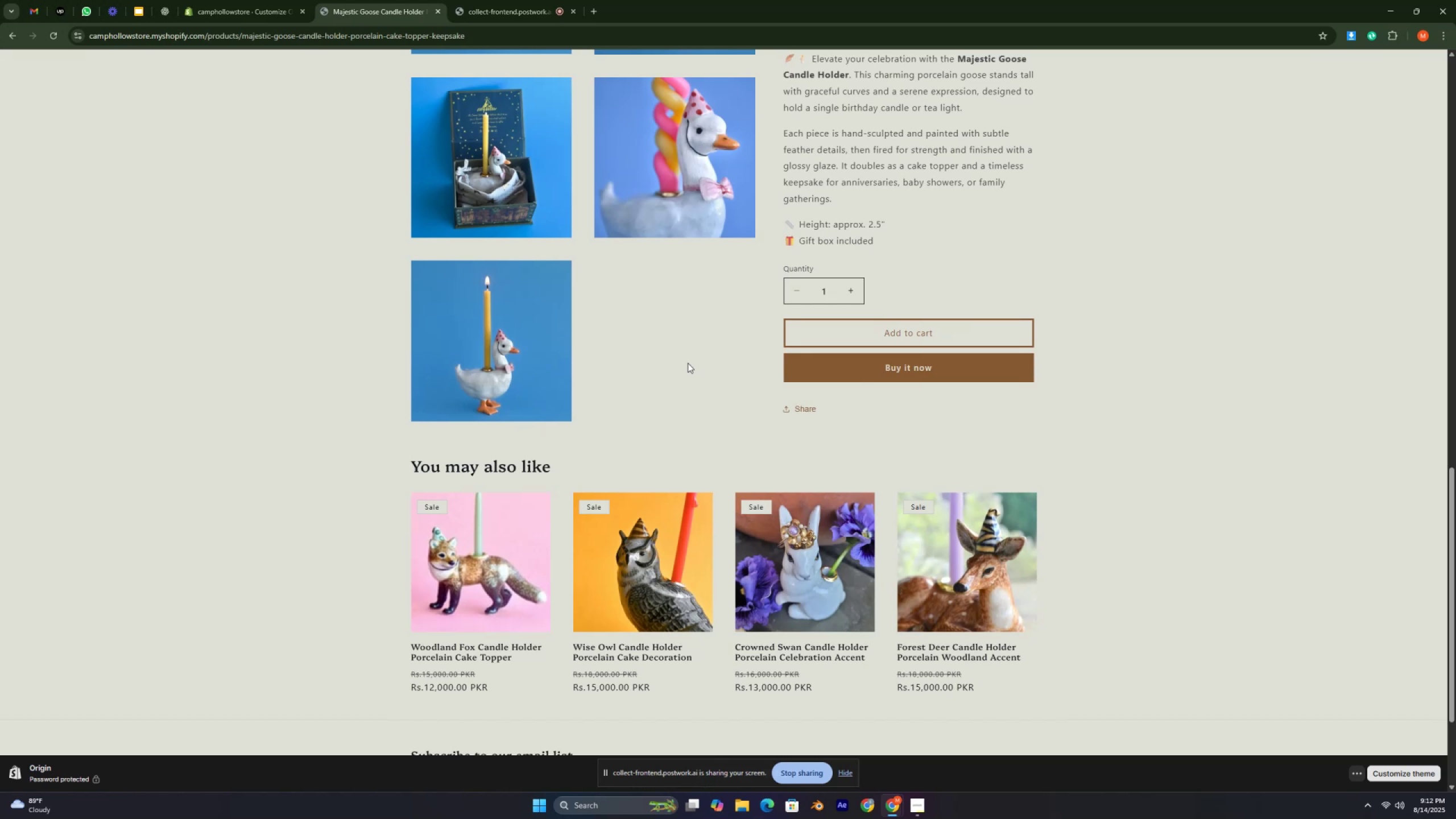 
key(Control+ControlLeft)
 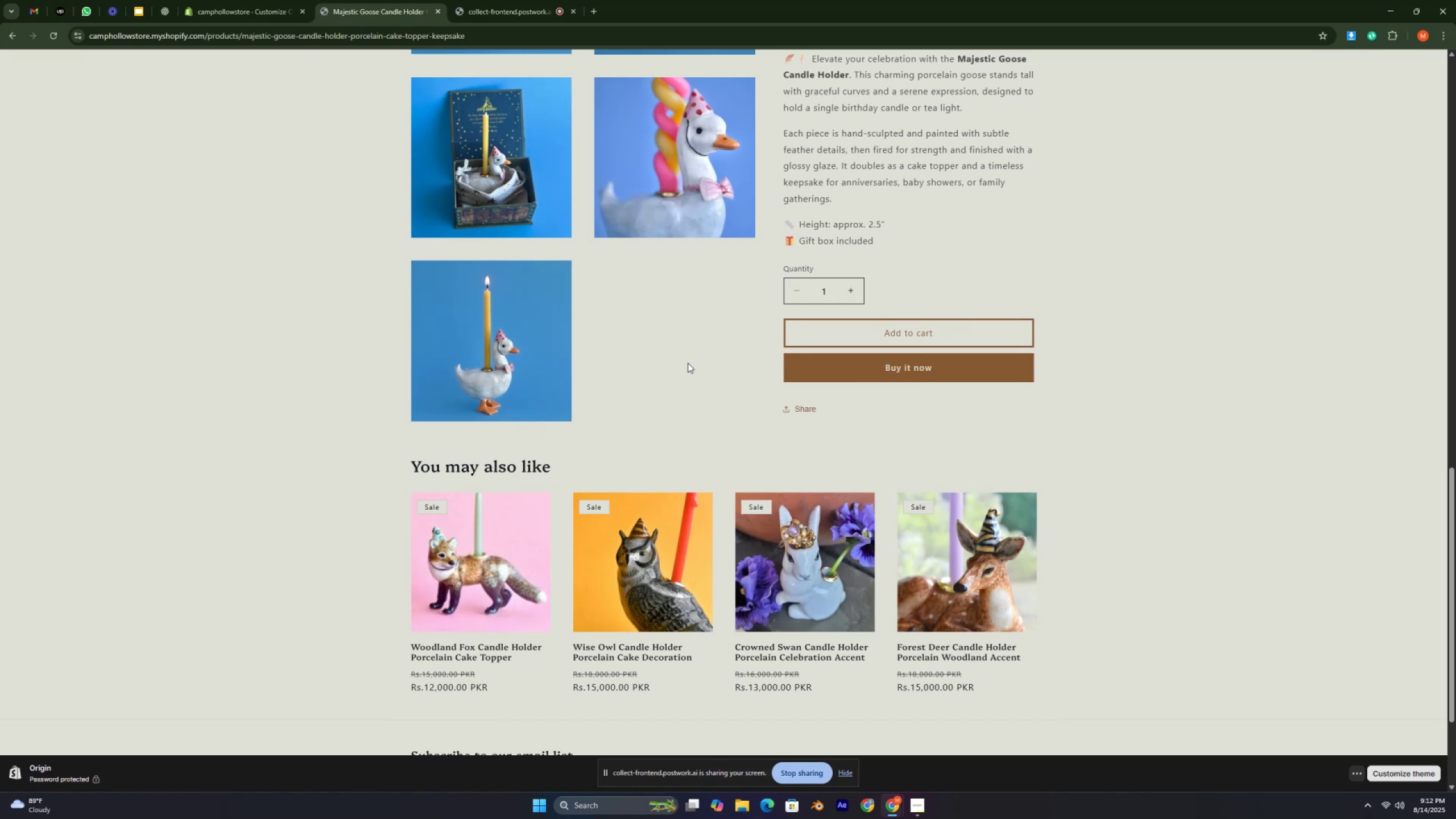 
key(Control+ControlLeft)
 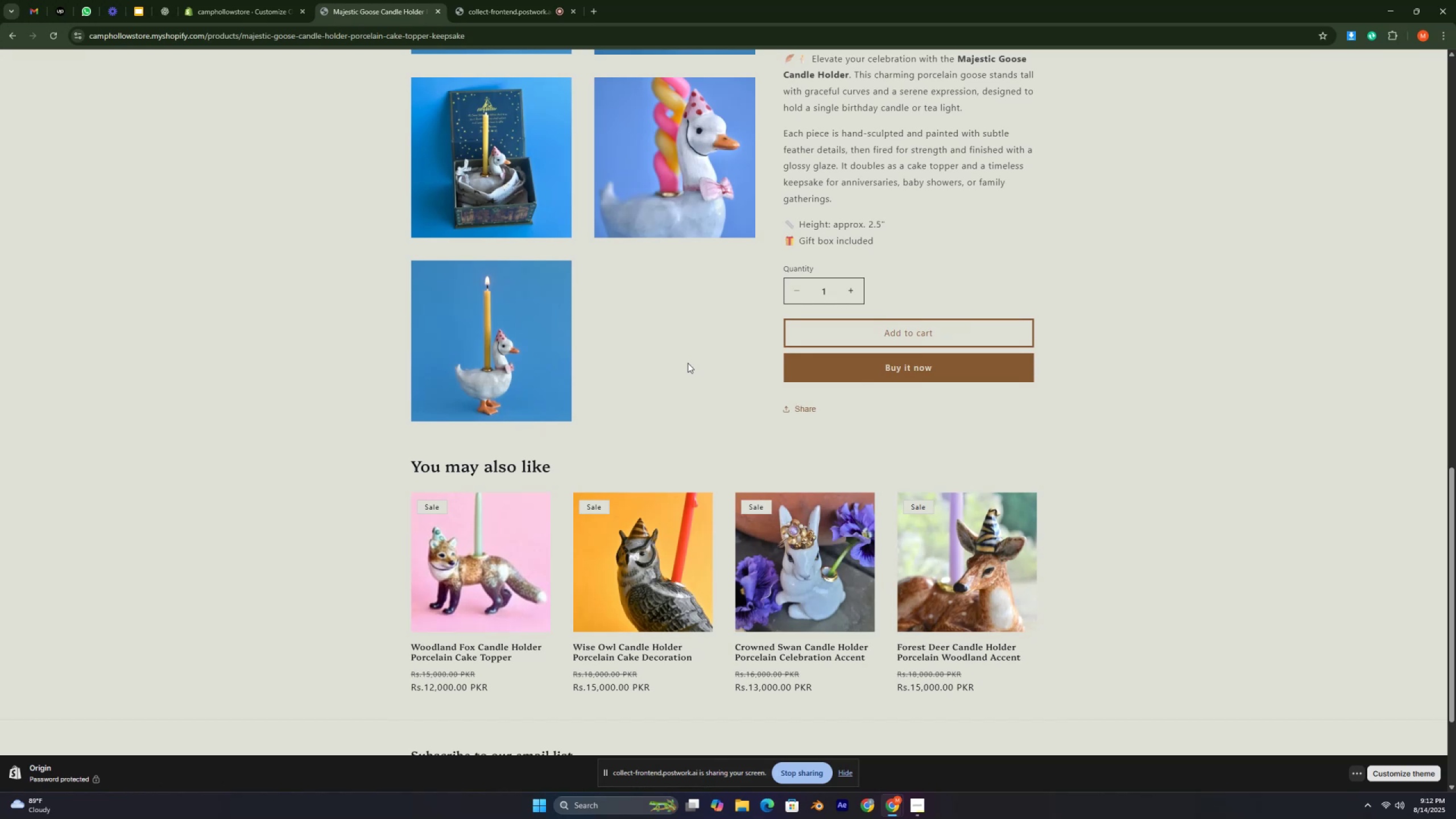 
key(Control+ControlLeft)
 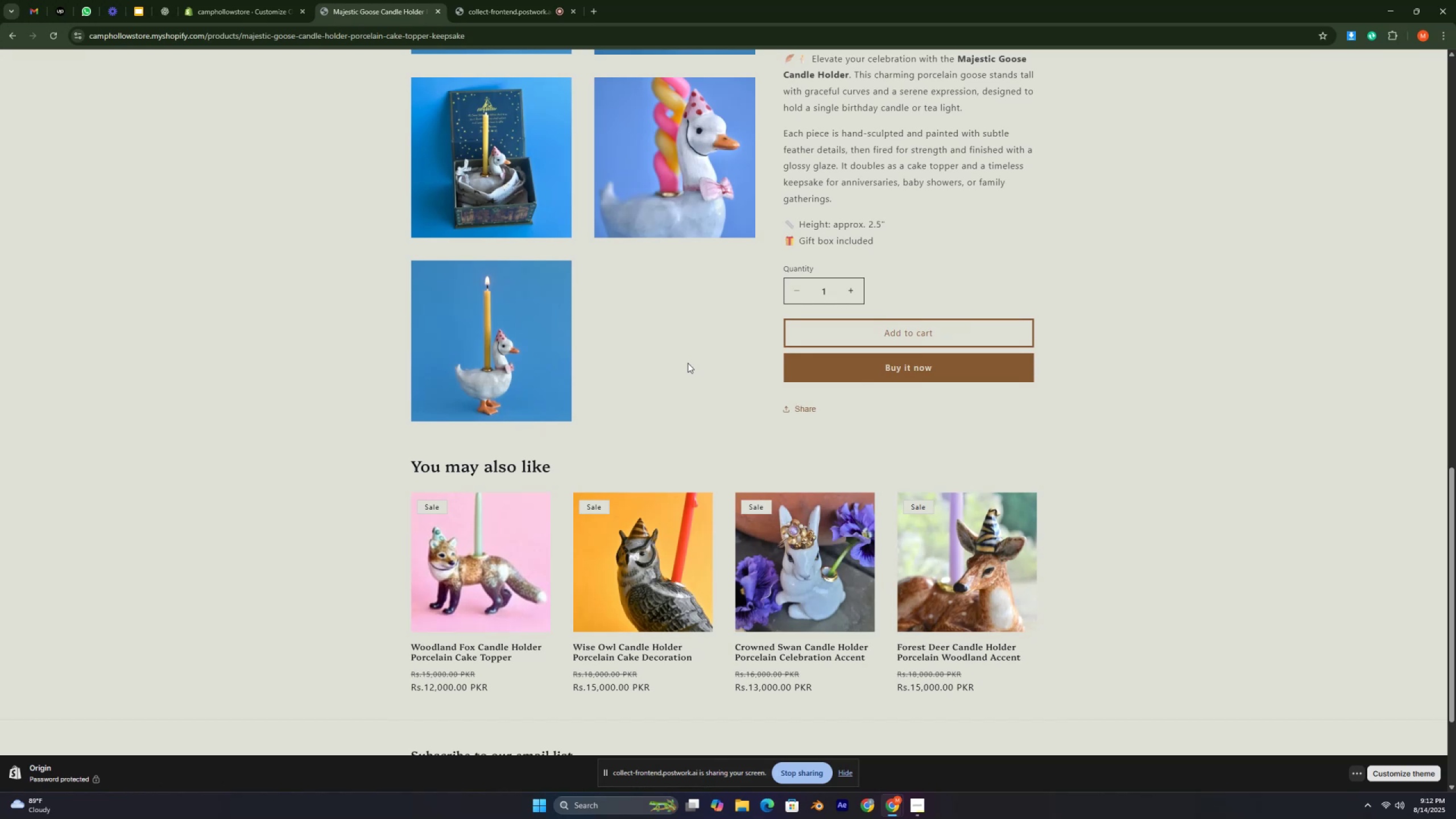 
scroll: coordinate [688, 363], scroll_direction: up, amount: 5.0
 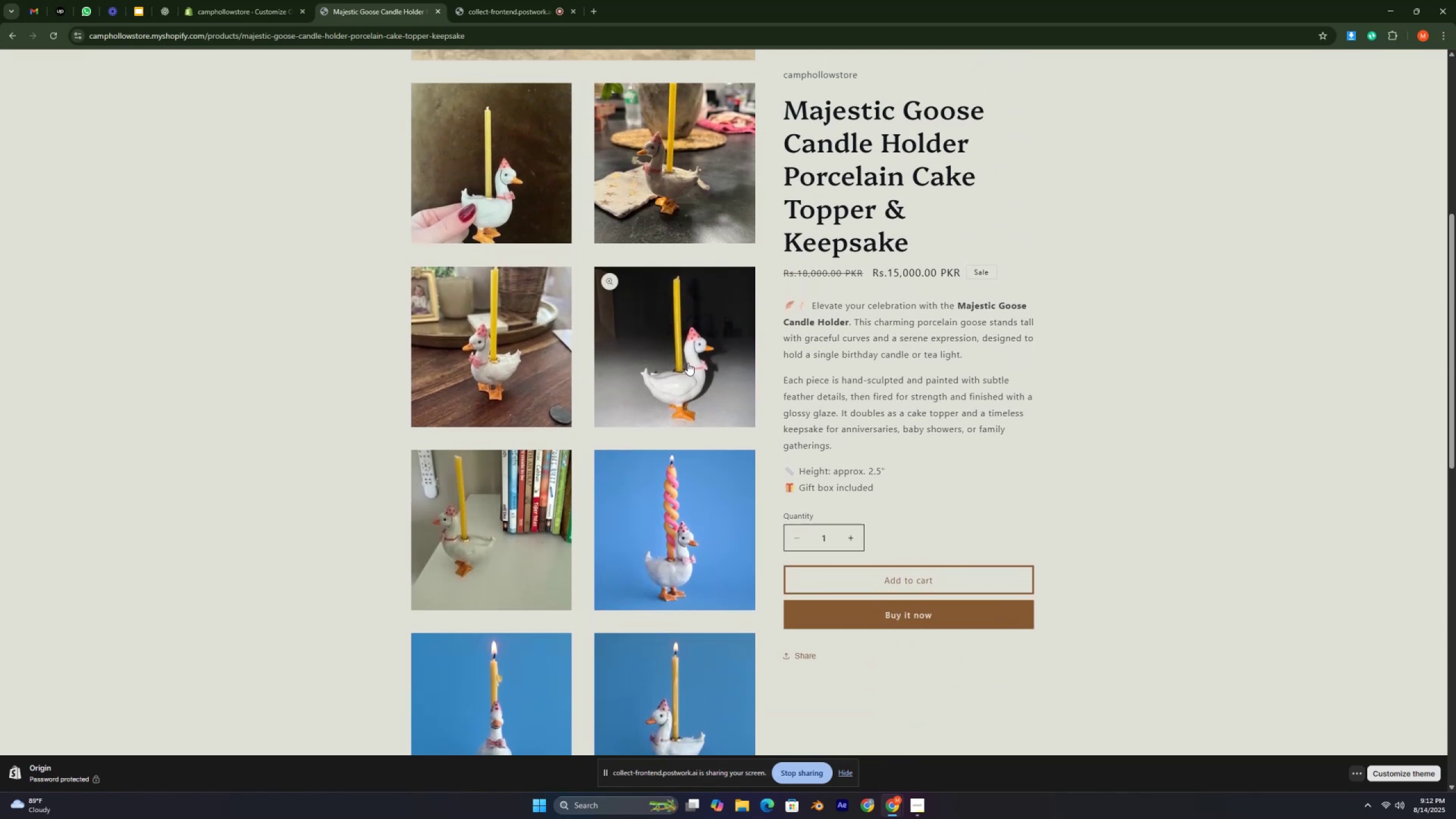 
key(Control+ControlLeft)
 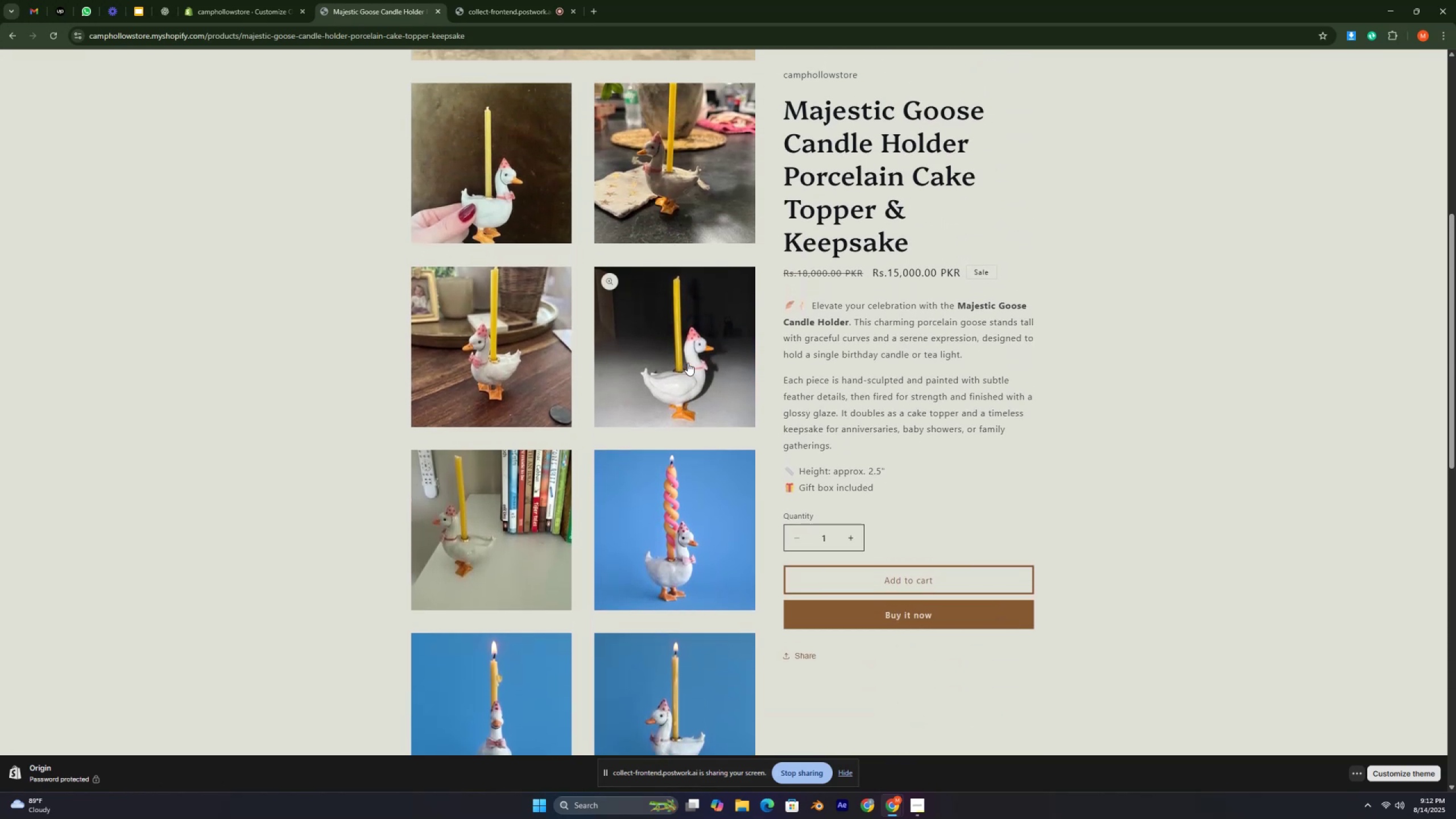 
key(Control+ControlLeft)
 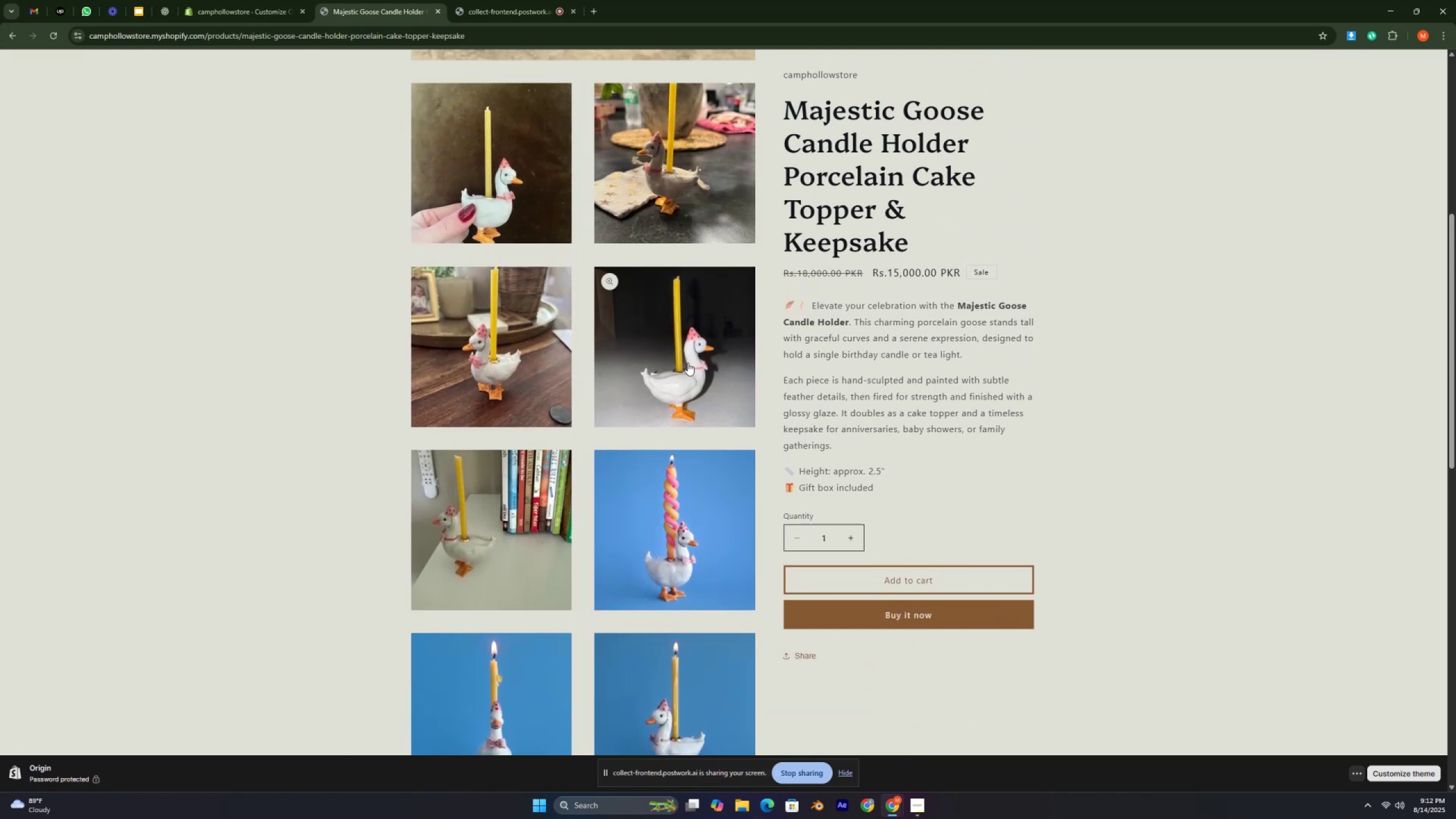 
scroll: coordinate [688, 363], scroll_direction: up, amount: 7.0
 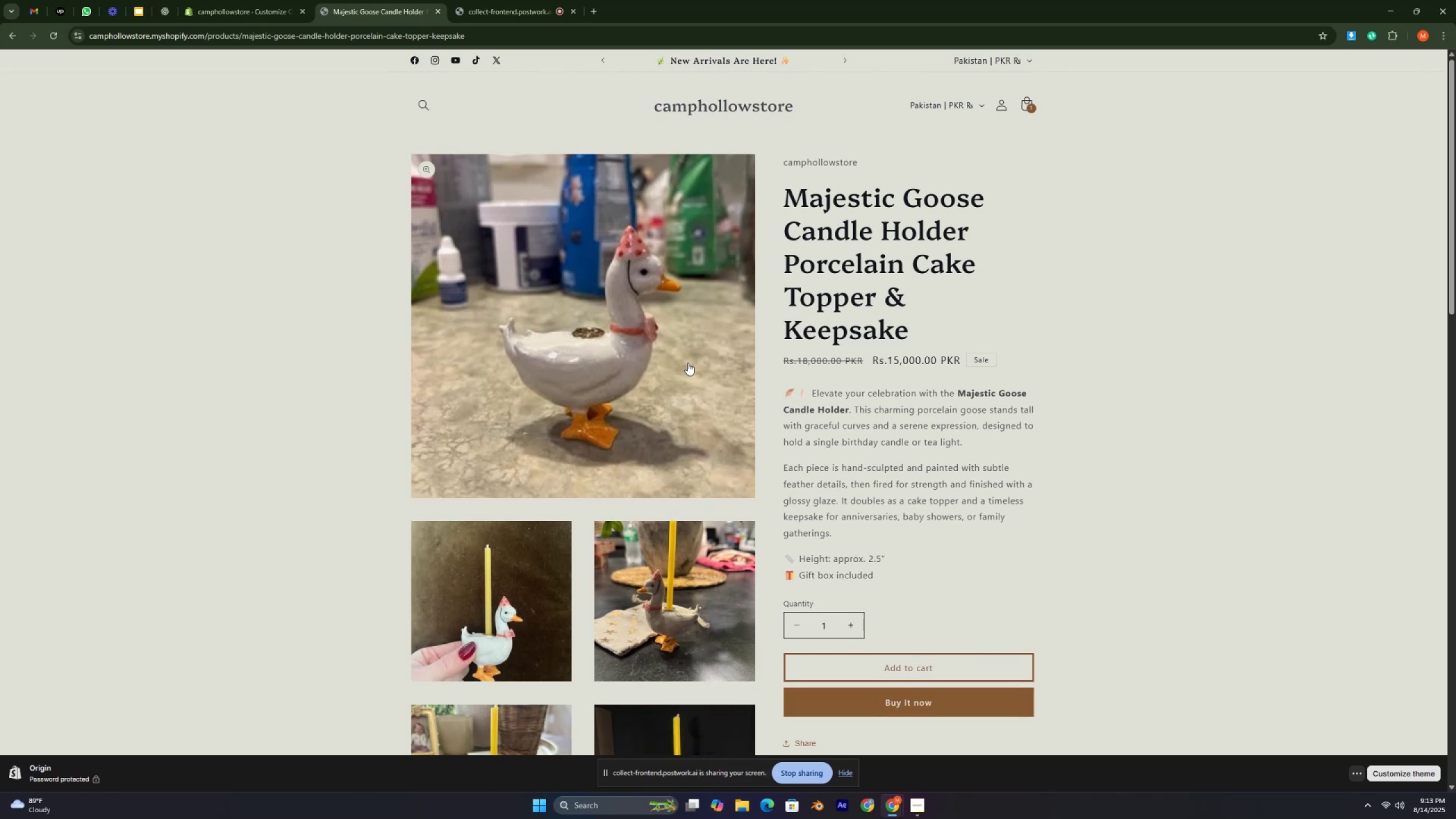 
scroll: coordinate [688, 363], scroll_direction: down, amount: 1.0
 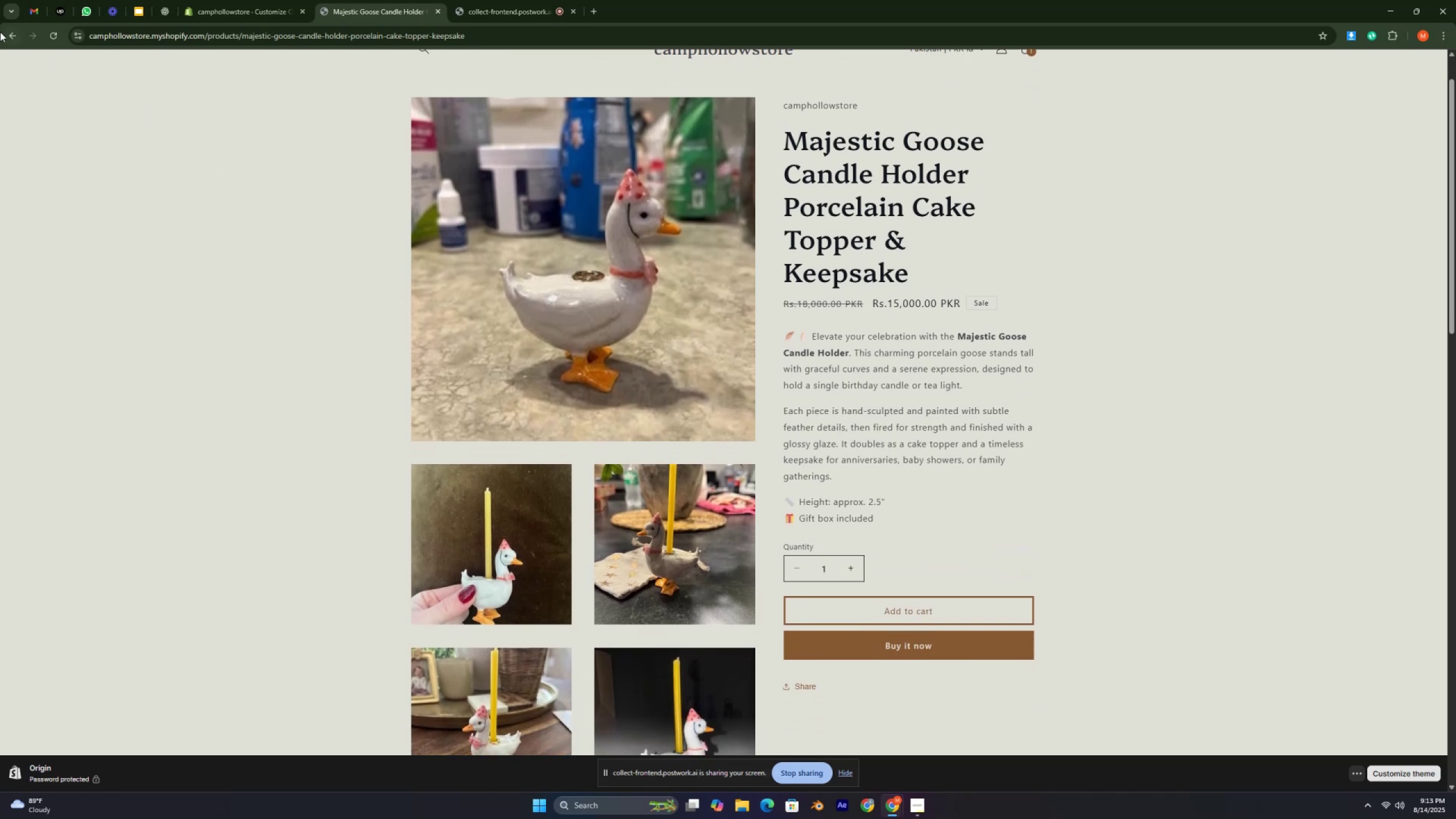 
left_click([0, 31])
 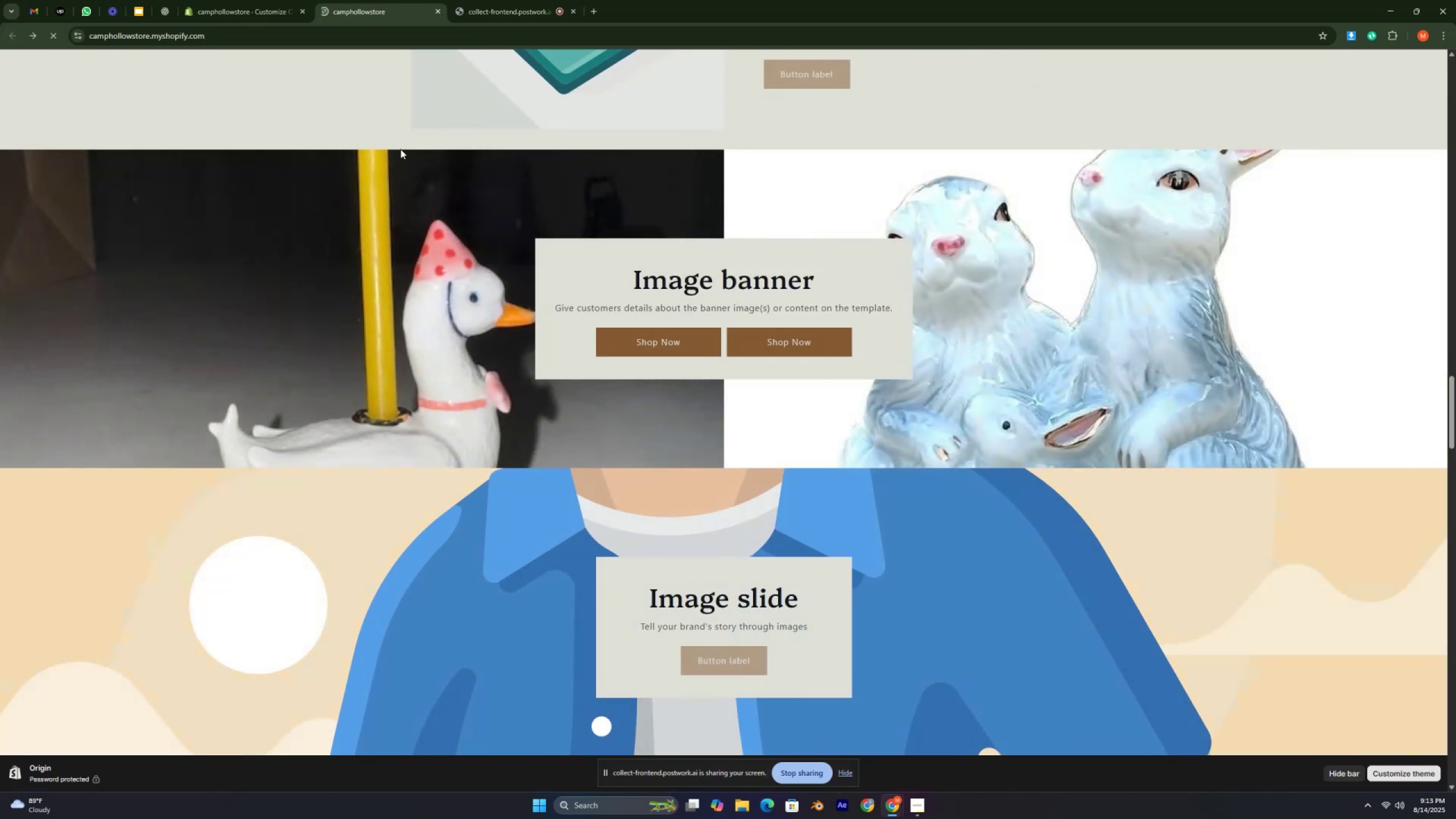 
left_click_drag(start_coordinate=[241, 16], to_coordinate=[241, 13])
 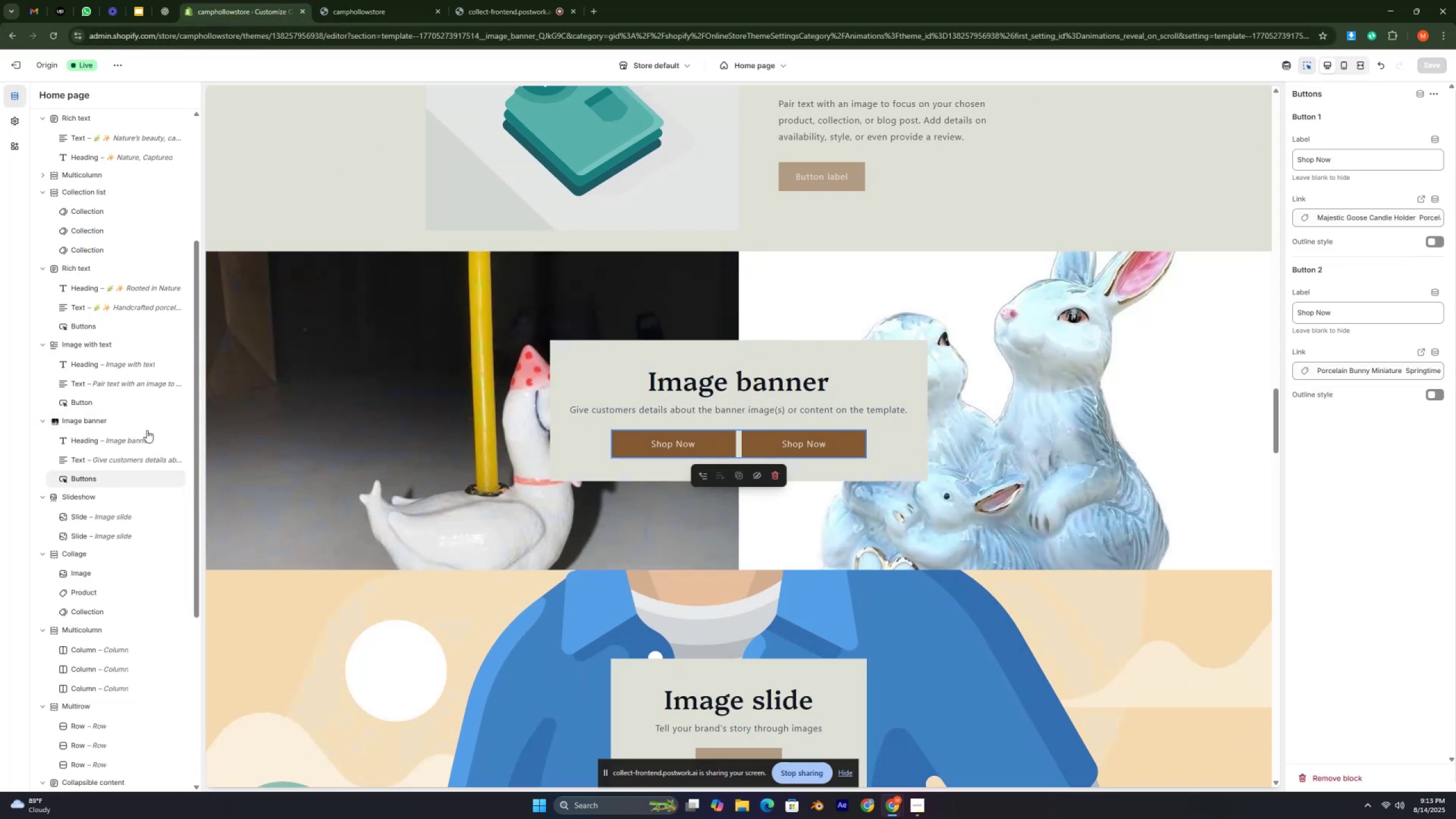 
left_click([120, 440])
 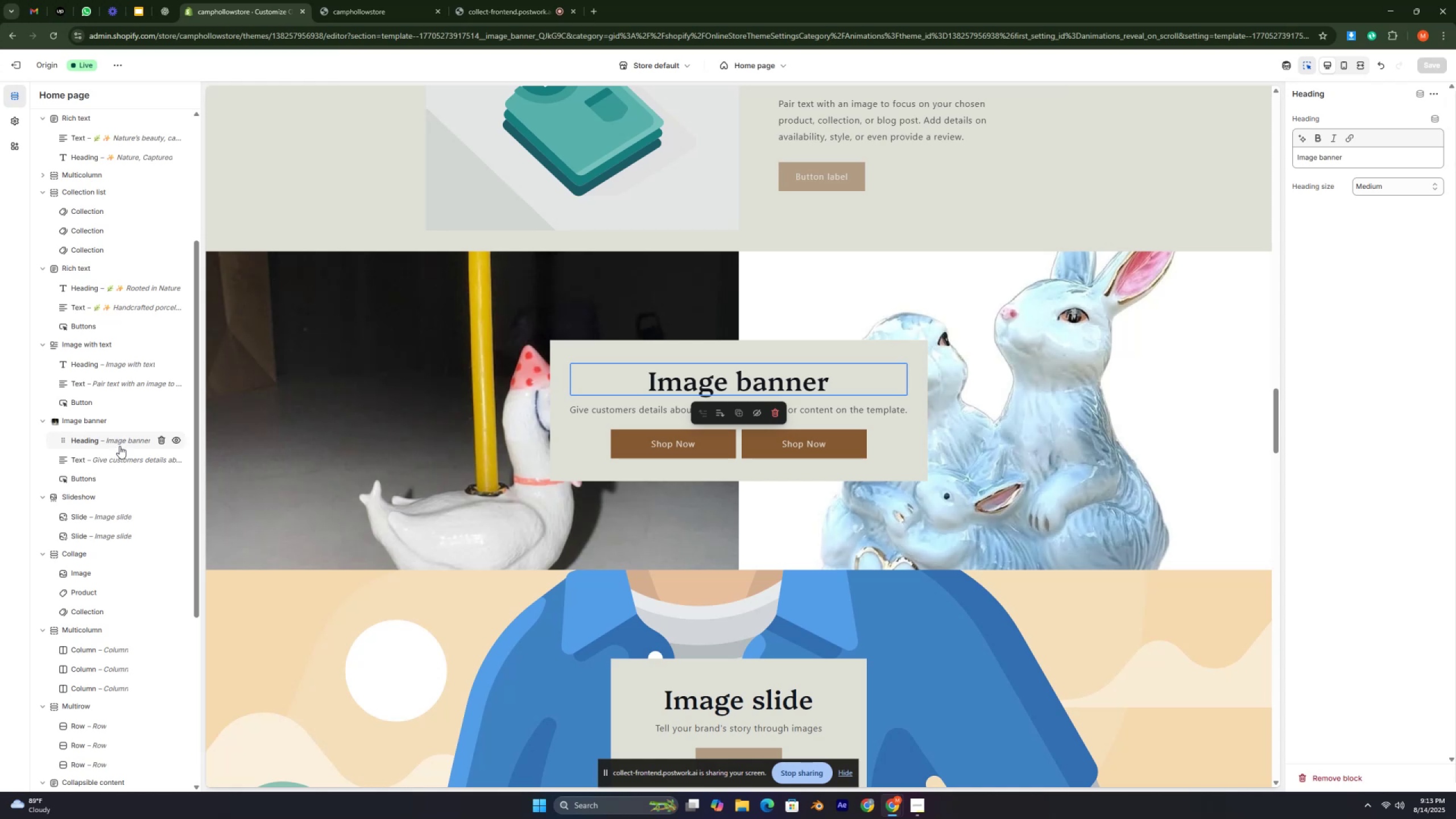 
wait(7.71)
 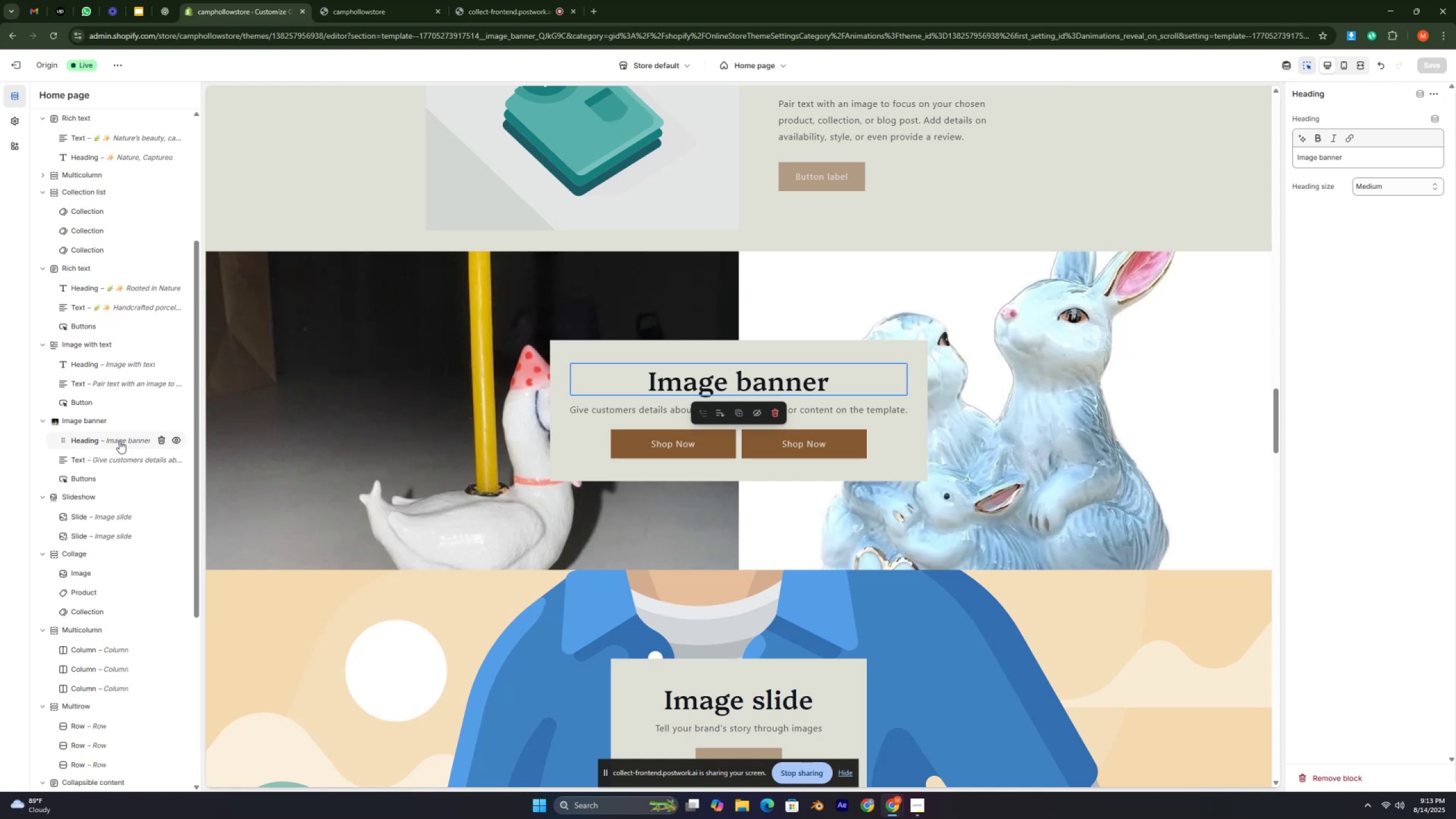 
mouse_move([99, 458])
 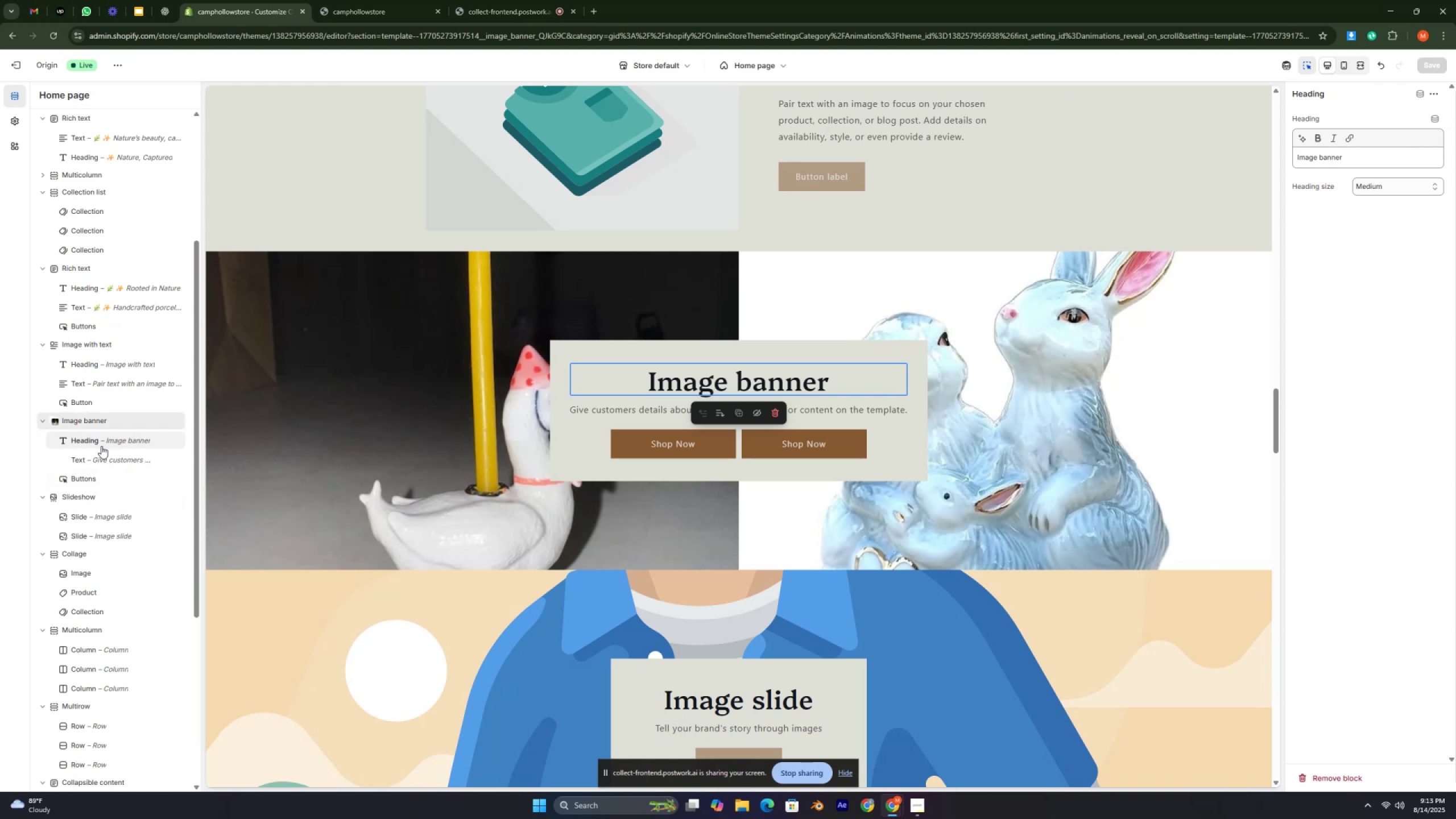 
mouse_move([123, 426])
 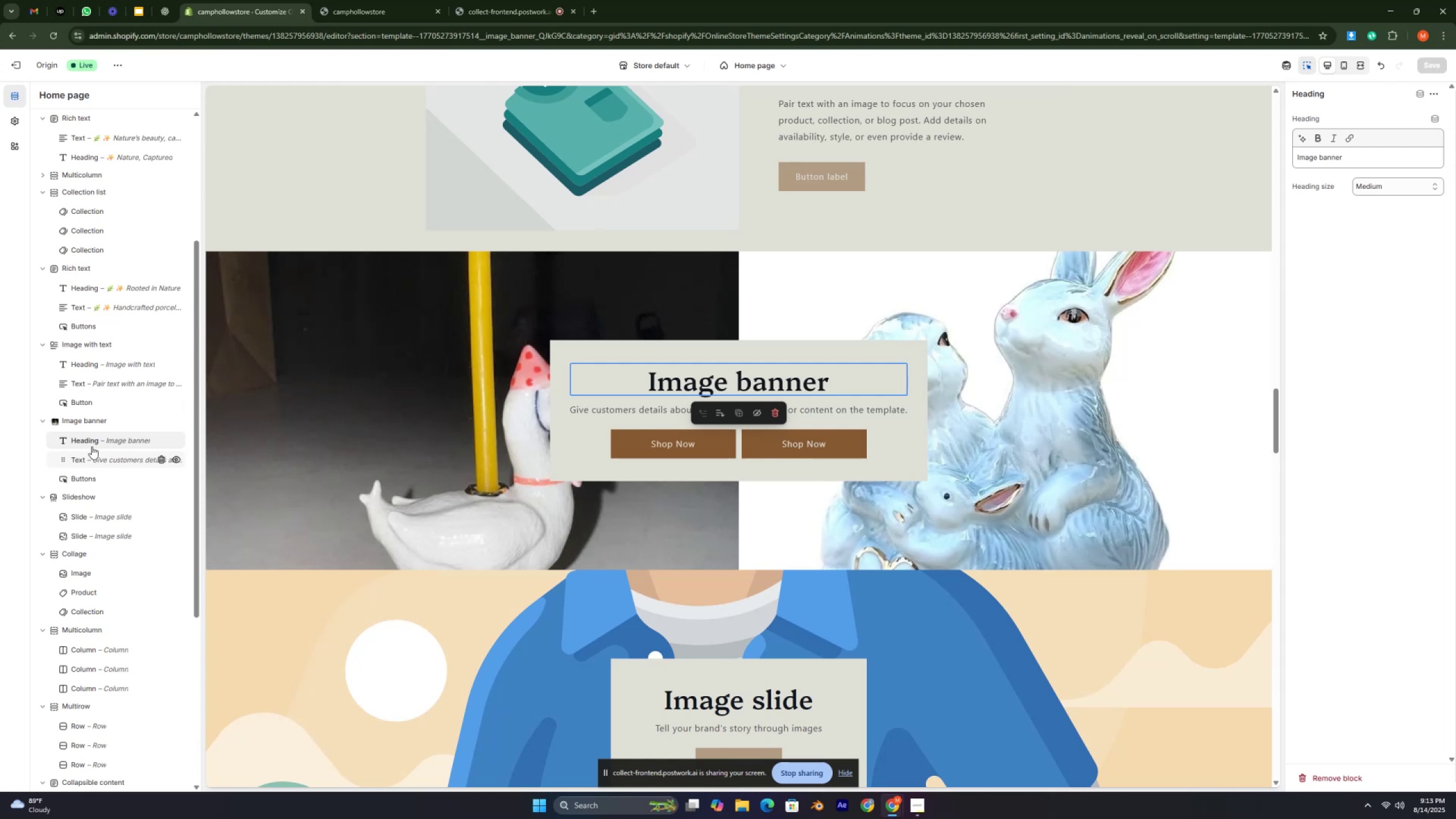 
wait(5.06)
 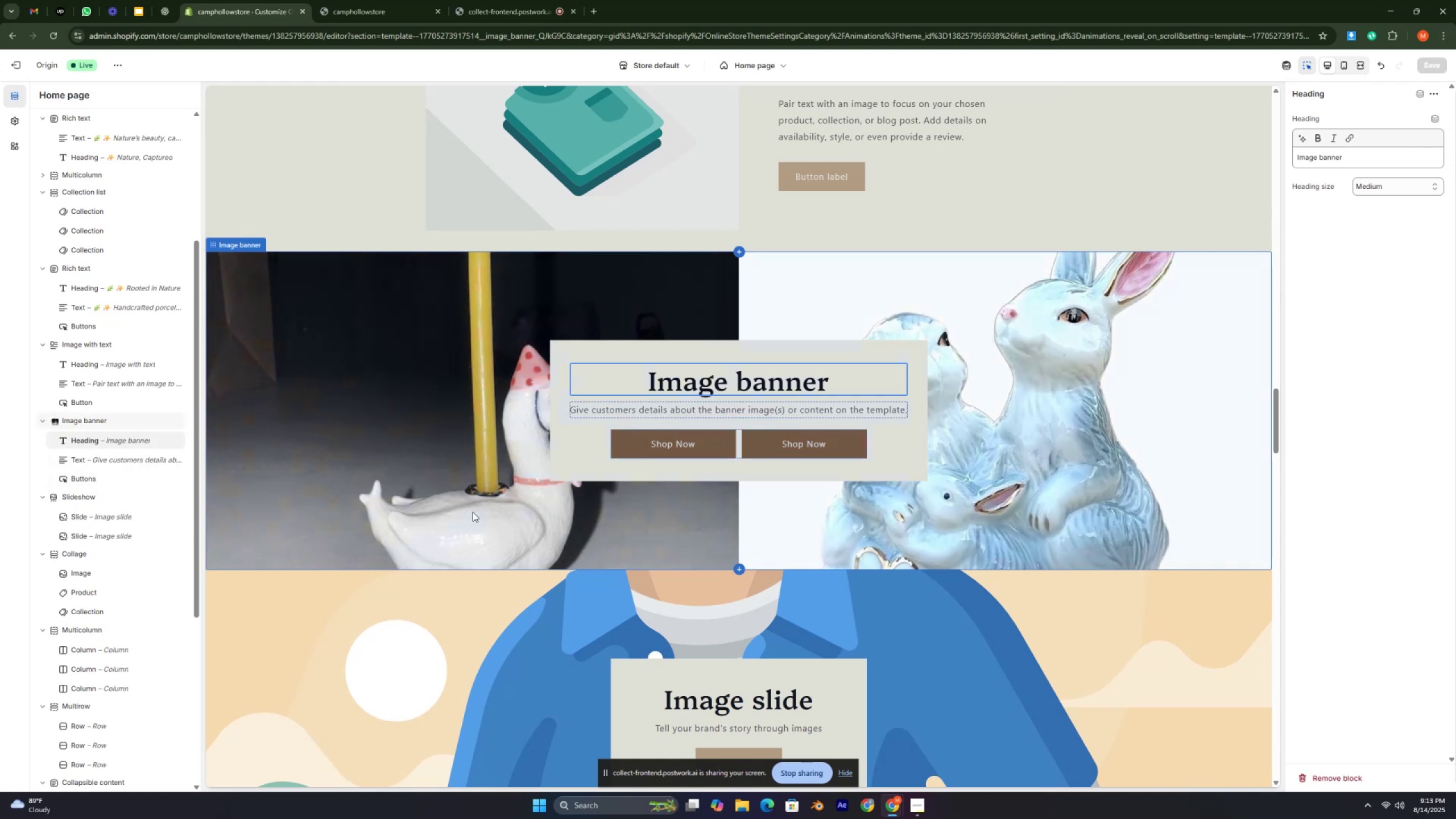 
left_click([90, 482])
 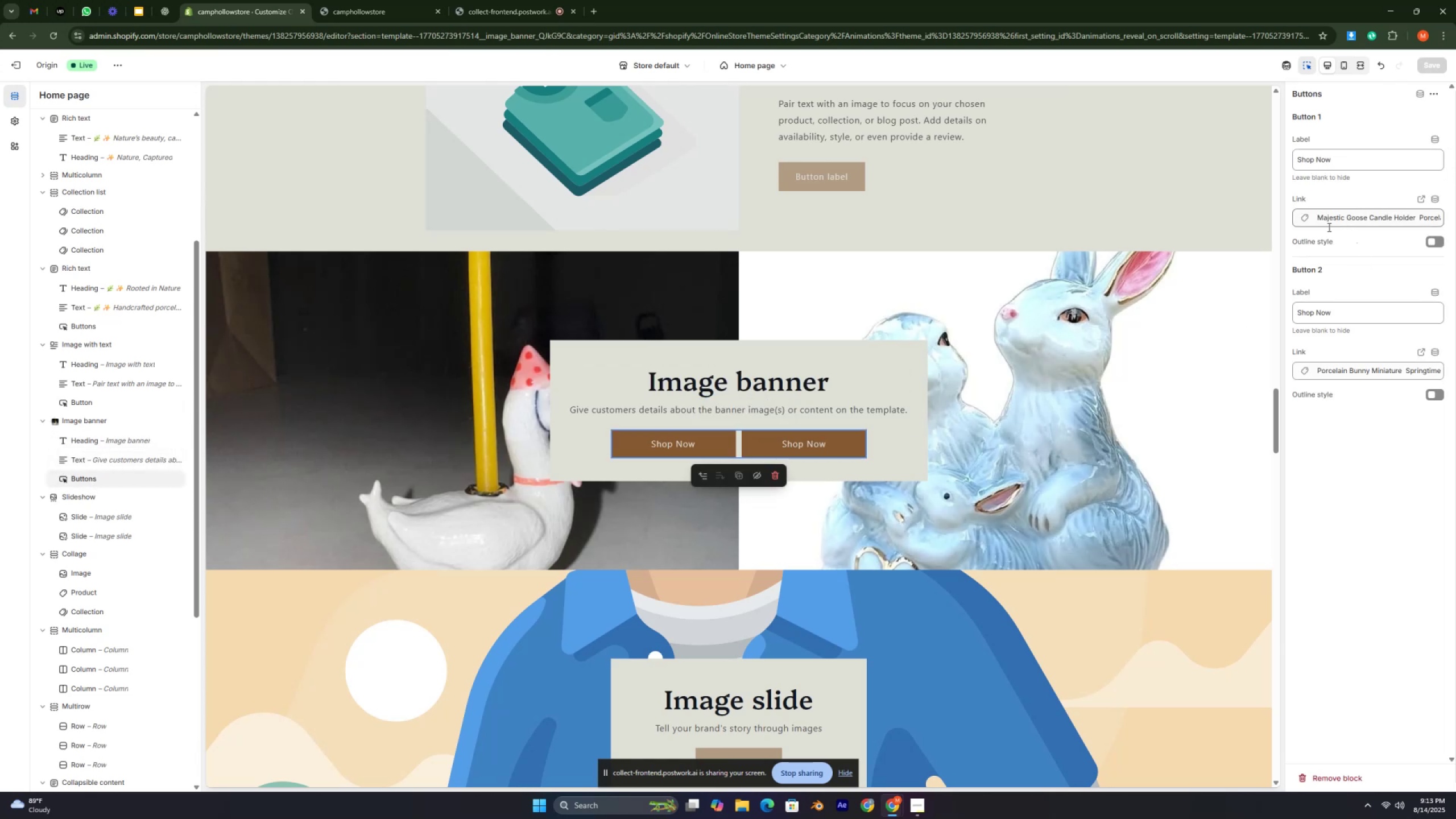 
left_click_drag(start_coordinate=[1311, 219], to_coordinate=[1367, 218])
 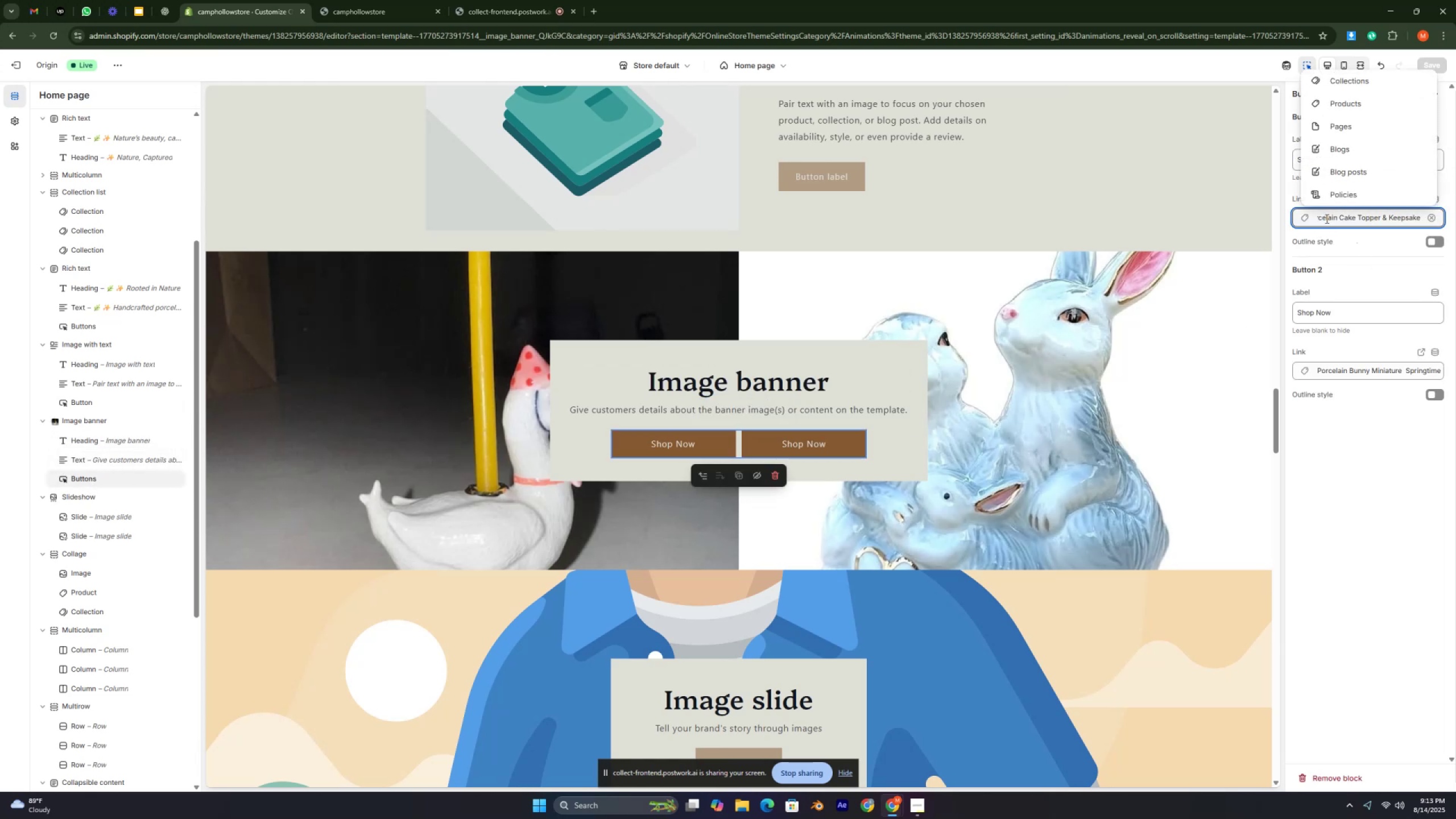 
double_click([1326, 218])
 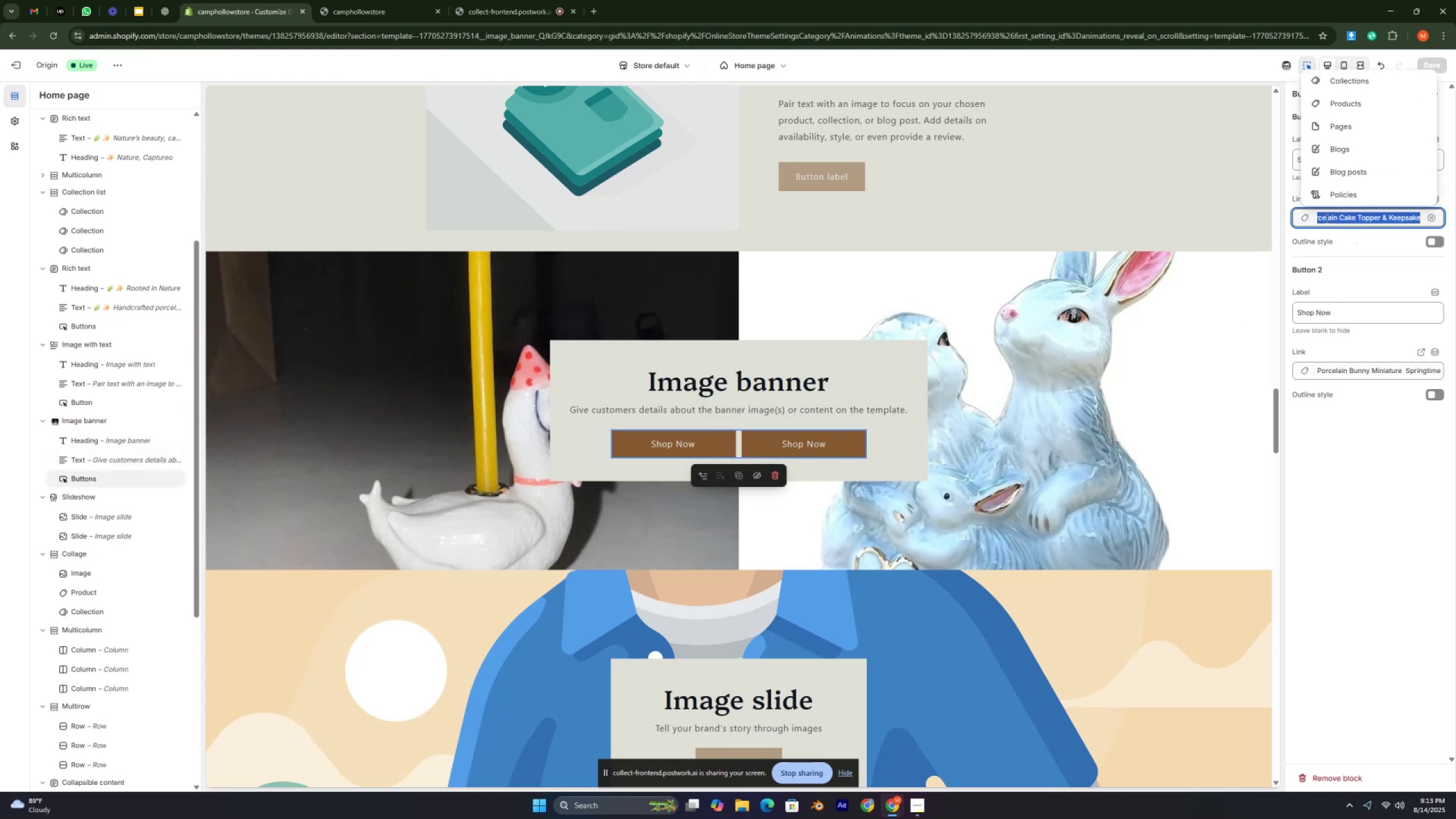 
triple_click([1326, 218])
 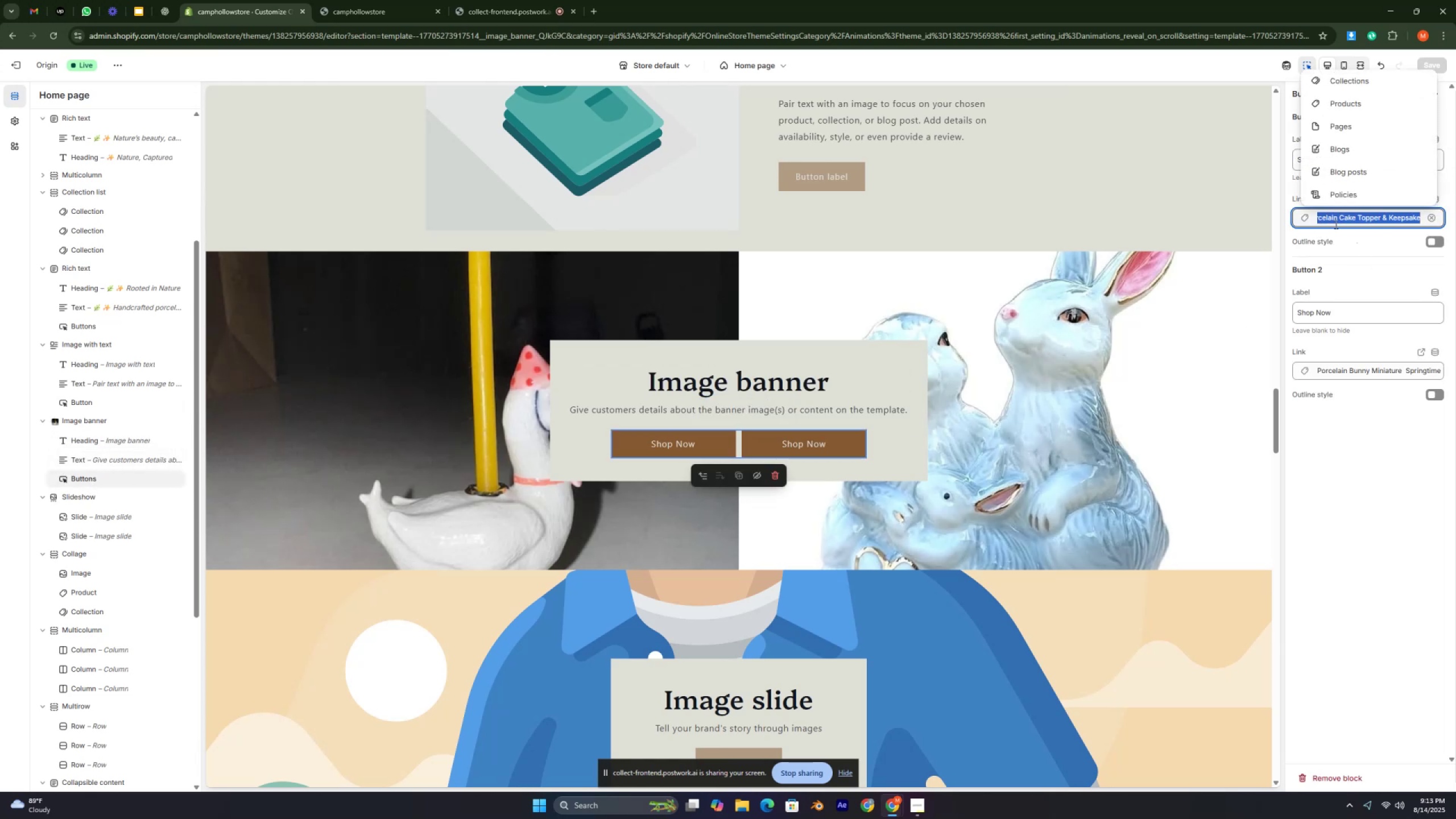 
key(Control+A)
 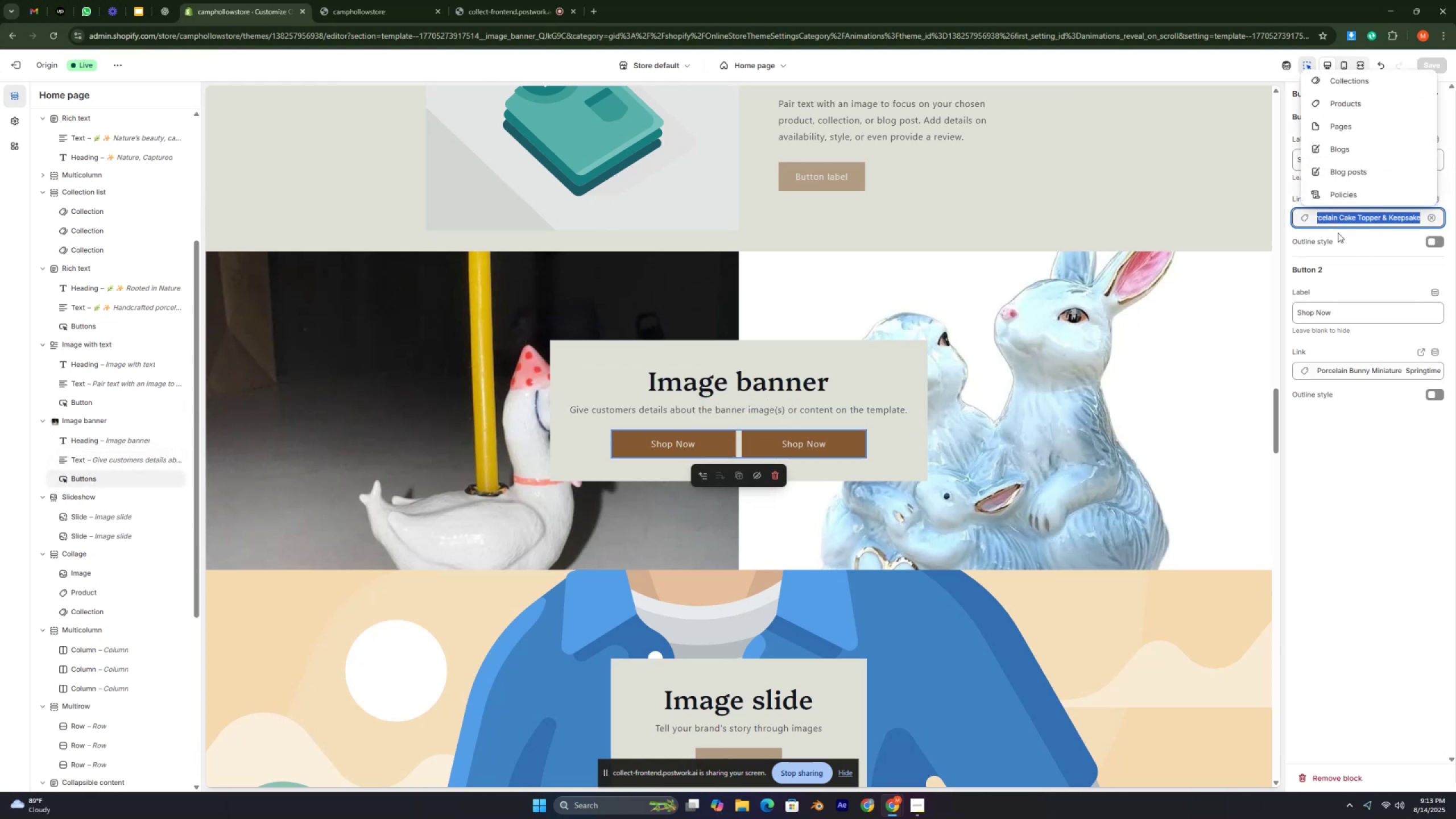 
key(Control+C)
 